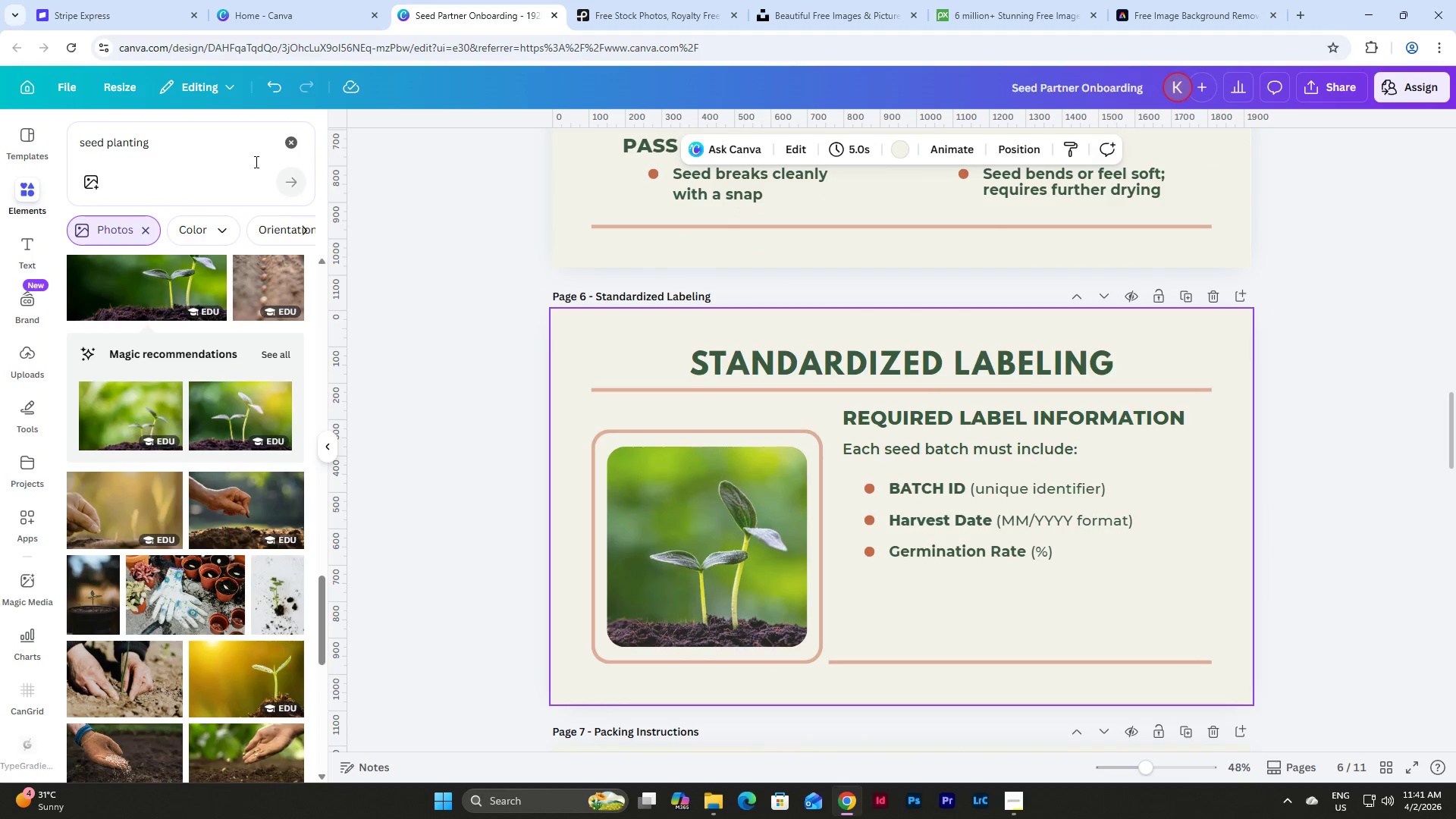 
left_click([196, 142])
 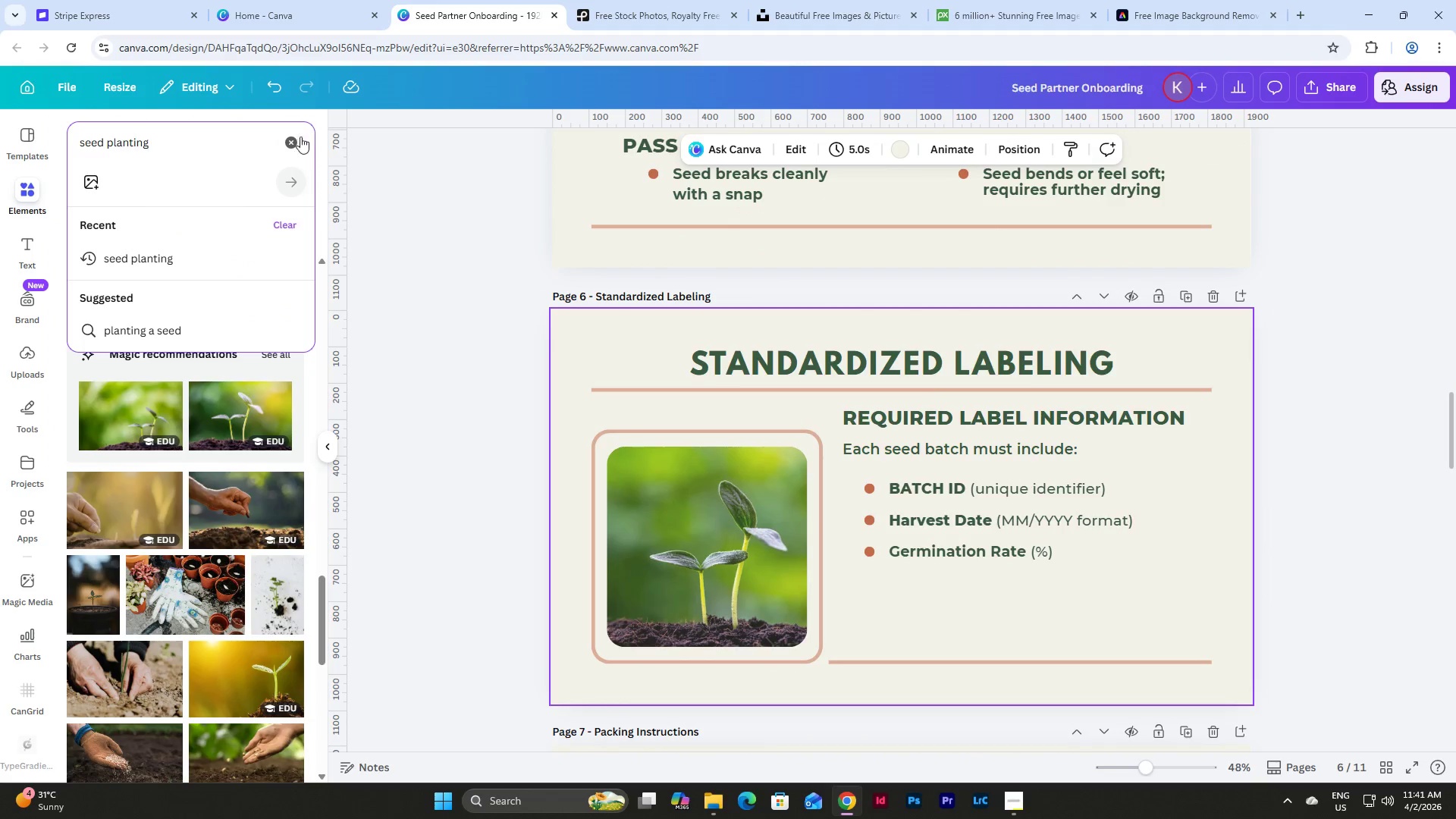 
left_click([297, 136])
 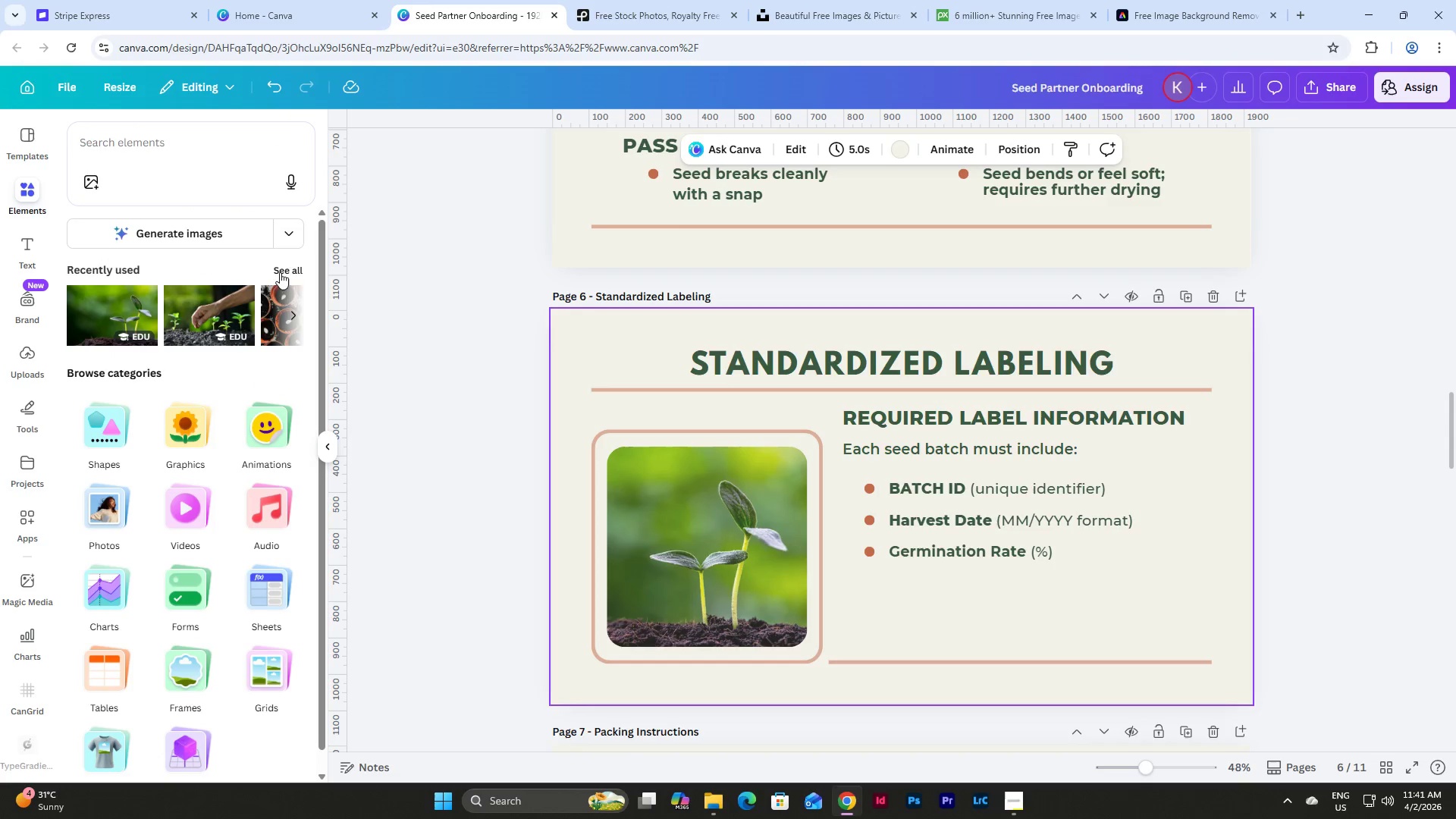 
left_click([290, 268])
 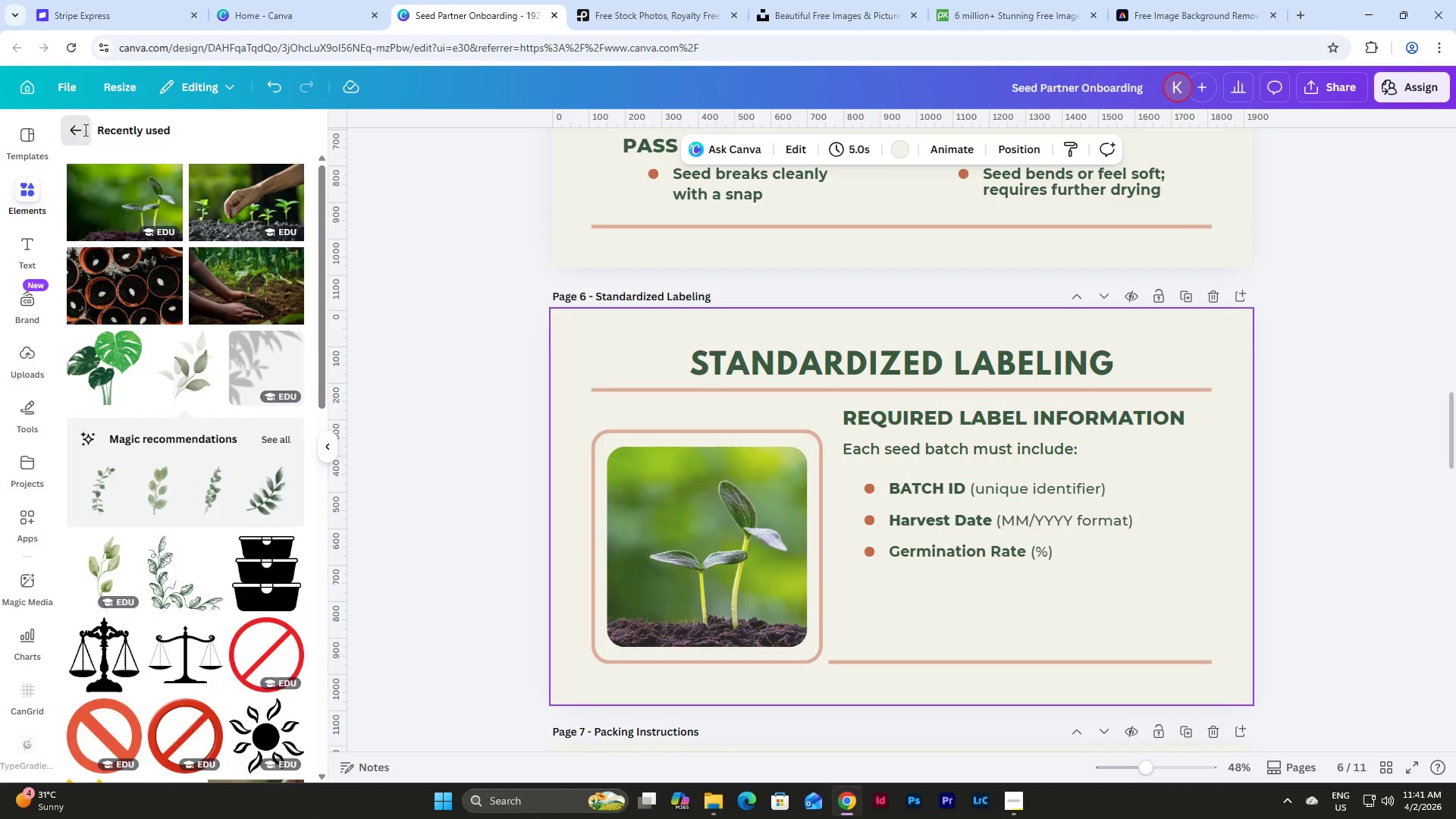 
left_click_drag(start_coordinate=[189, 138], to_coordinate=[164, 141])
 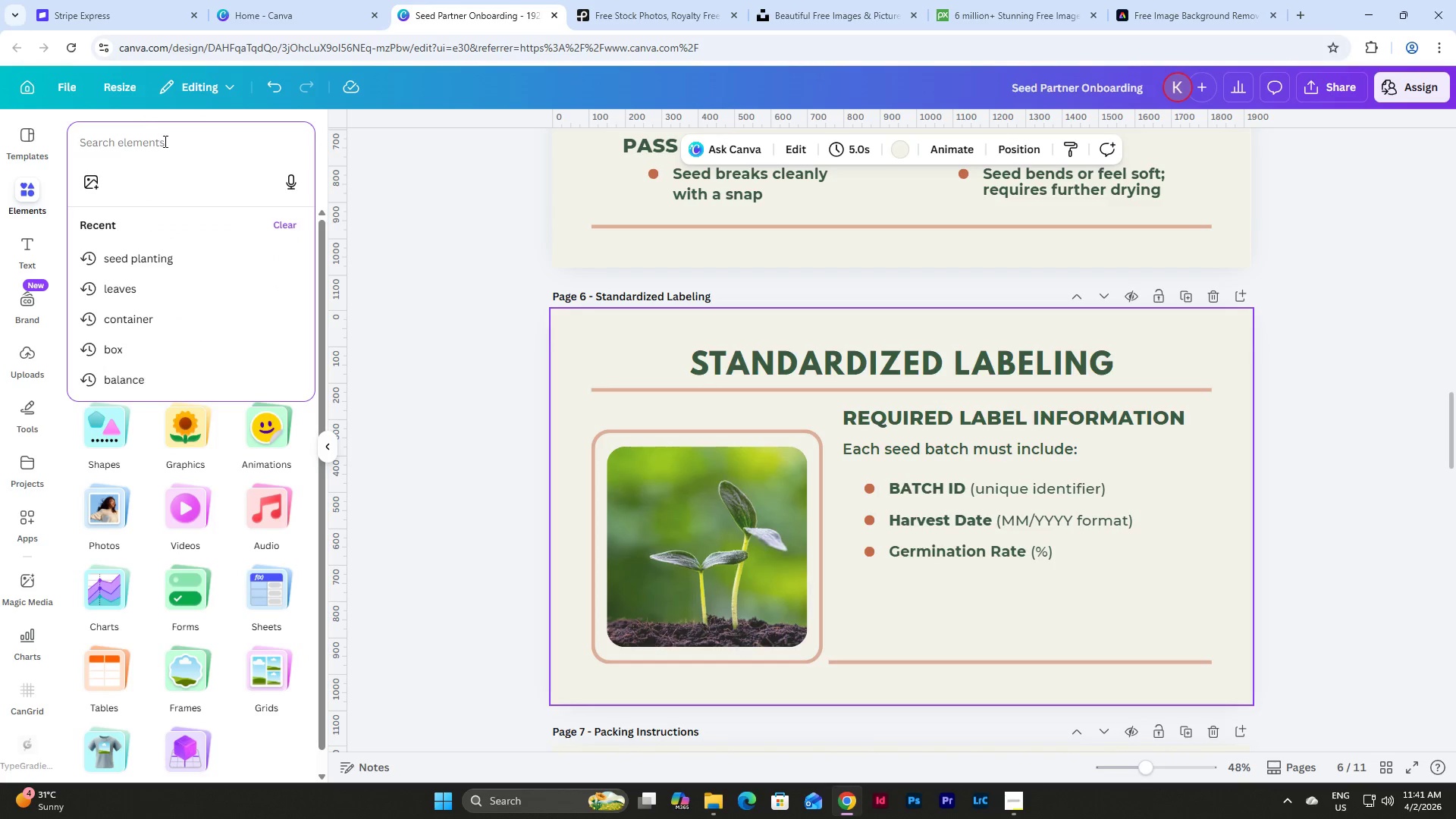 
type(washi tape)
 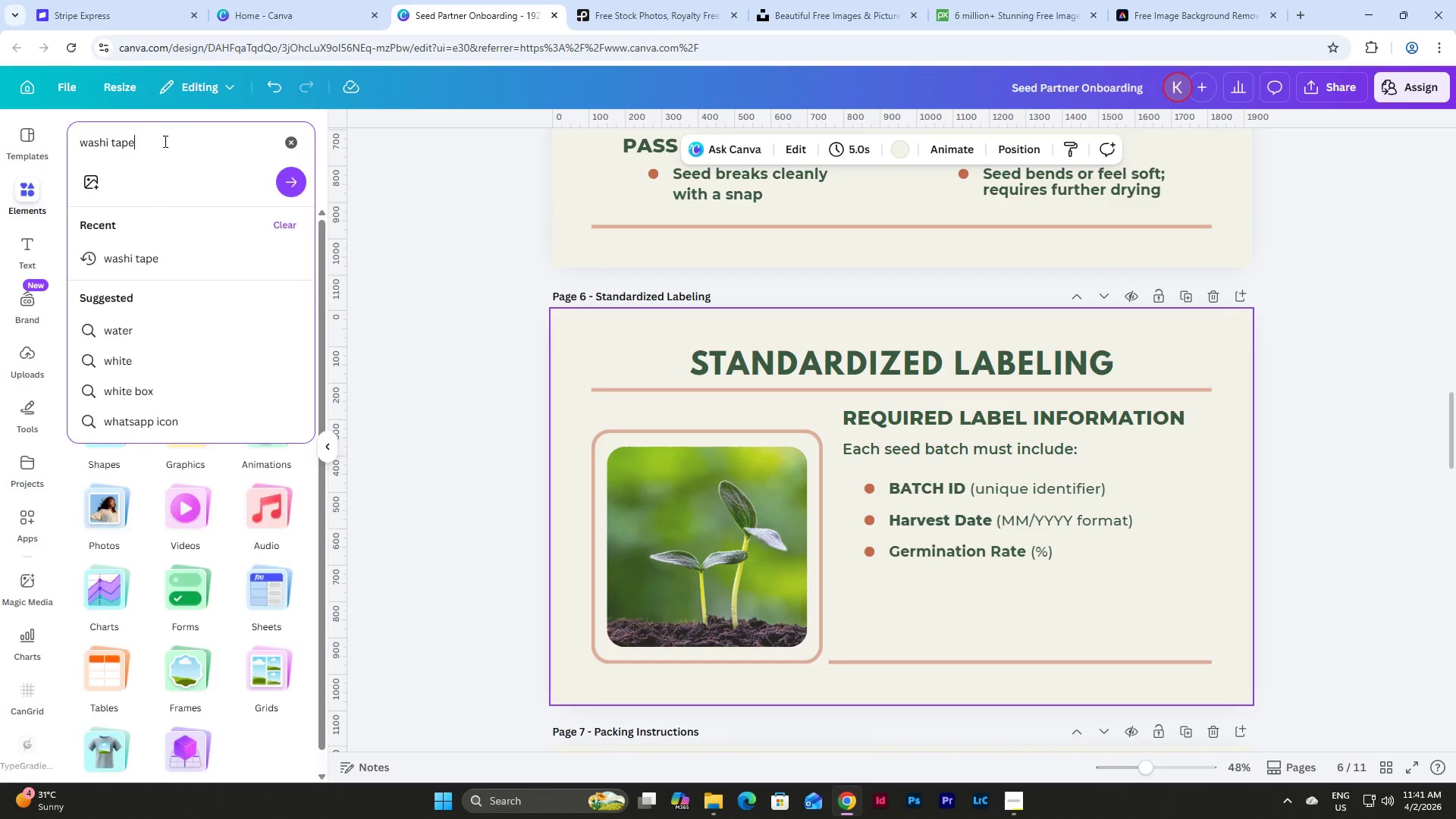 
key(Enter)
 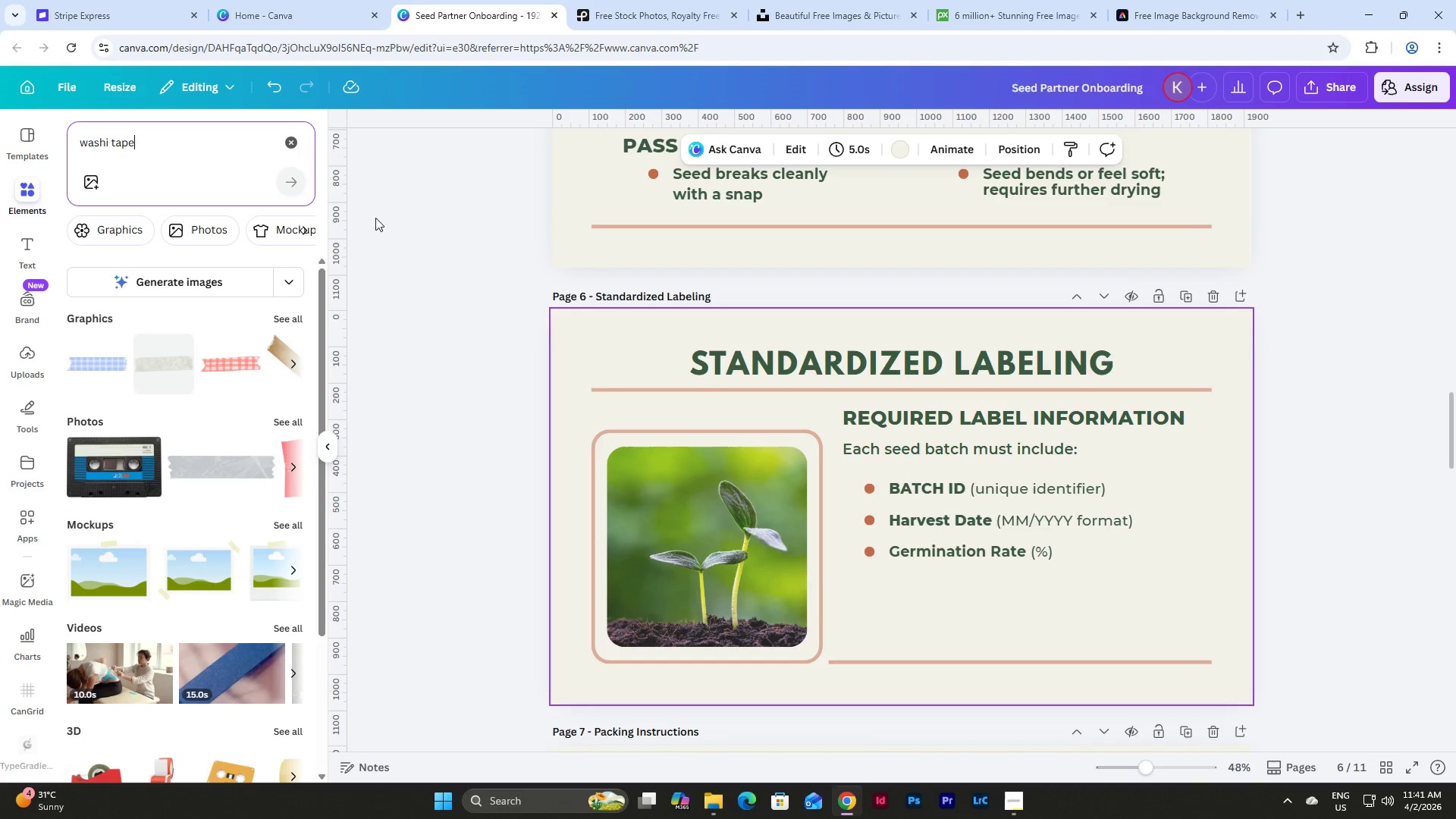 
left_click([288, 315])
 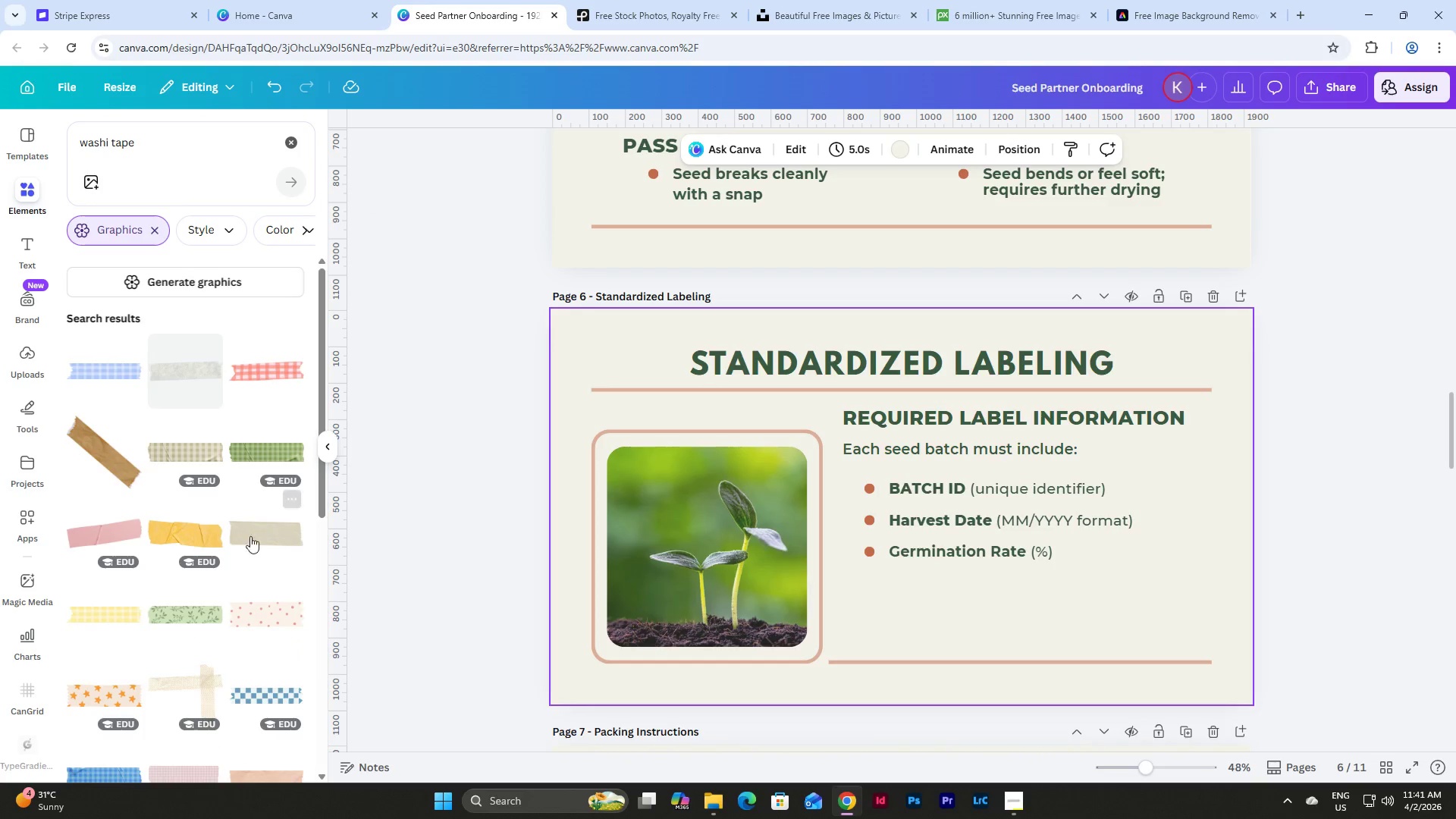 
scroll: coordinate [238, 475], scroll_direction: down, amount: 3.0
 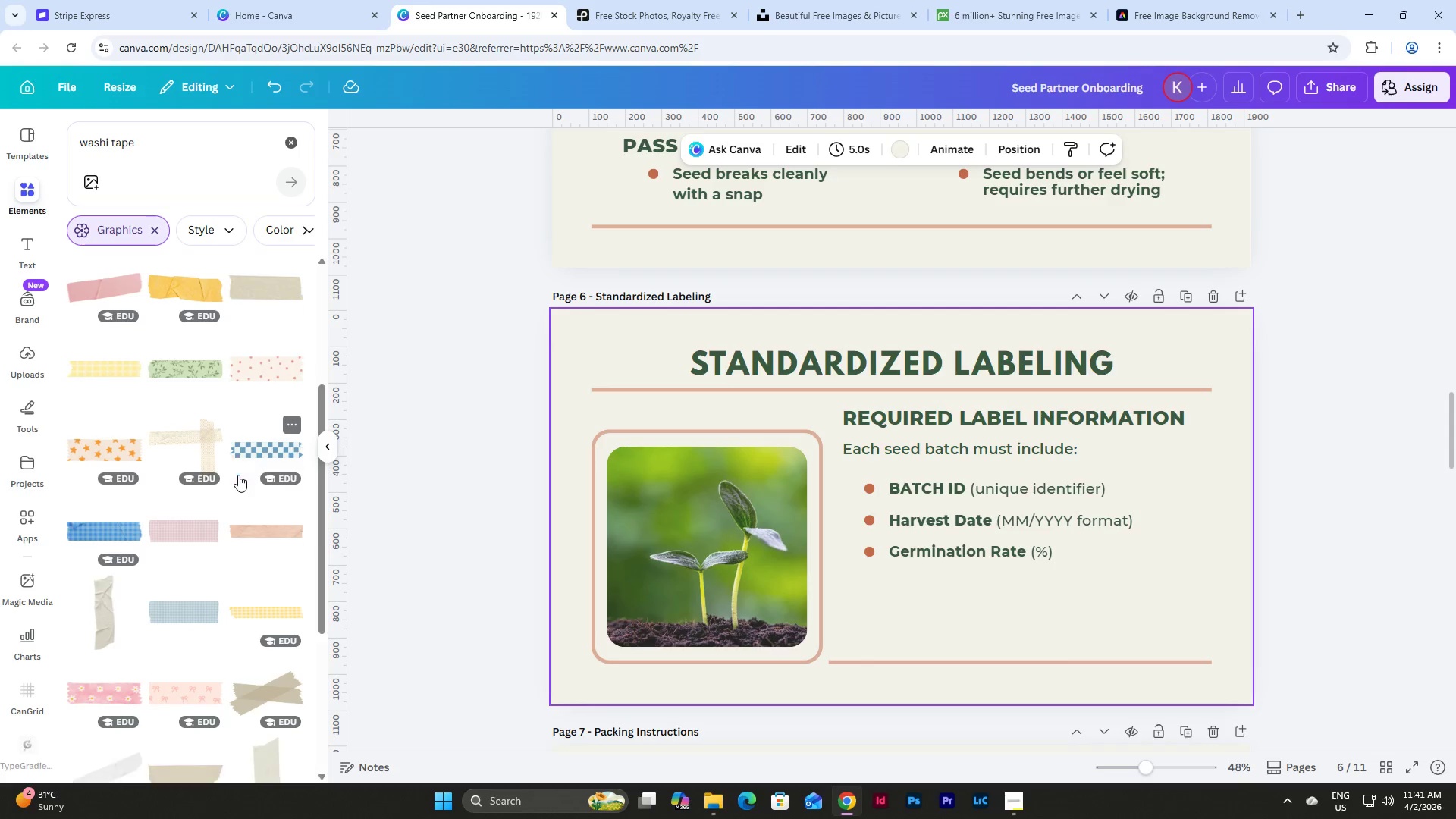 
scroll: coordinate [147, 312], scroll_direction: up, amount: 10.0
 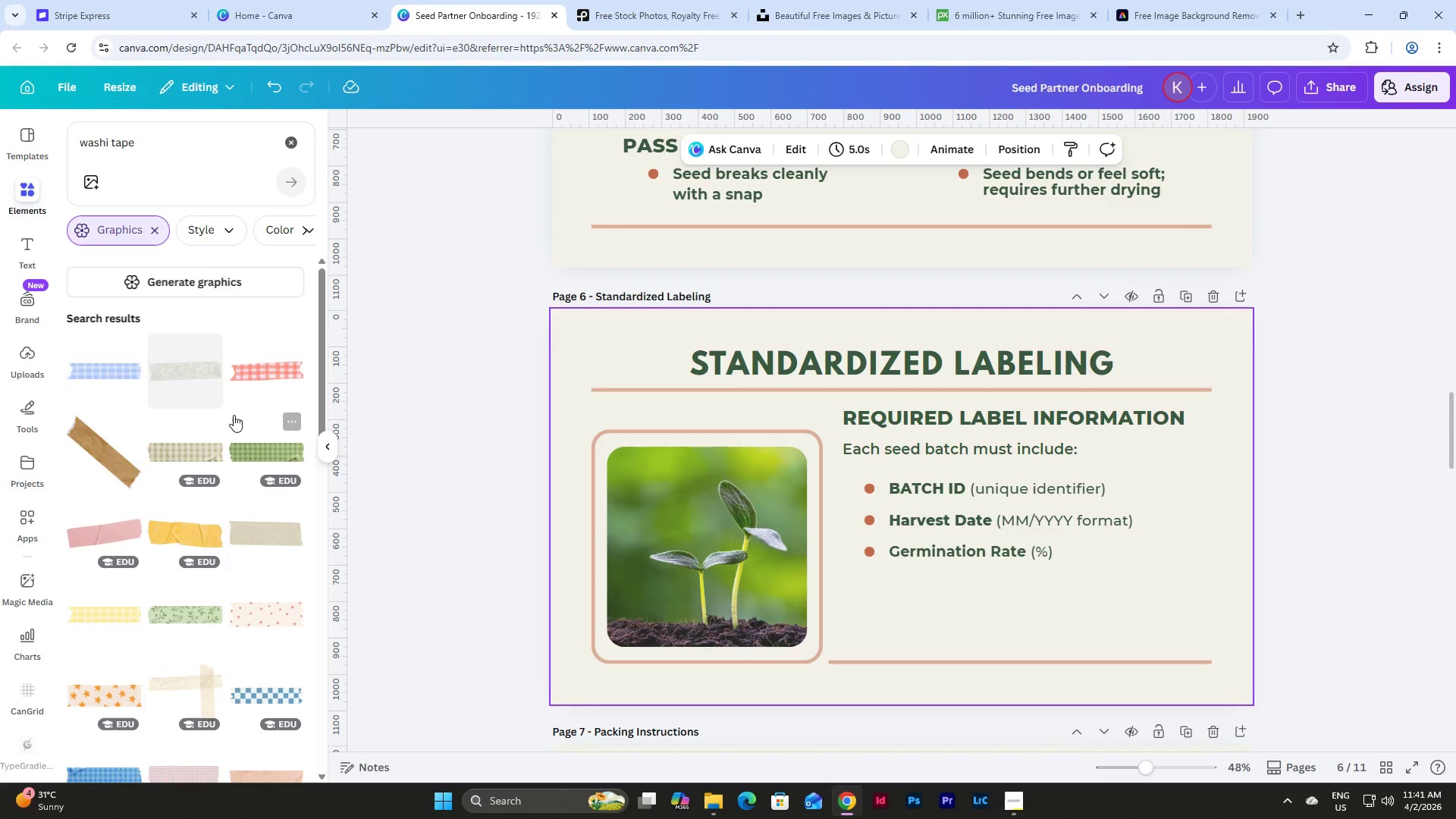 
left_click([260, 531])
 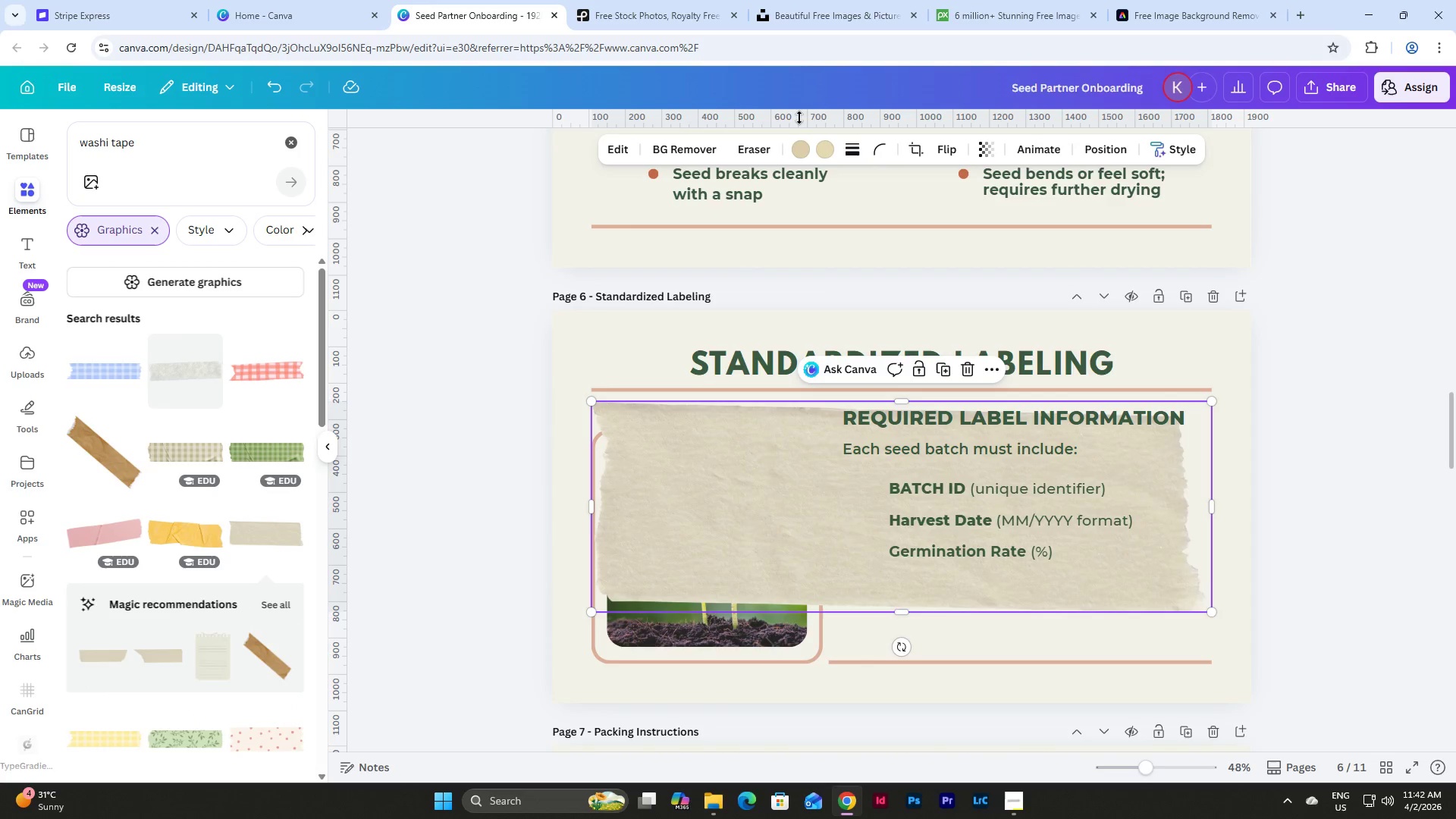 
left_click([805, 155])
 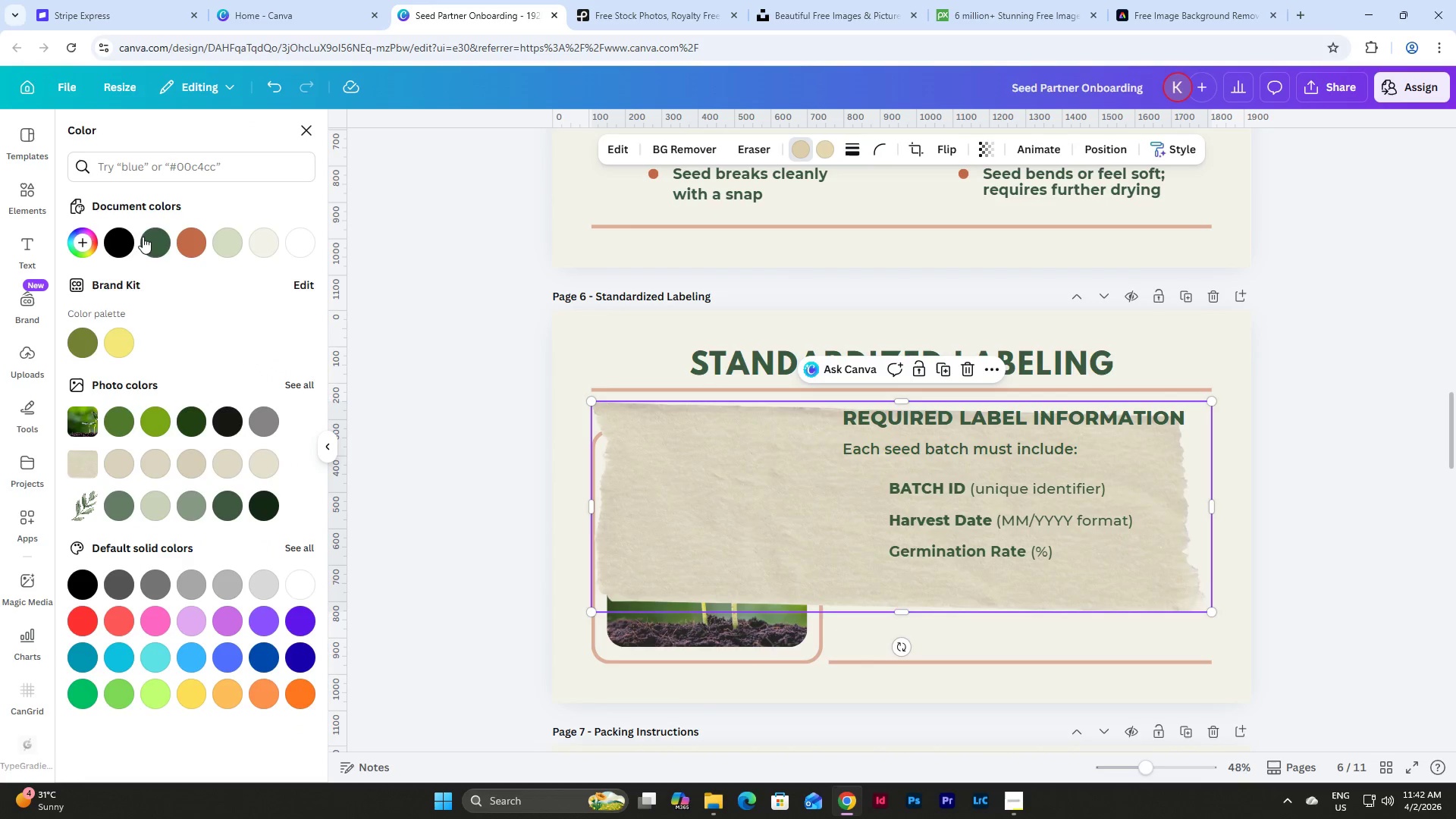 
left_click([155, 244])
 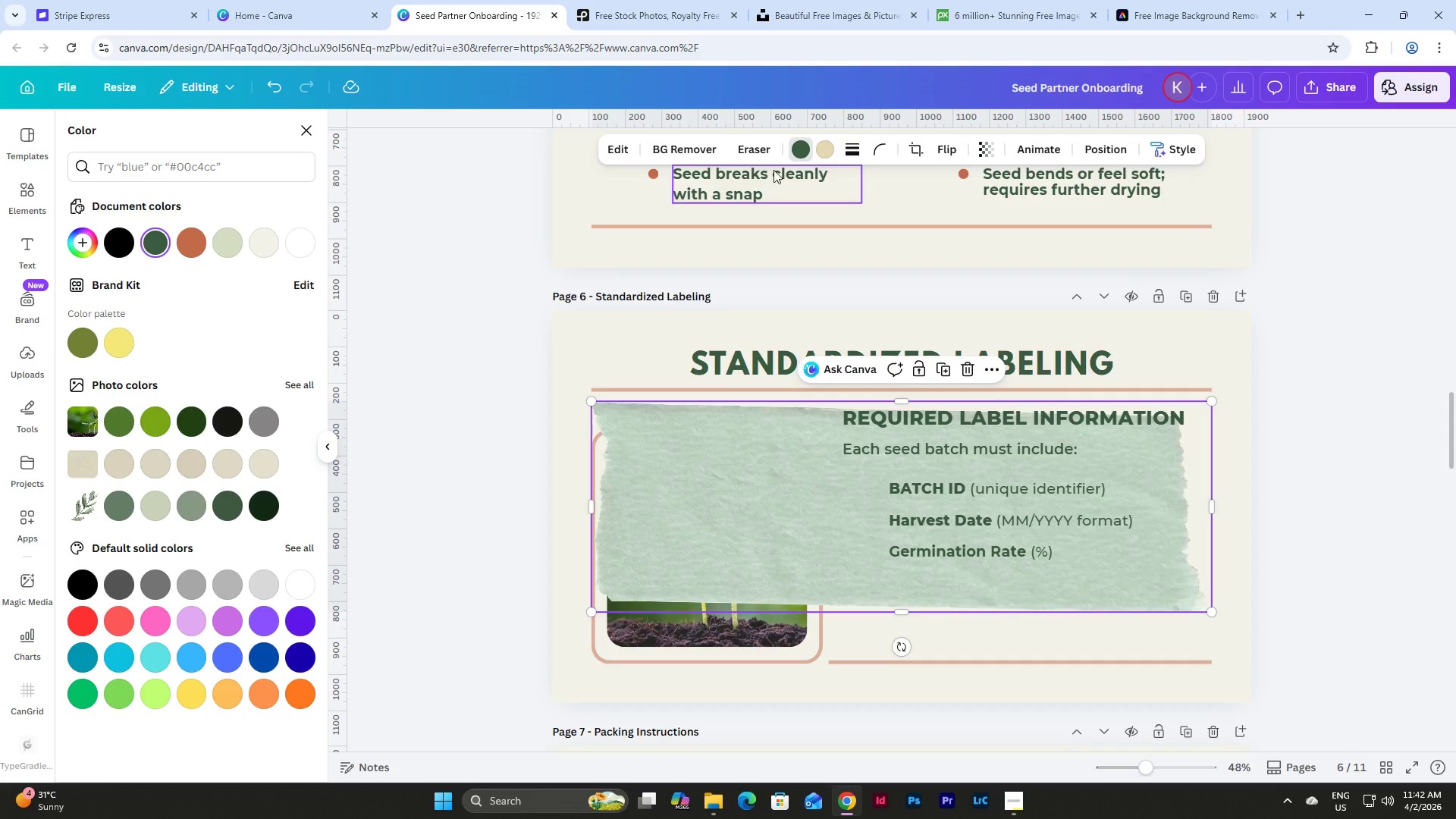 
left_click([827, 150])
 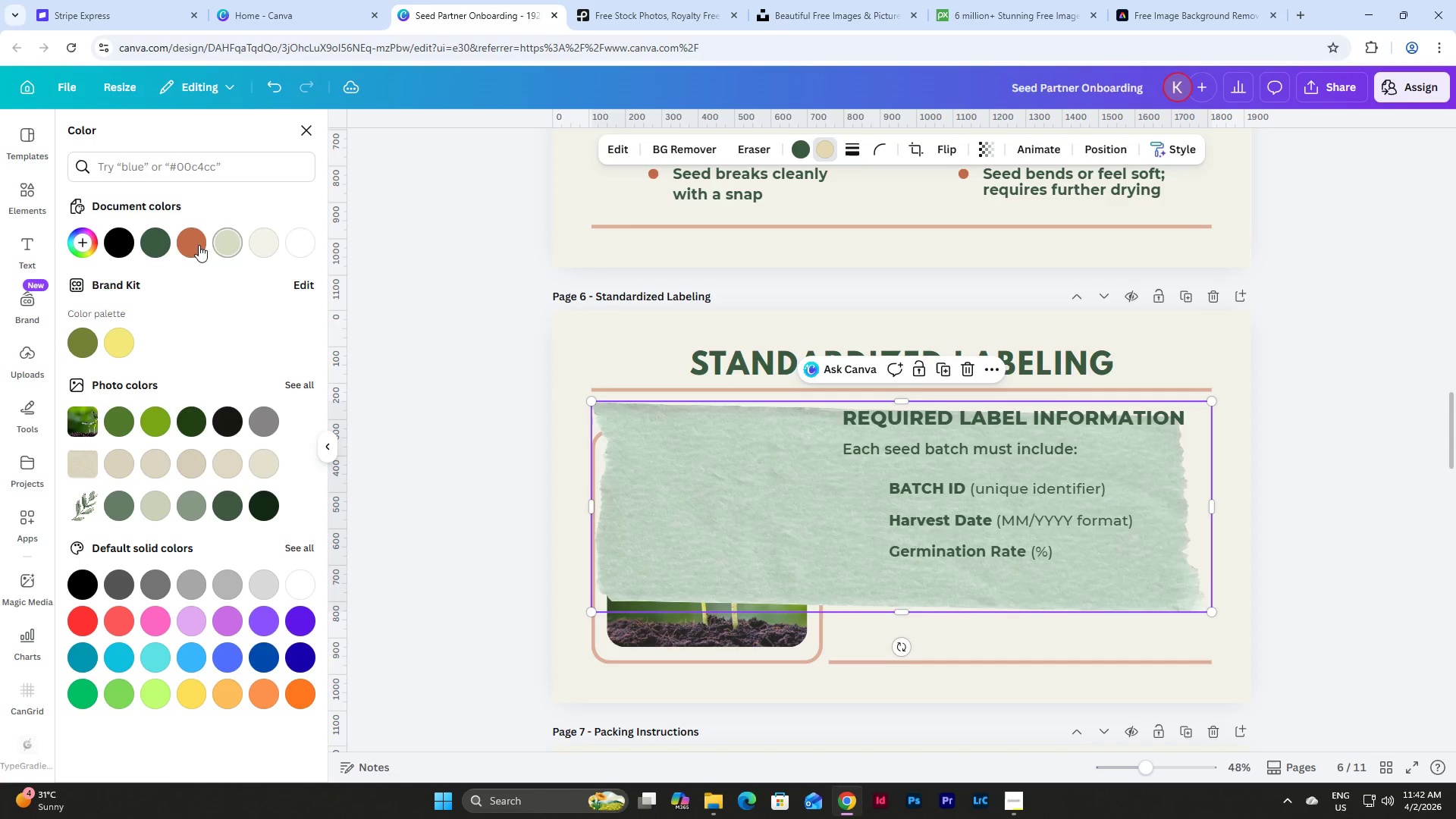 
left_click([144, 246])
 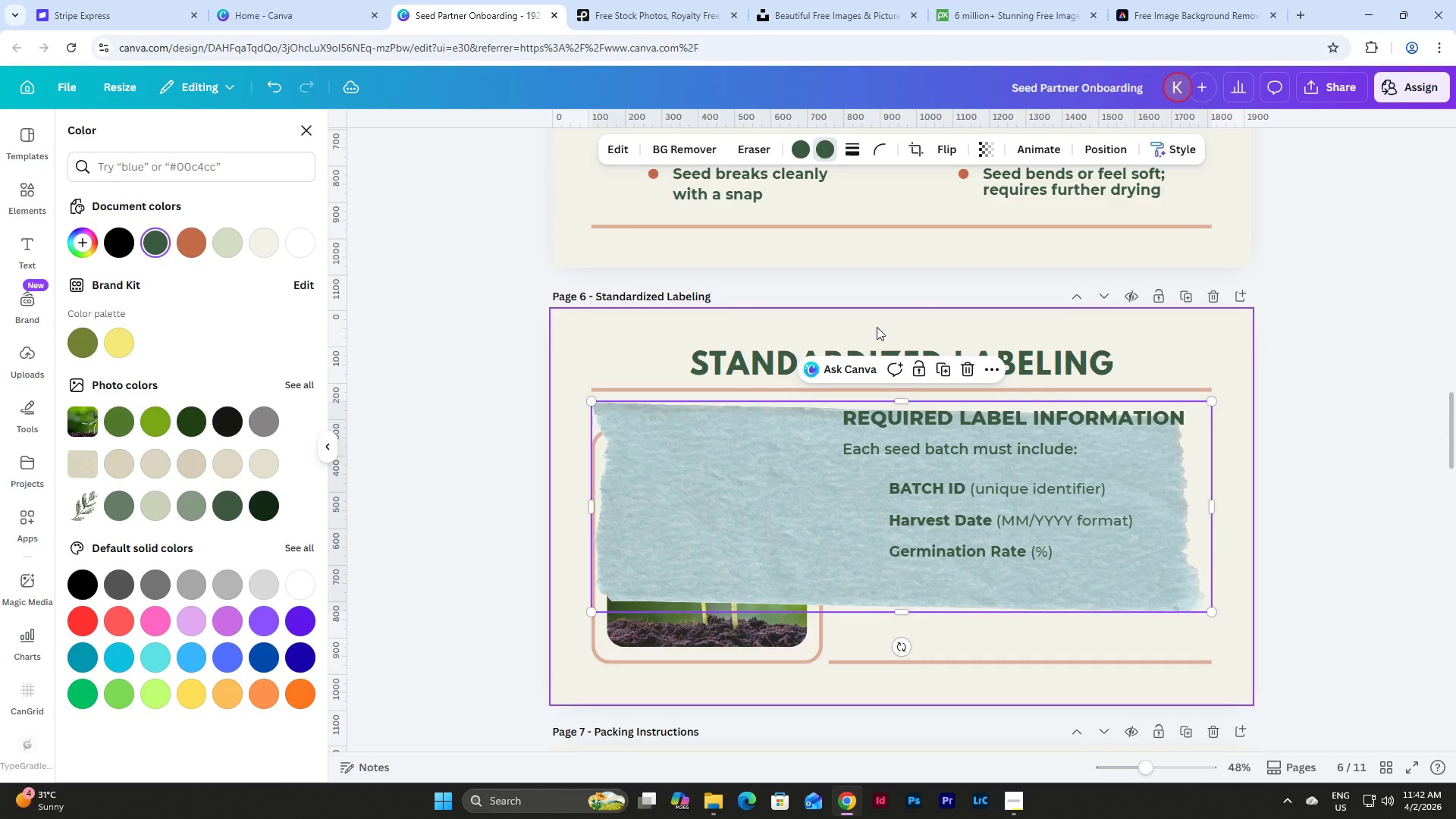 
key(Control+Z)
 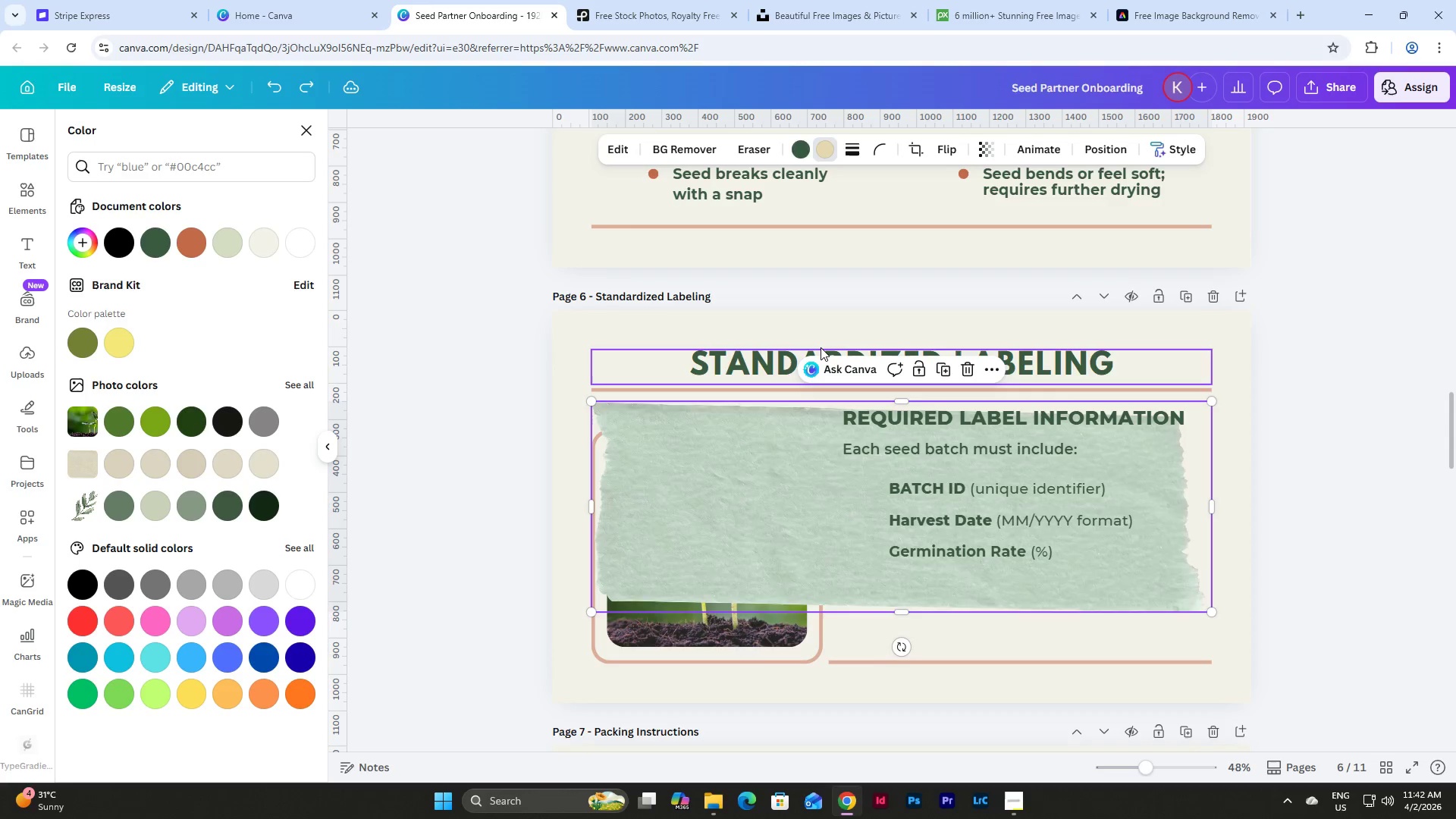 
key(Control+Z)
 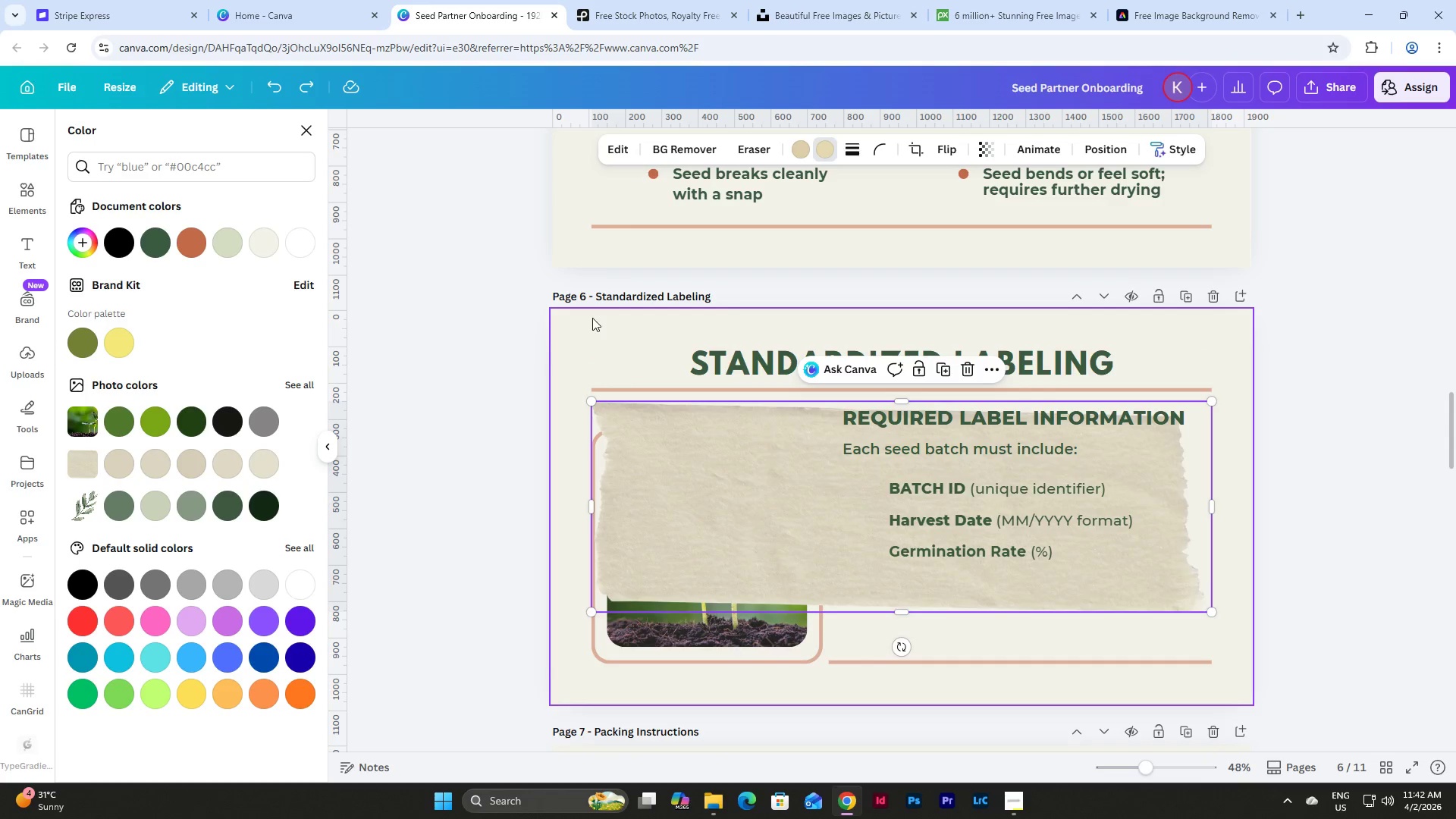 
key(Control+Z)
 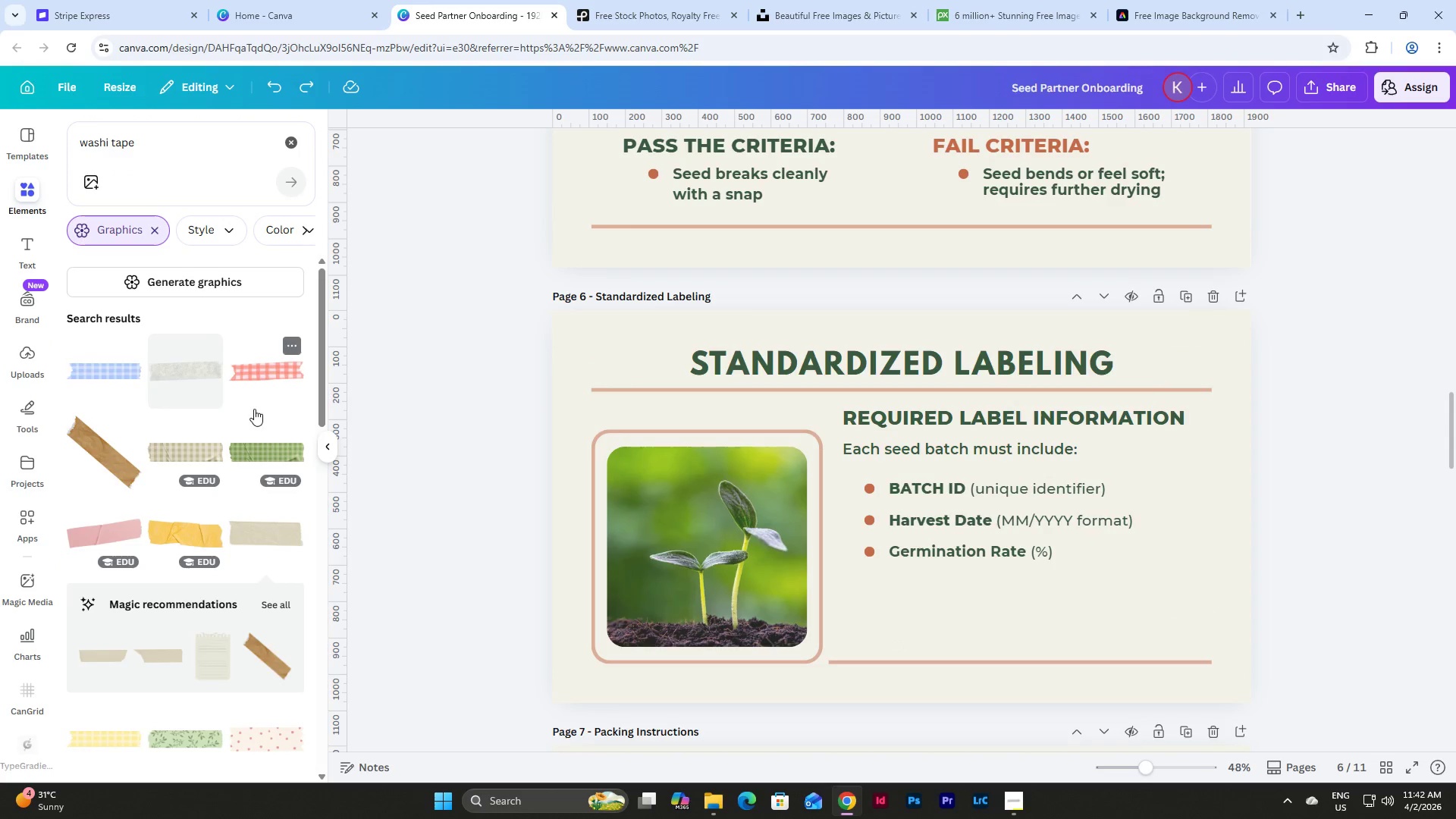 
scroll: coordinate [250, 402], scroll_direction: down, amount: 2.0
 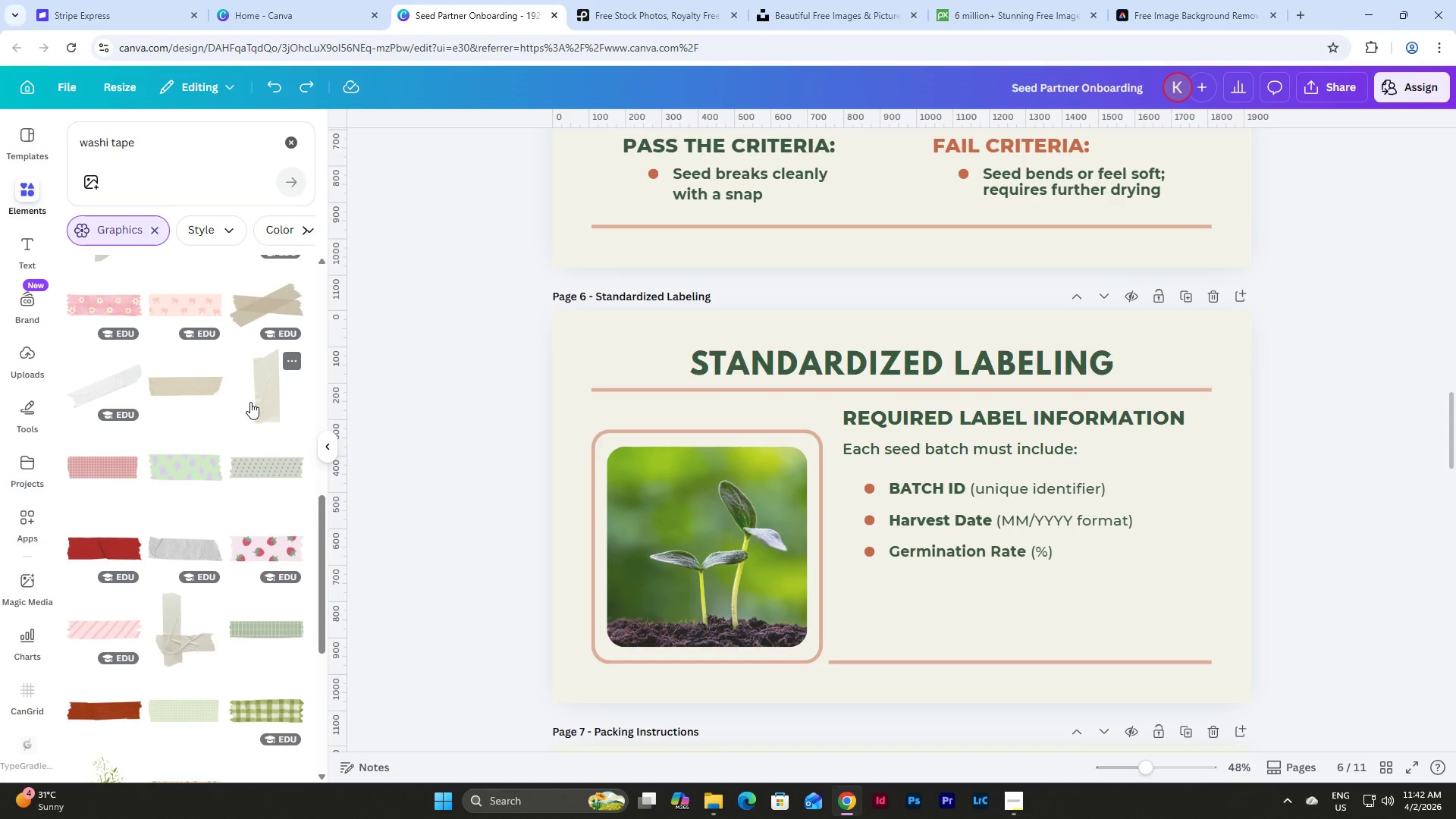 
left_click([189, 388])
 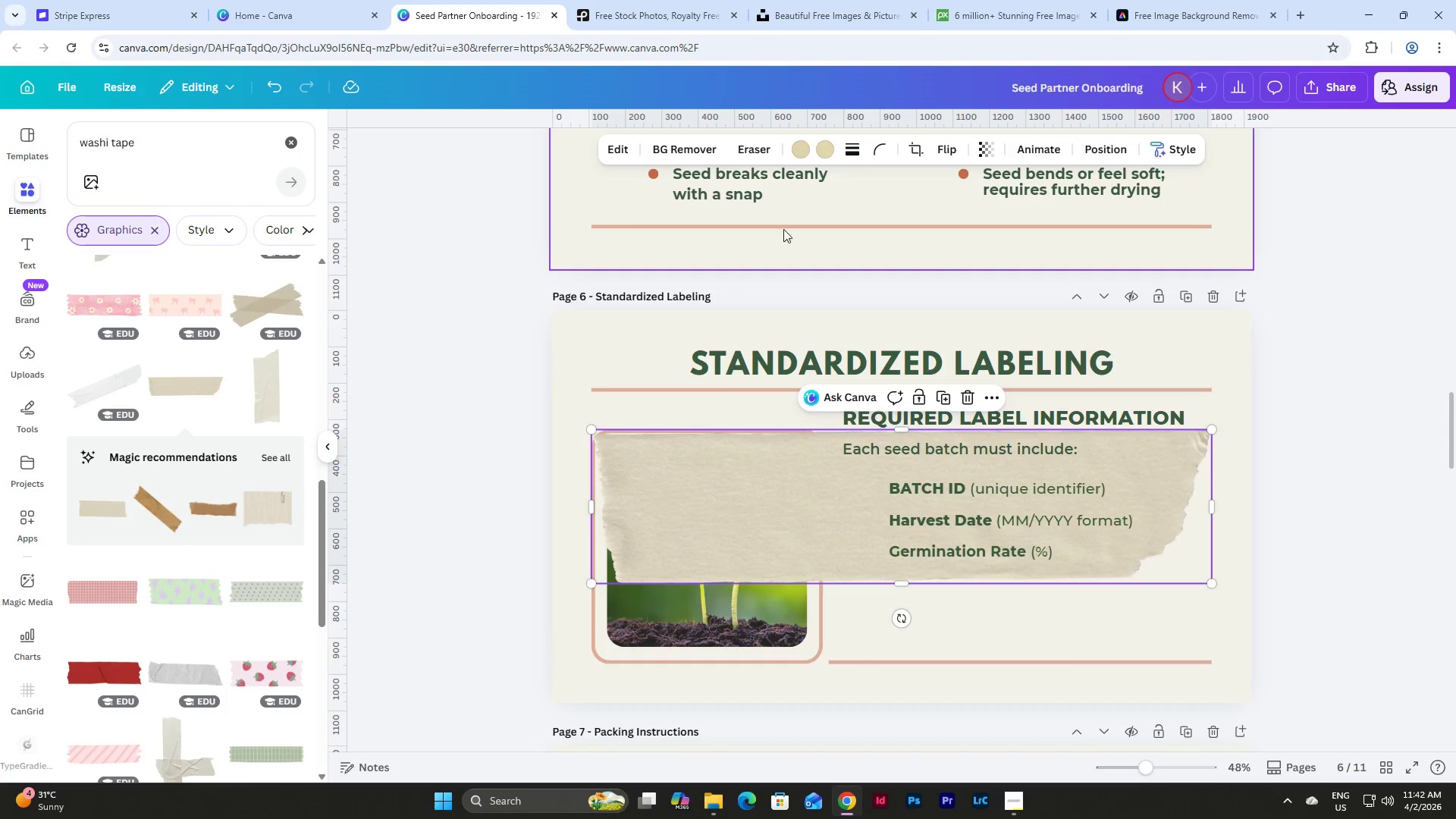 
scroll: coordinate [151, 479], scroll_direction: down, amount: 4.0
 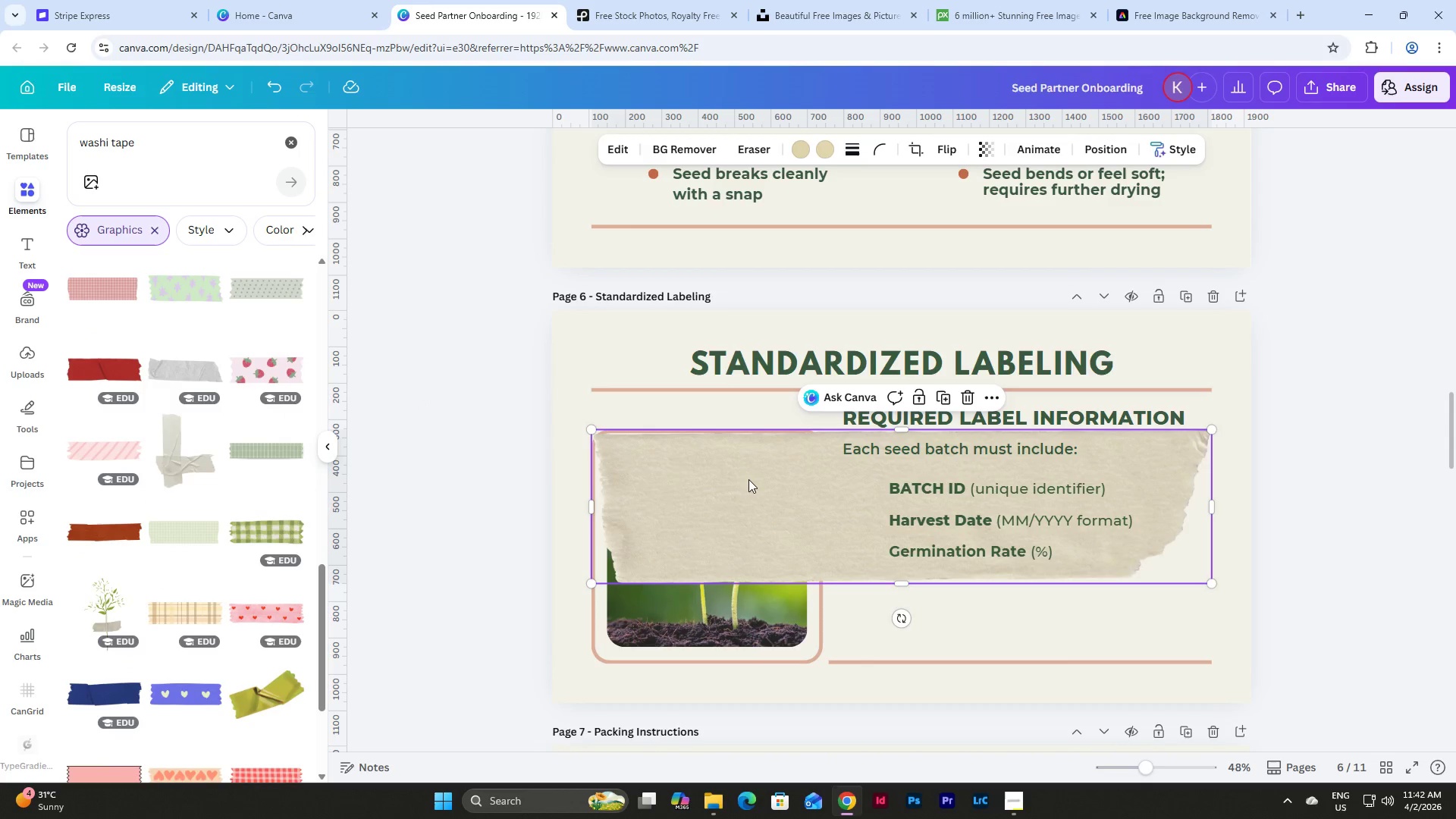 
left_click([751, 479])
 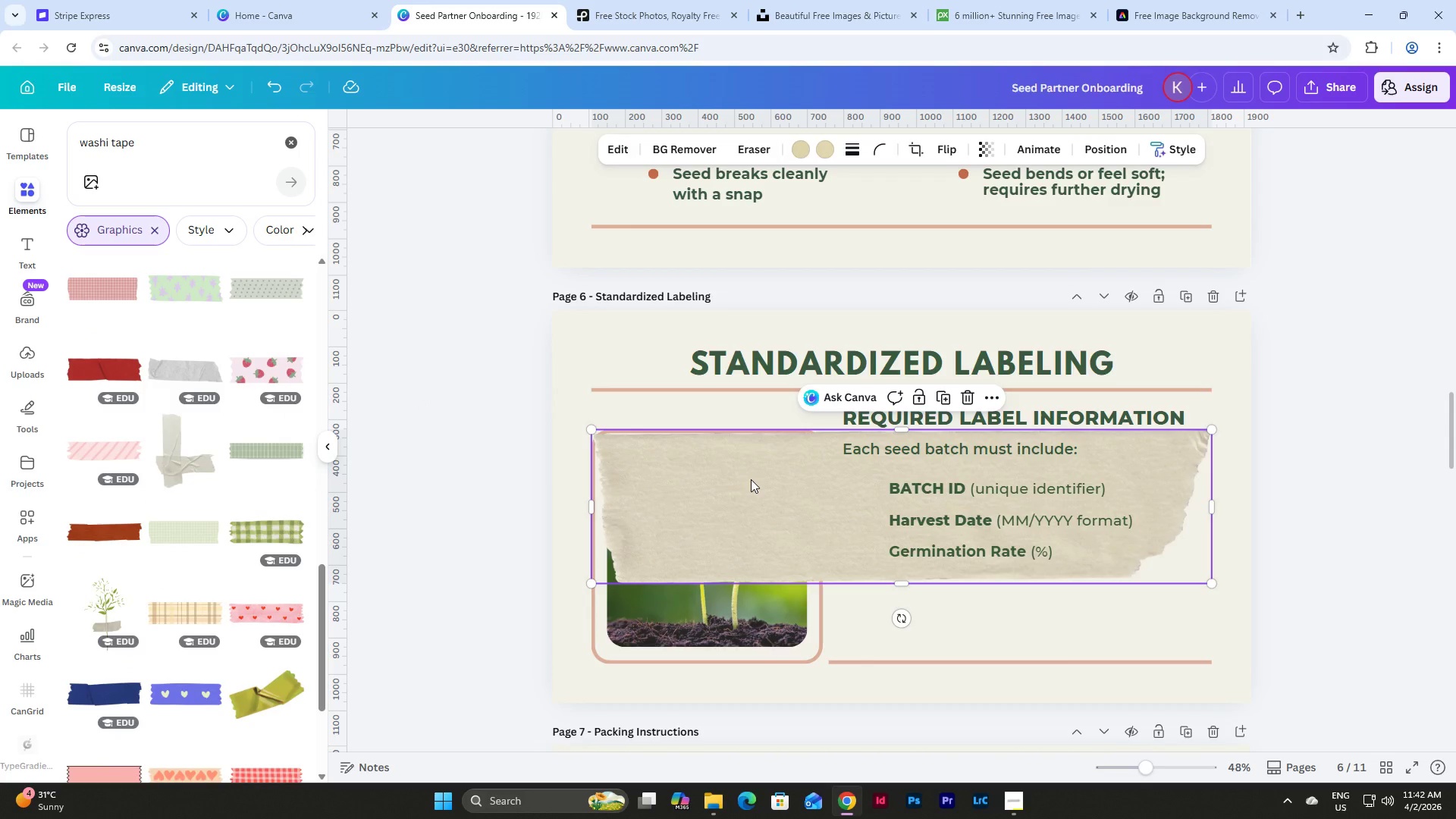 
key(Backspace)
 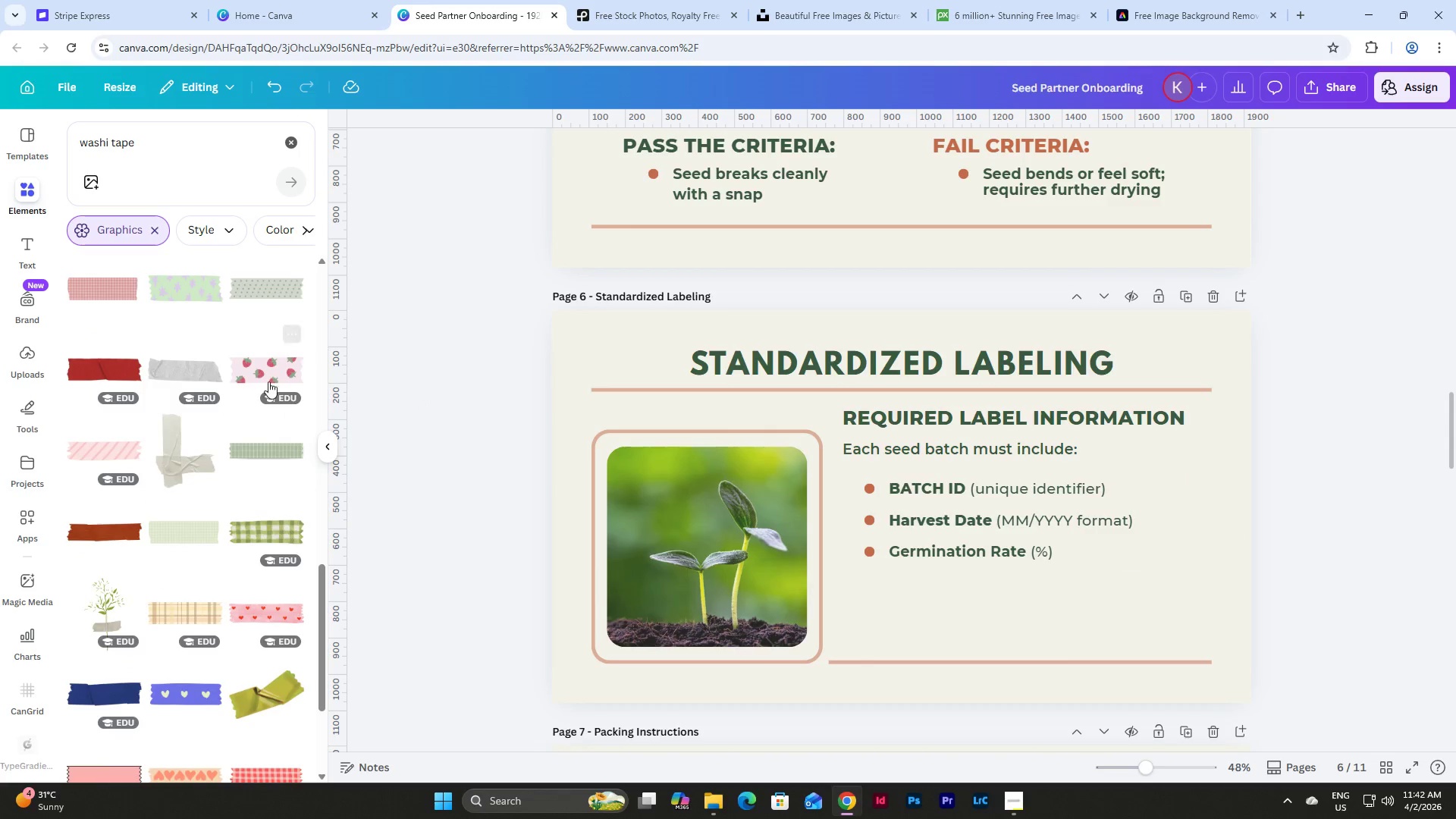 
scroll: coordinate [231, 401], scroll_direction: down, amount: 4.0
 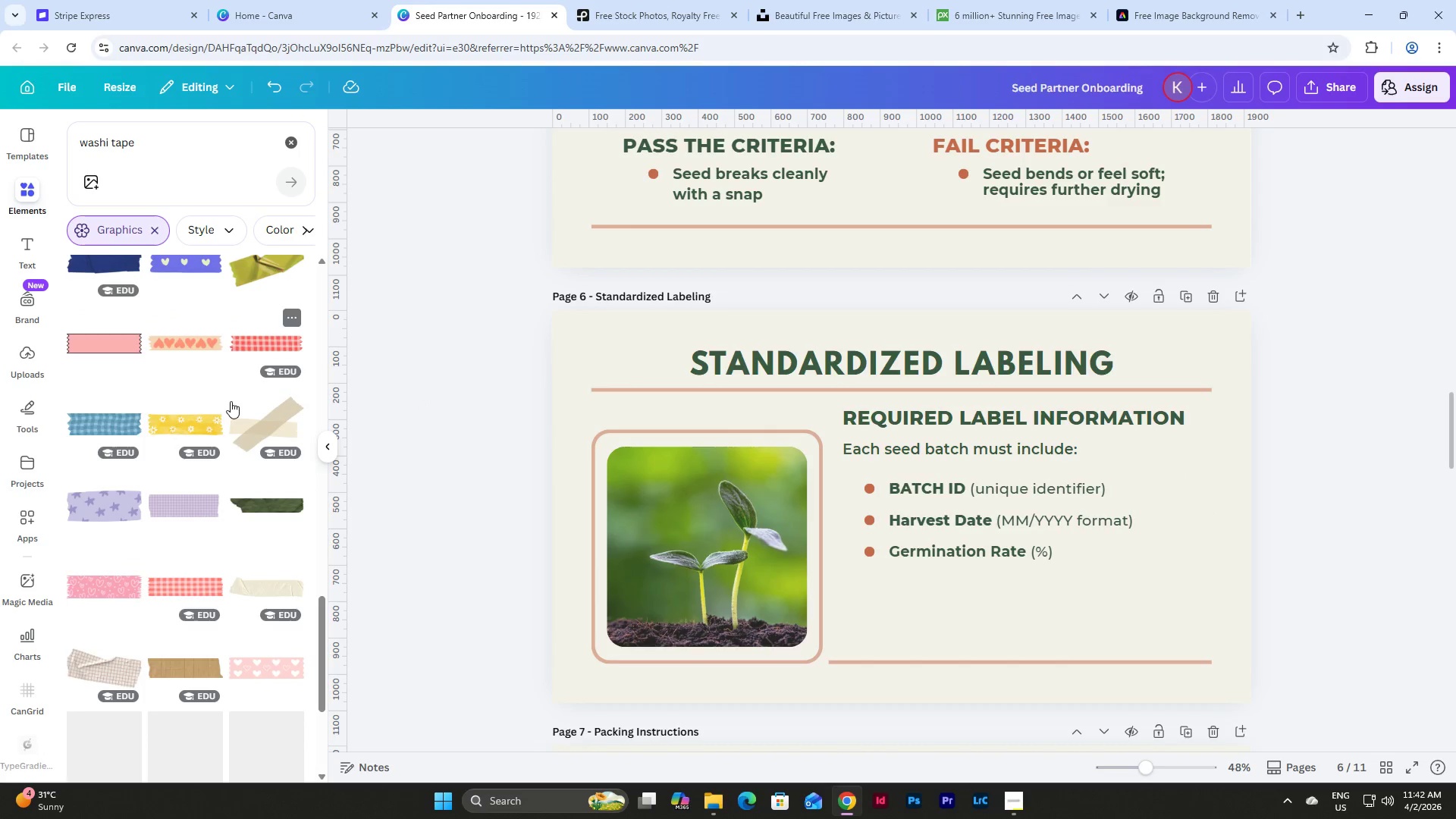 
left_click([107, 352])
 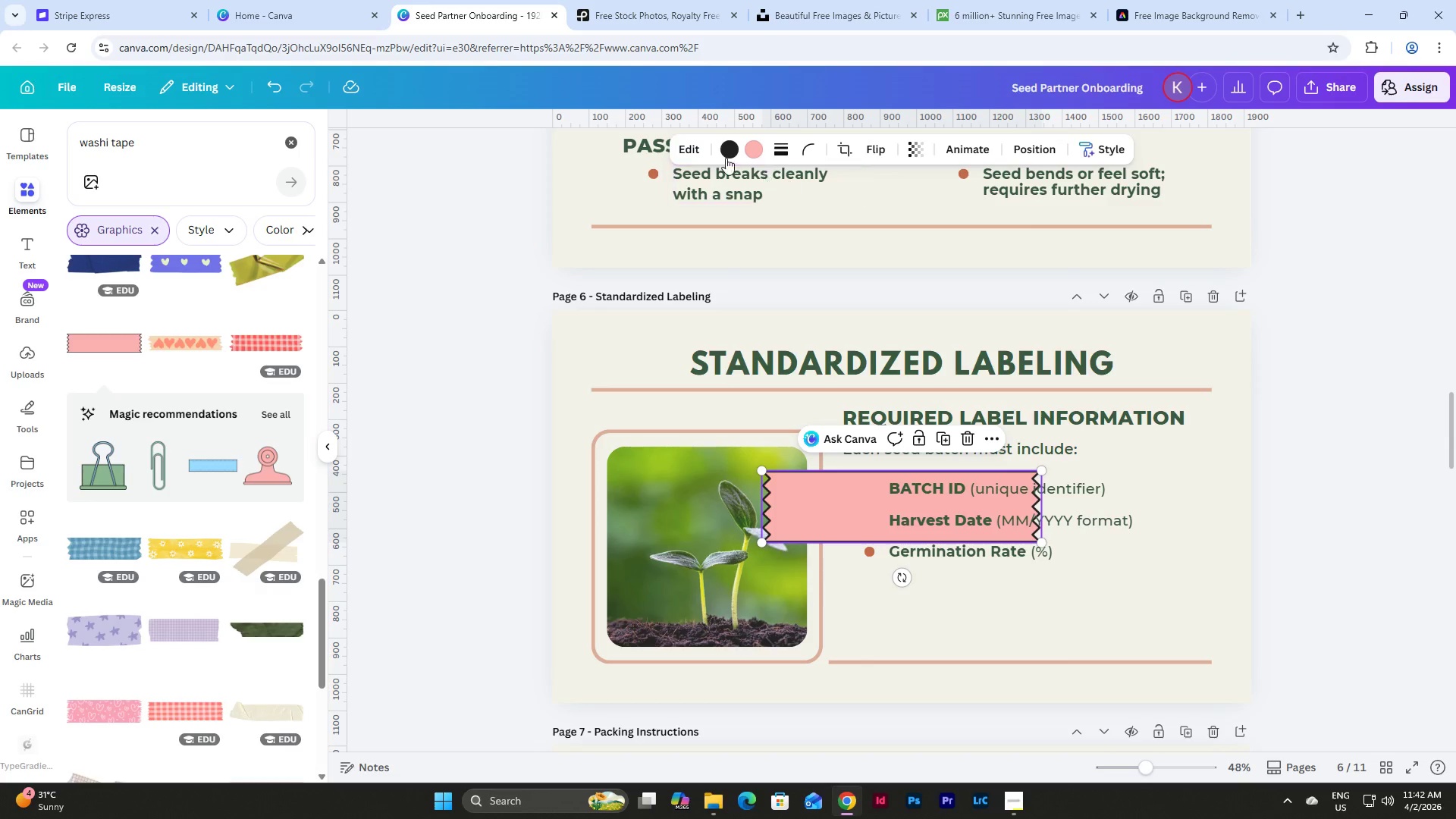 
left_click([728, 147])
 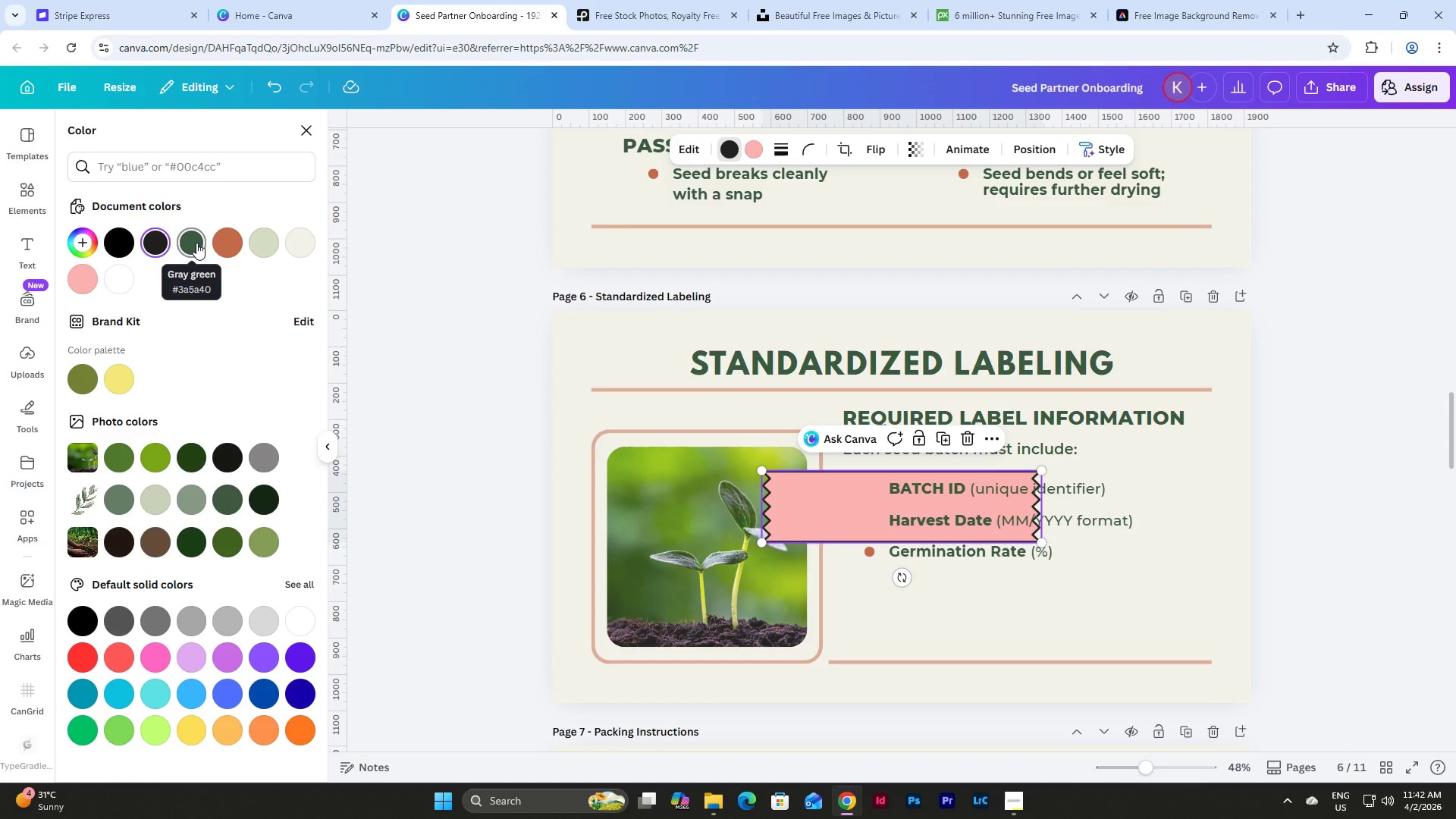 
left_click([196, 243])
 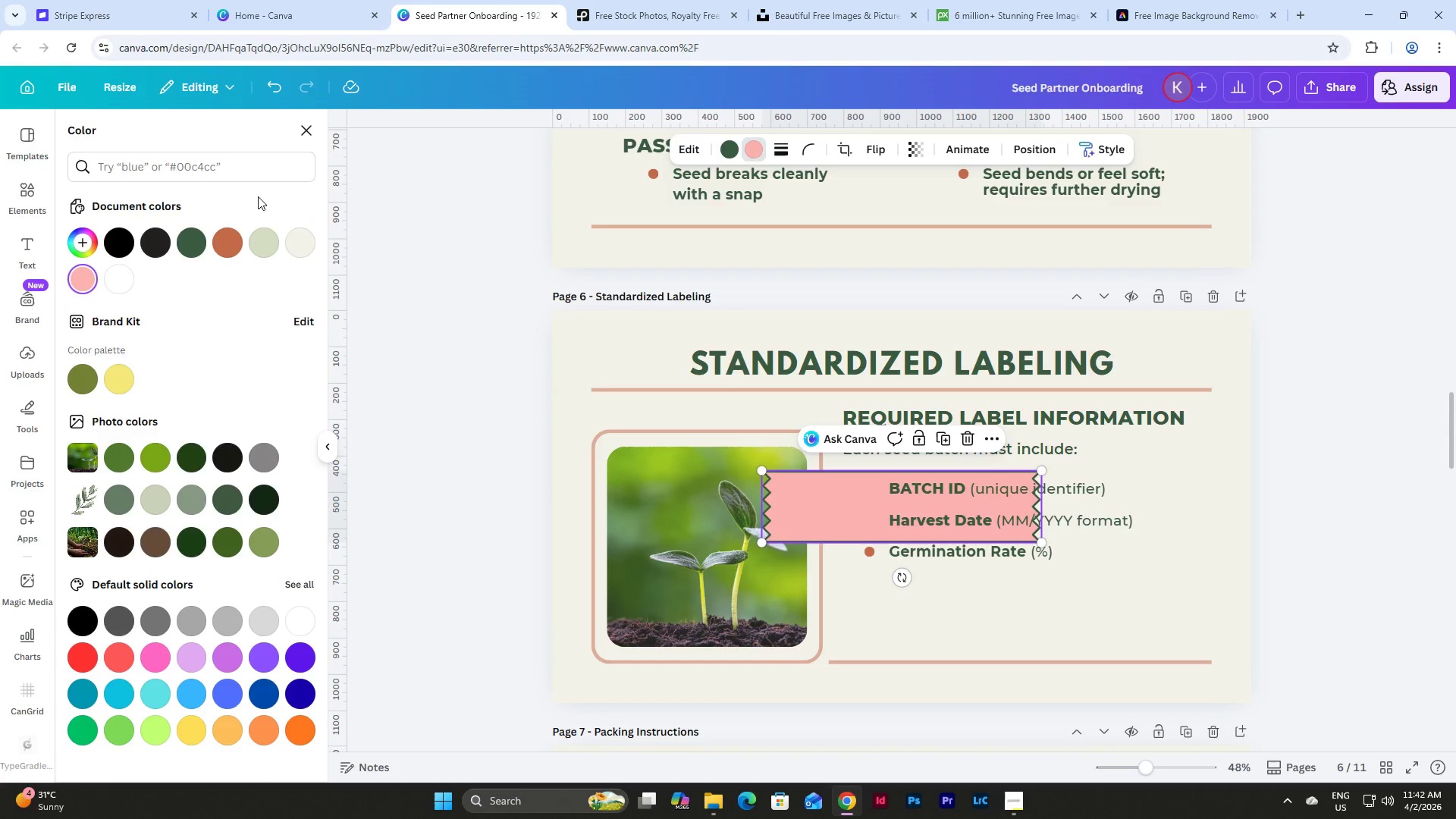 
left_click([191, 240])
 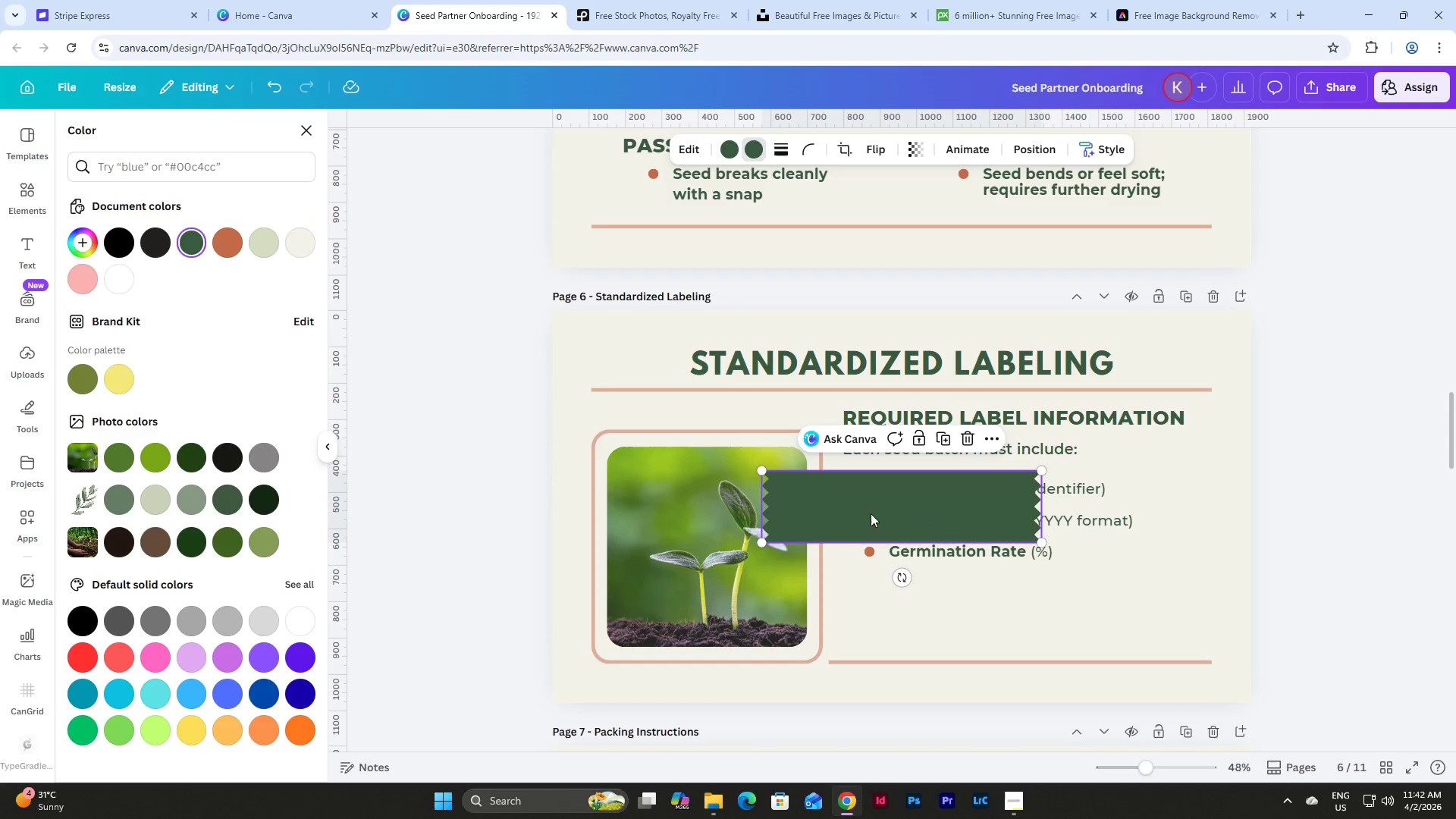 
left_click_drag(start_coordinate=[811, 503], to_coordinate=[905, 605])
 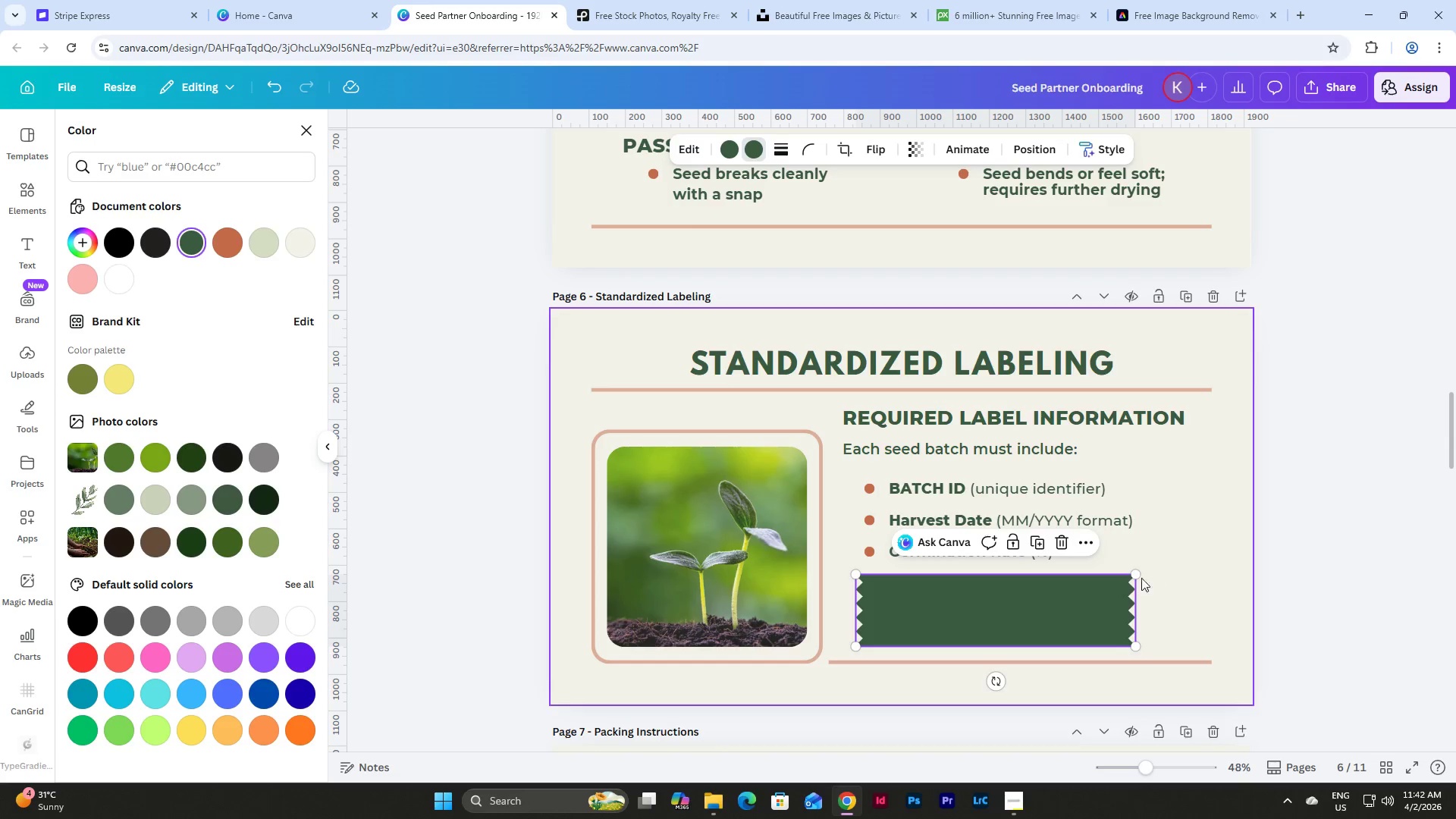 
left_click_drag(start_coordinate=[1135, 578], to_coordinate=[1109, 621])
 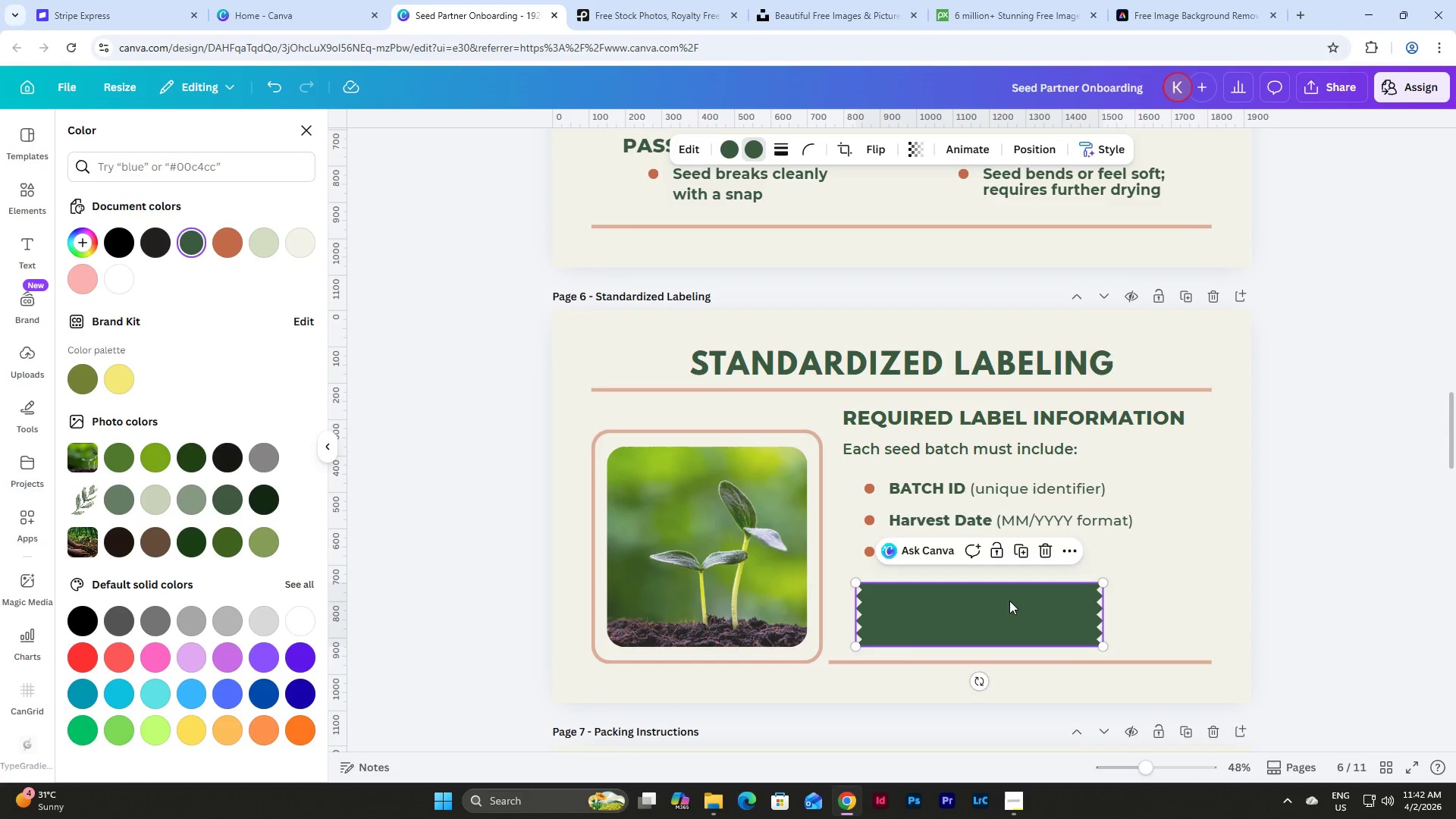 
left_click_drag(start_coordinate=[1009, 601], to_coordinate=[1051, 593])
 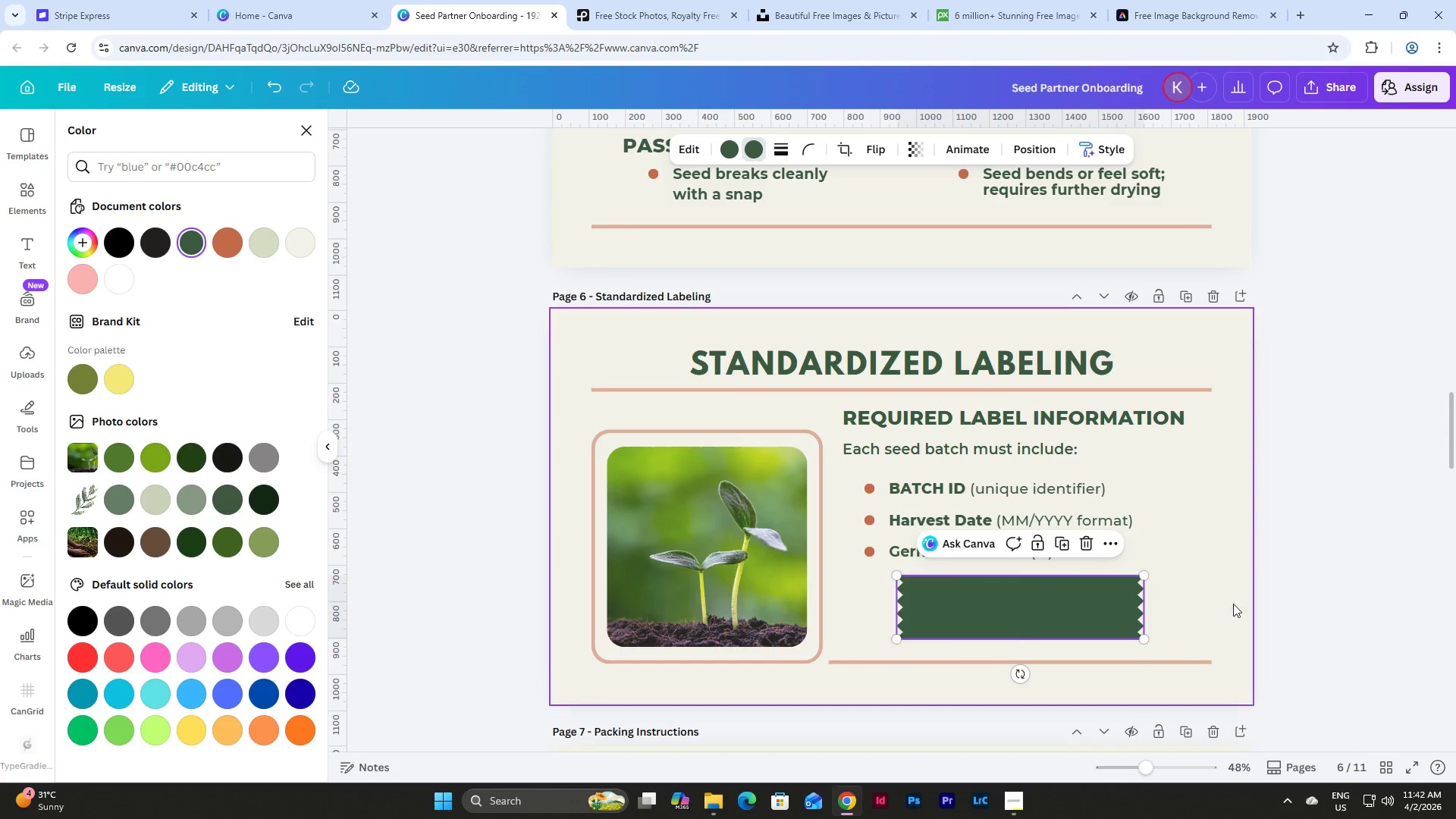 
left_click([1233, 604])
 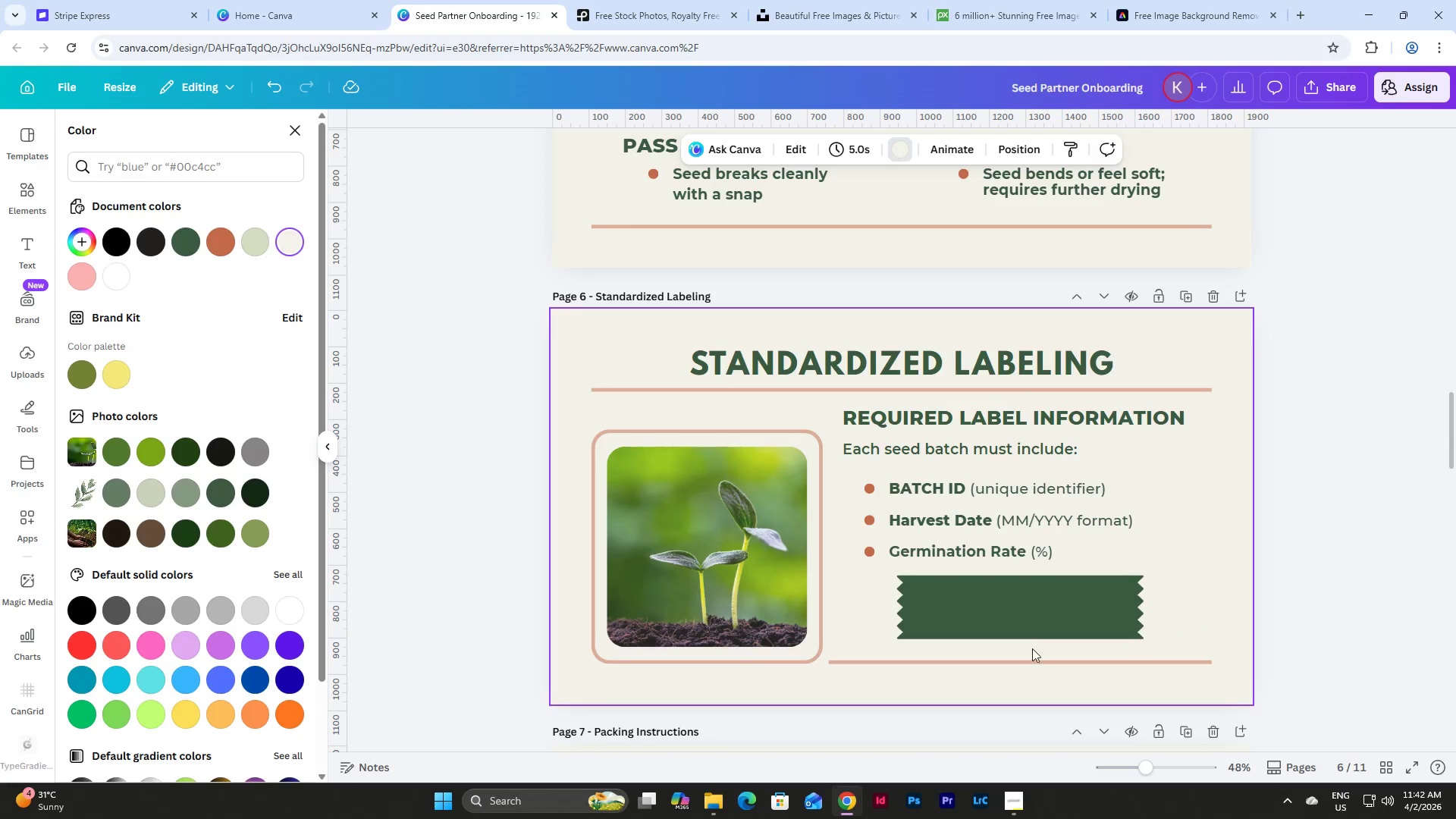 
left_click([1055, 610])
 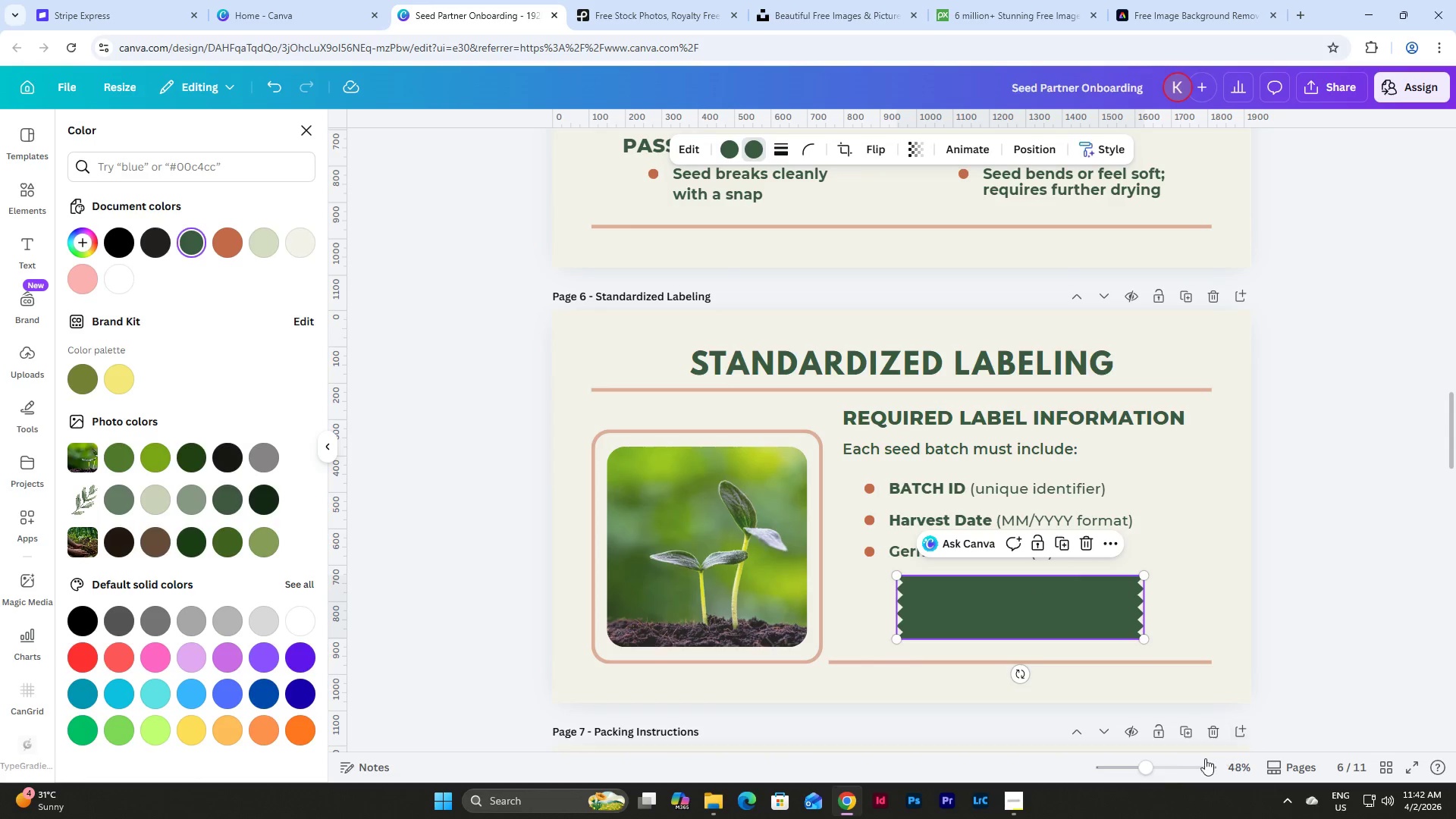 
left_click_drag(start_coordinate=[1160, 765], to_coordinate=[1172, 765])
 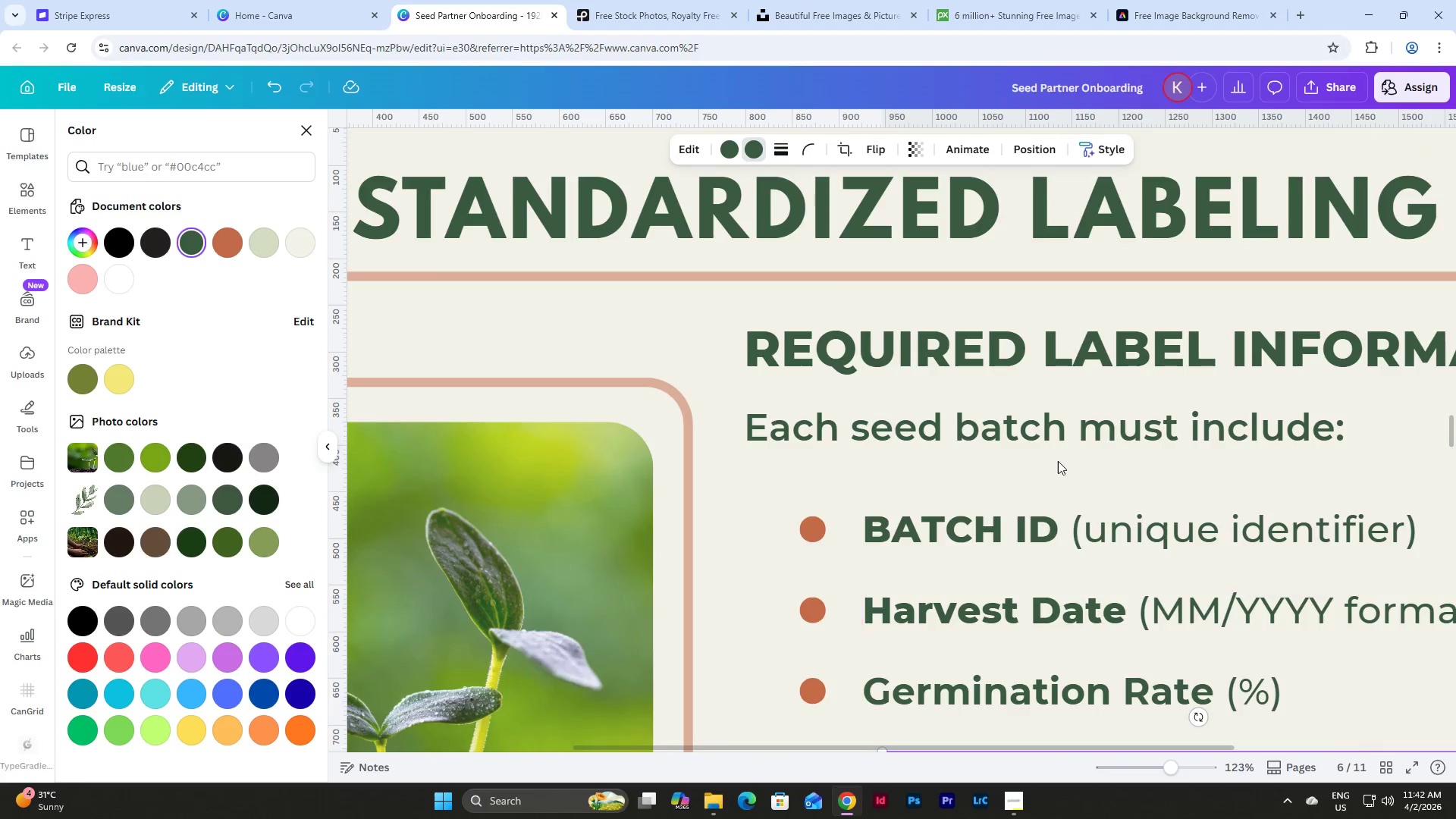 
scroll: coordinate [1072, 472], scroll_direction: down, amount: 6.0
 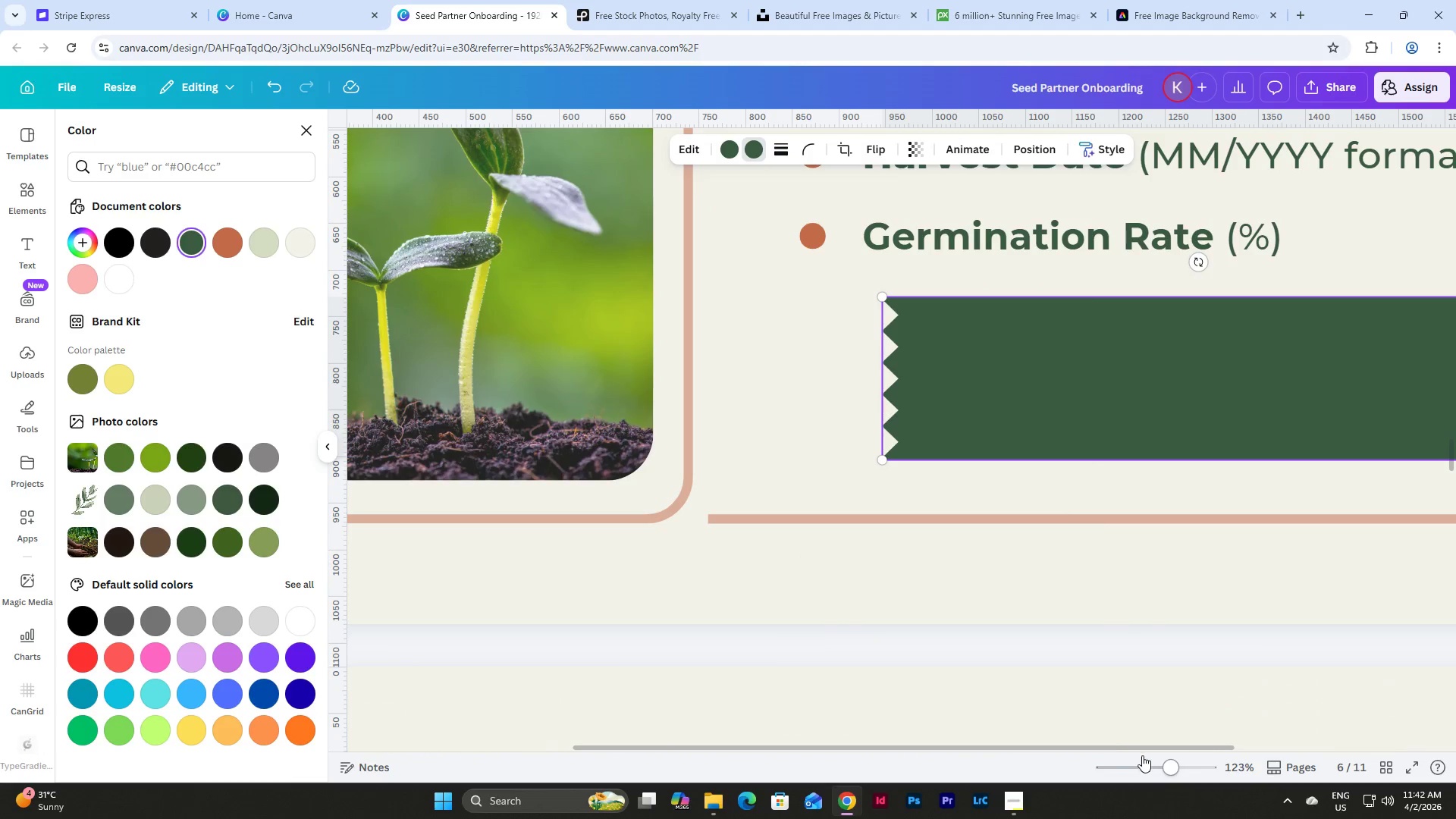 
left_click_drag(start_coordinate=[1133, 748], to_coordinate=[1269, 740])
 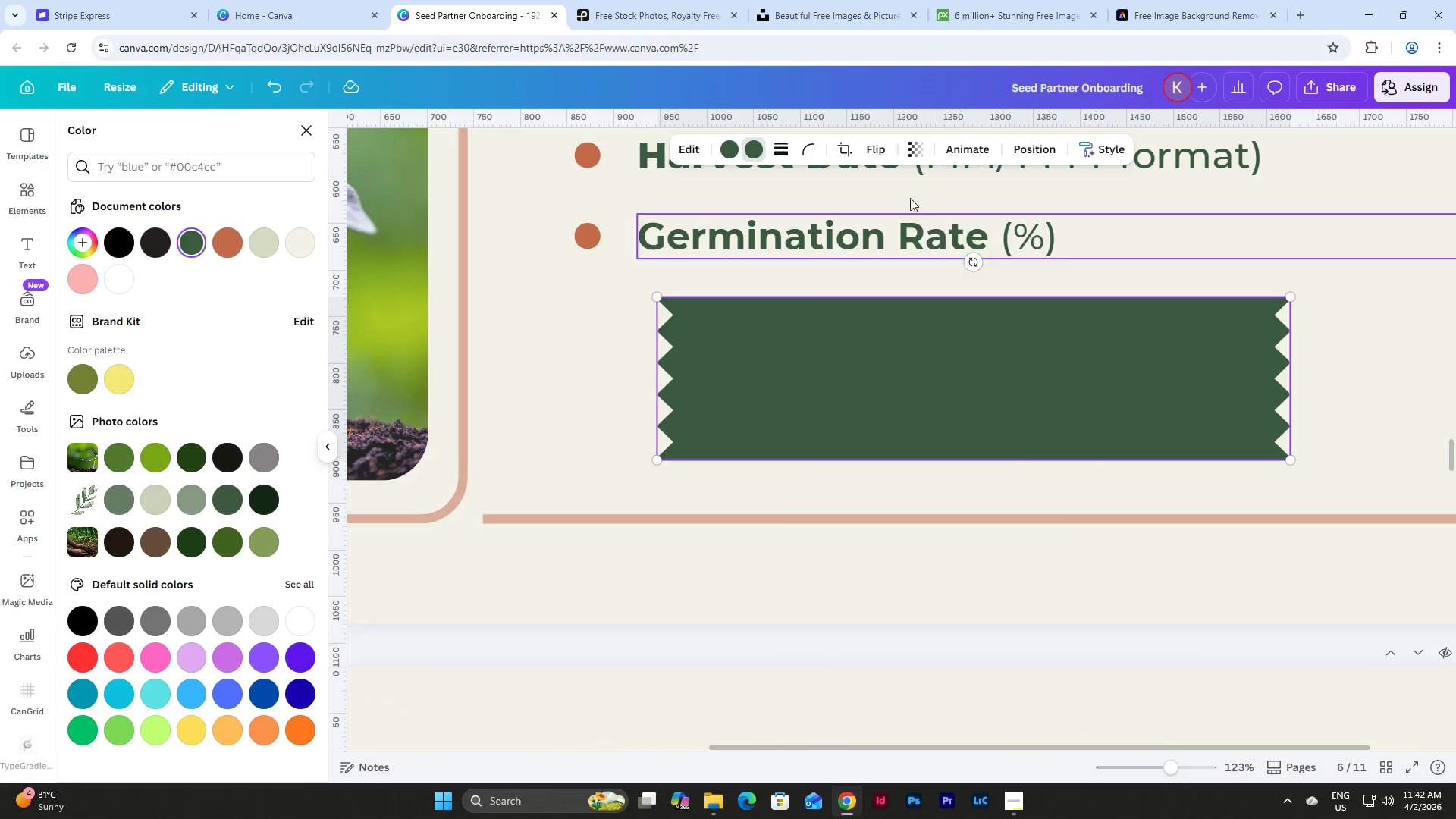 
left_click([920, 149])
 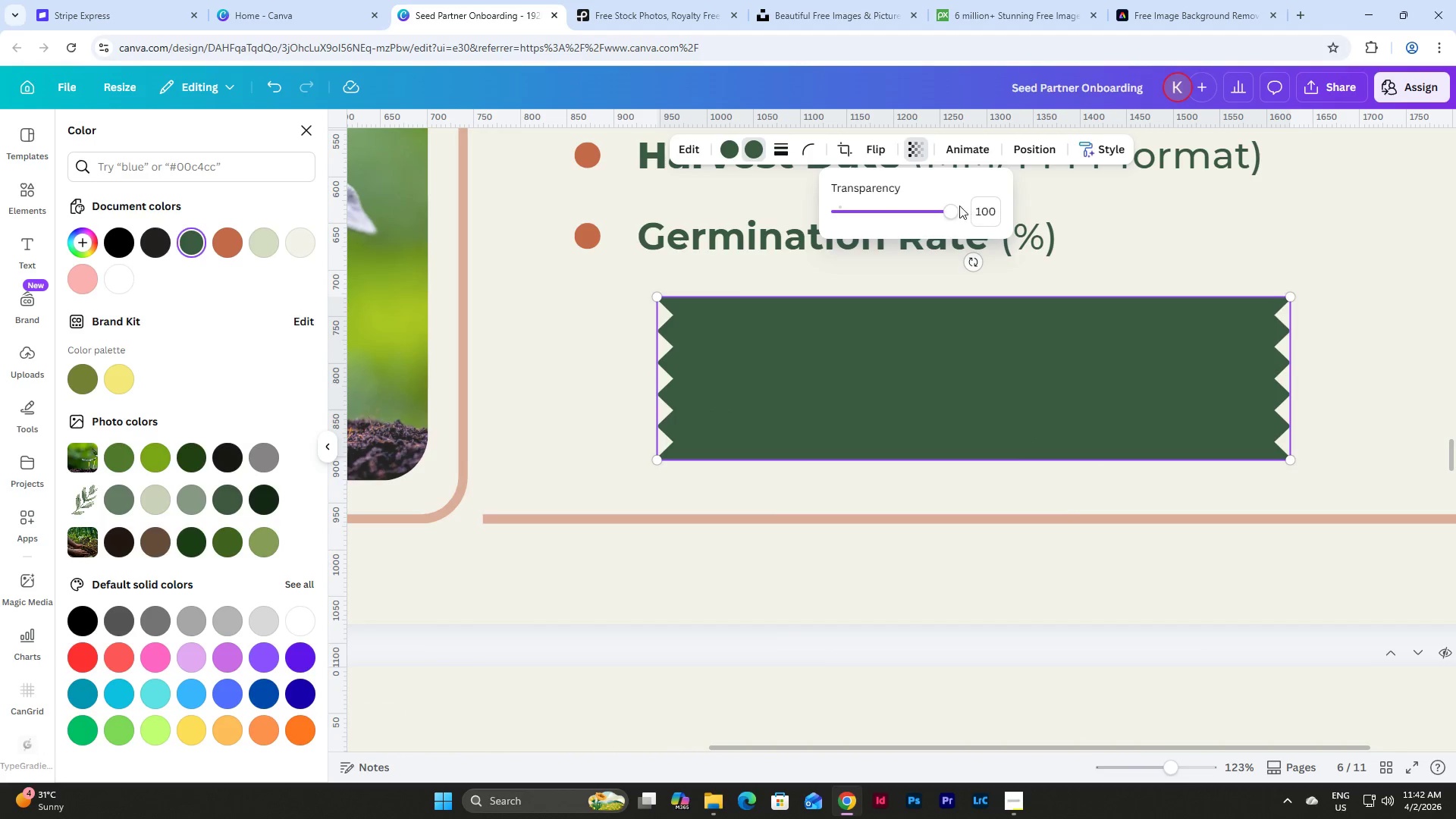 
left_click_drag(start_coordinate=[953, 206], to_coordinate=[943, 207])
 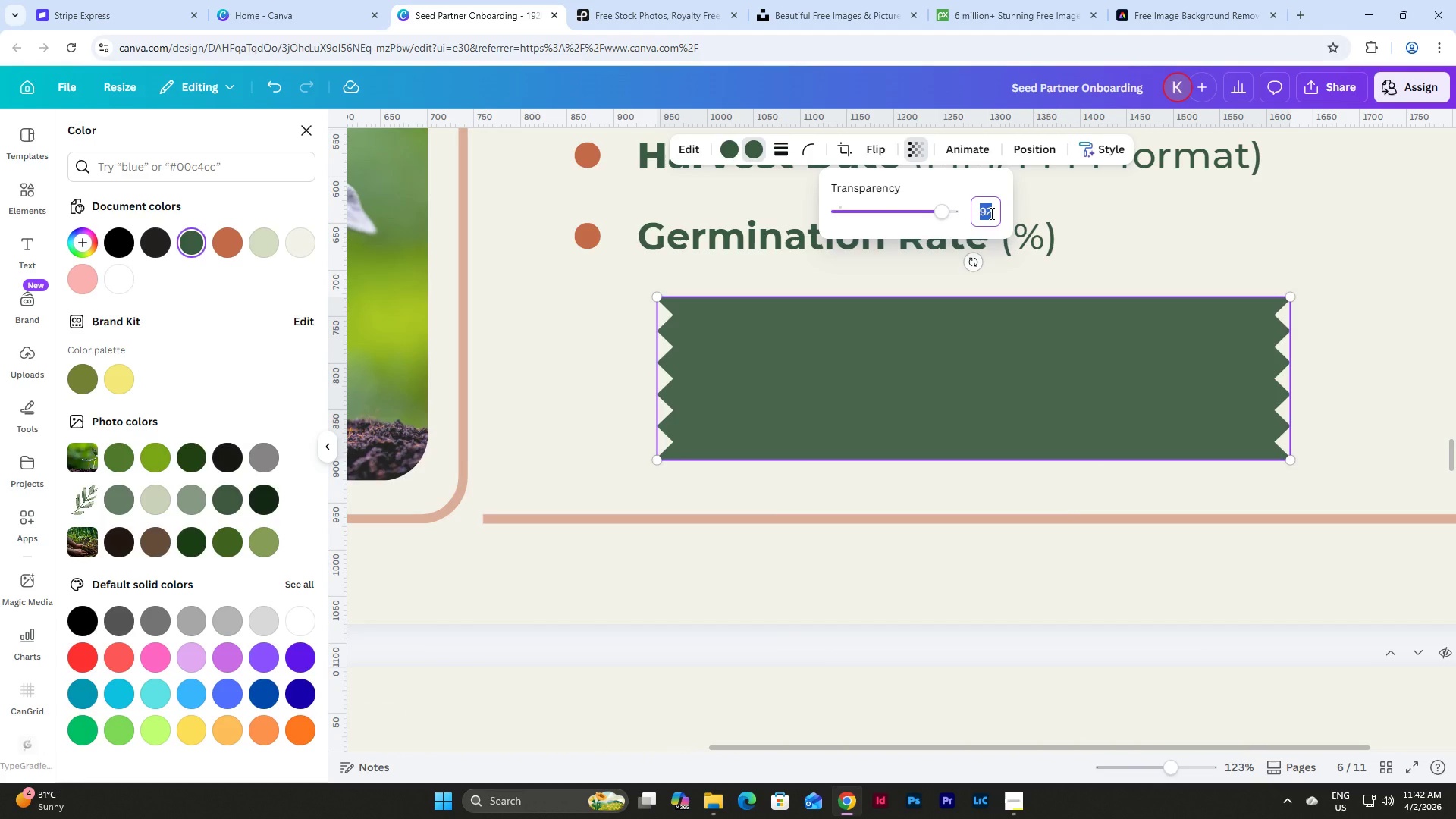 
key(Numpad8)
 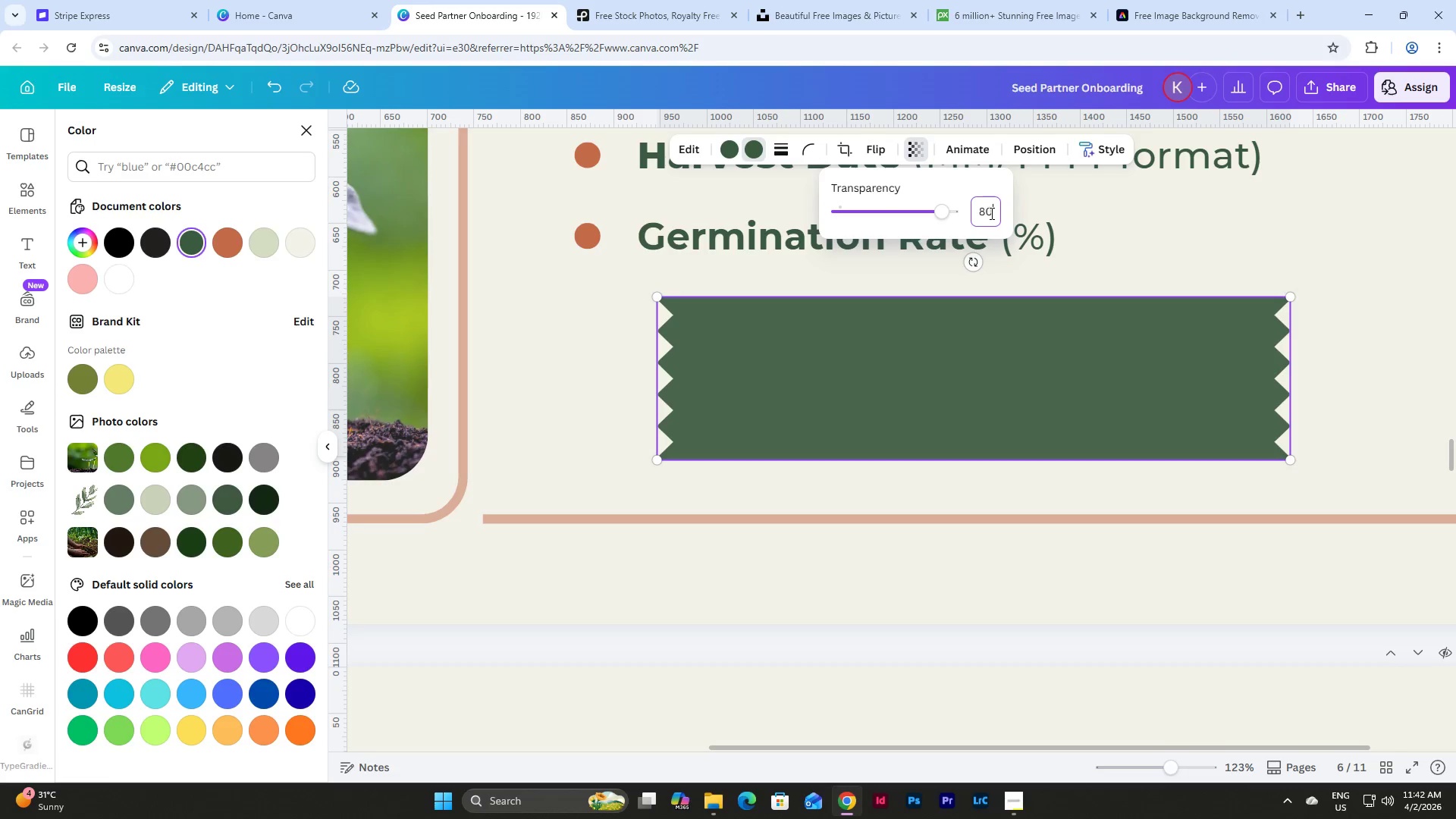 
key(Numpad0)
 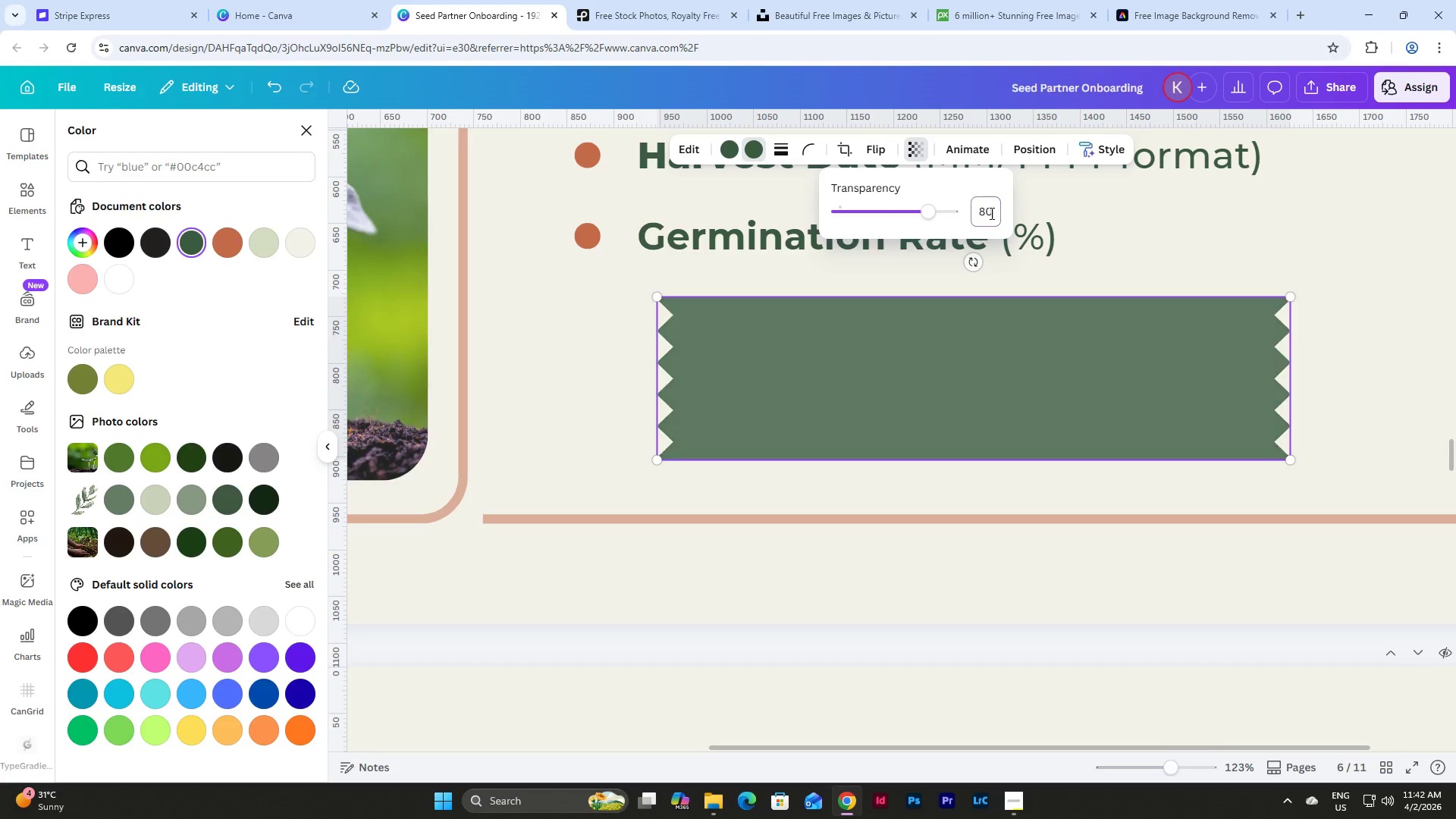 
key(NumpadEnter)
 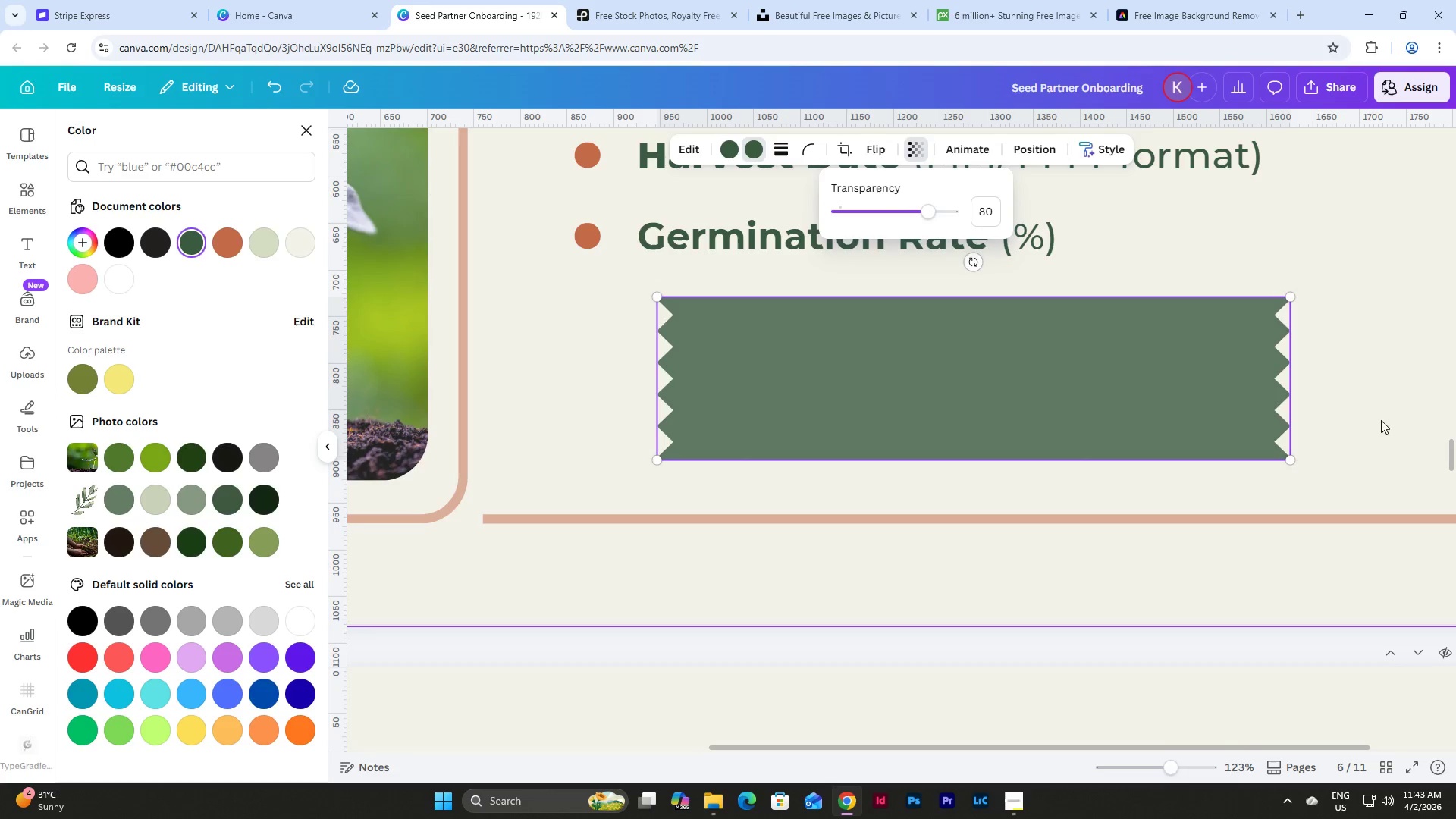 
left_click([1373, 422])
 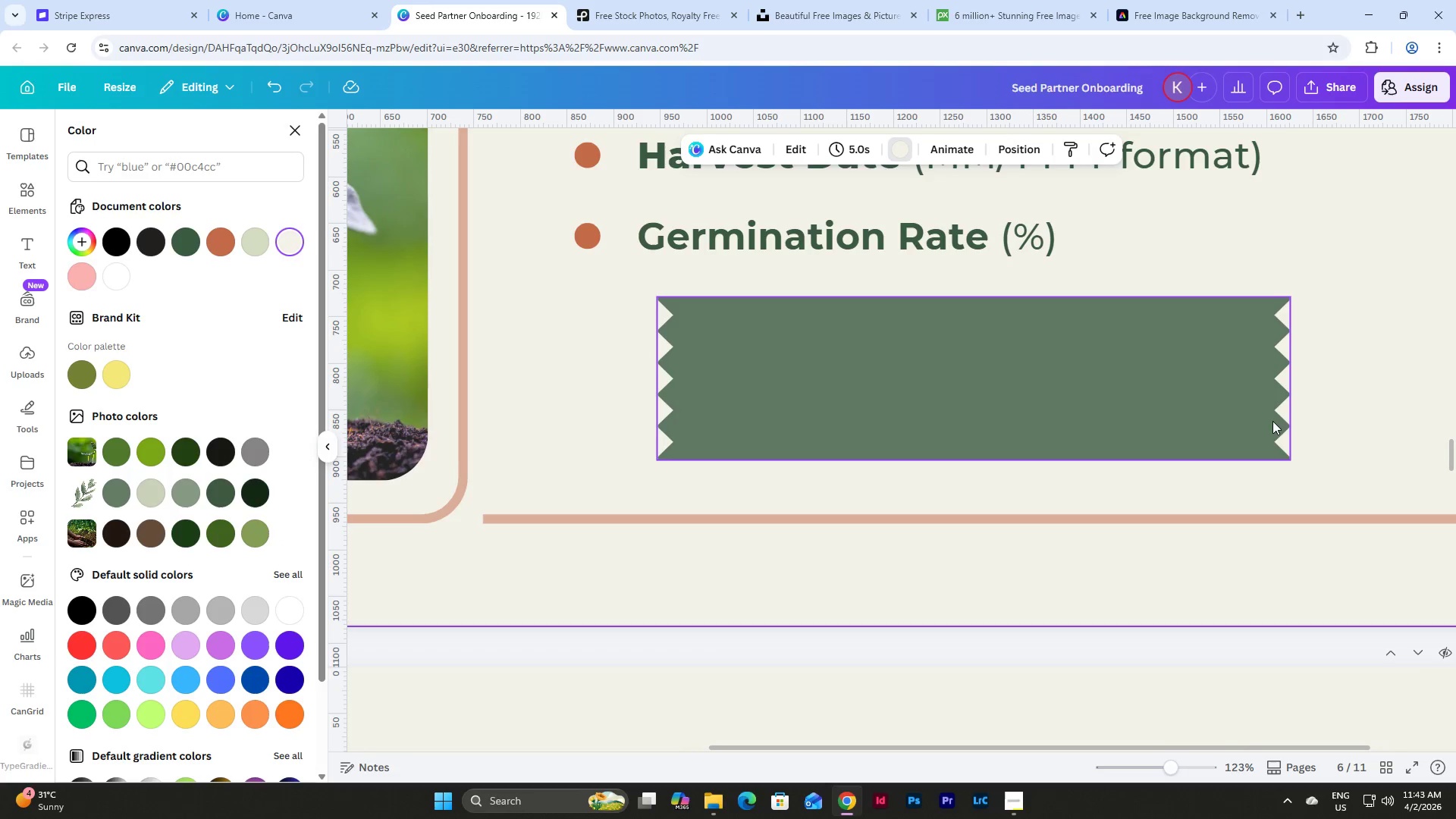 
scroll: coordinate [1274, 421], scroll_direction: up, amount: 2.0
 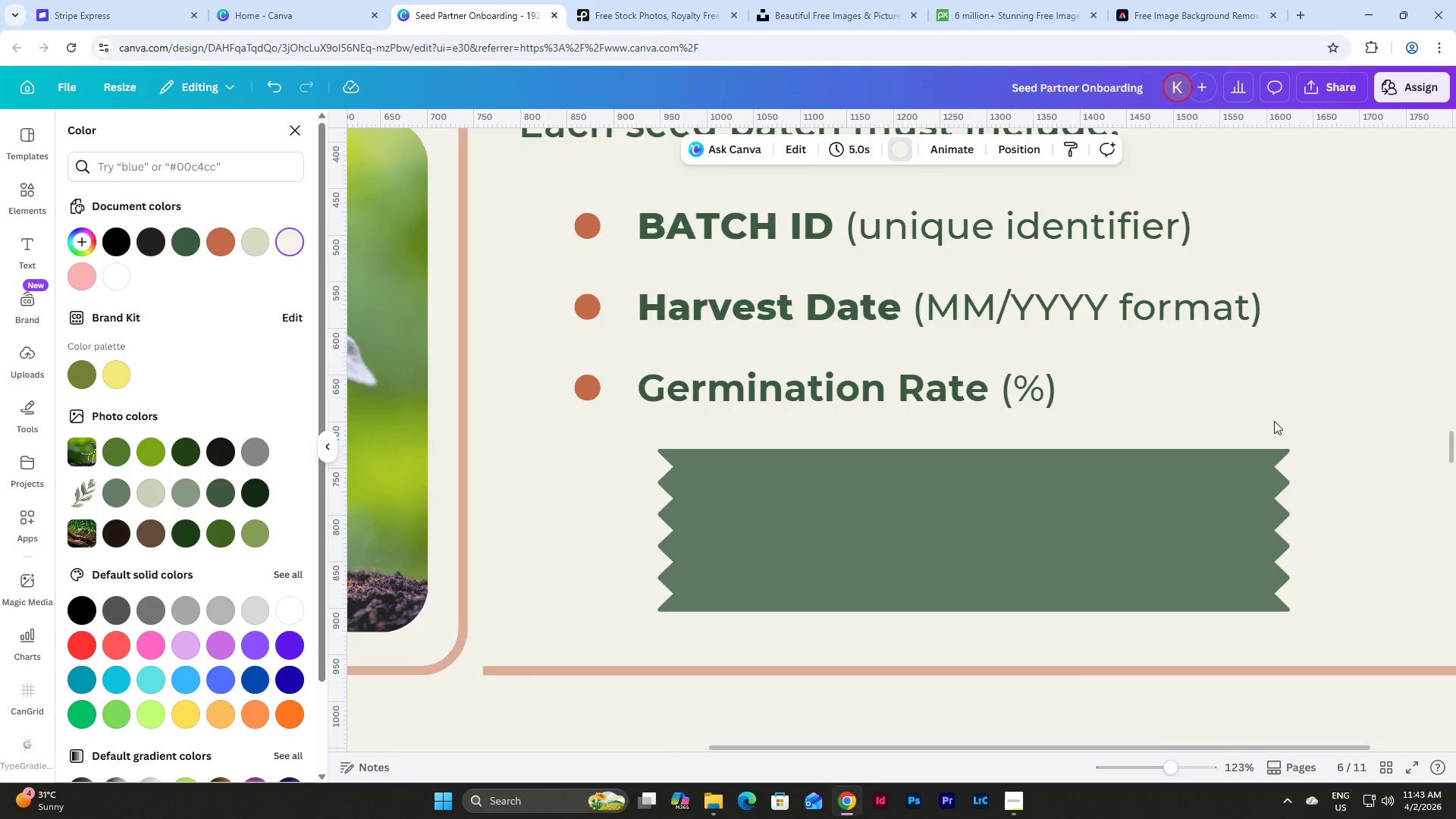 
scroll: coordinate [1274, 421], scroll_direction: down, amount: 1.0
 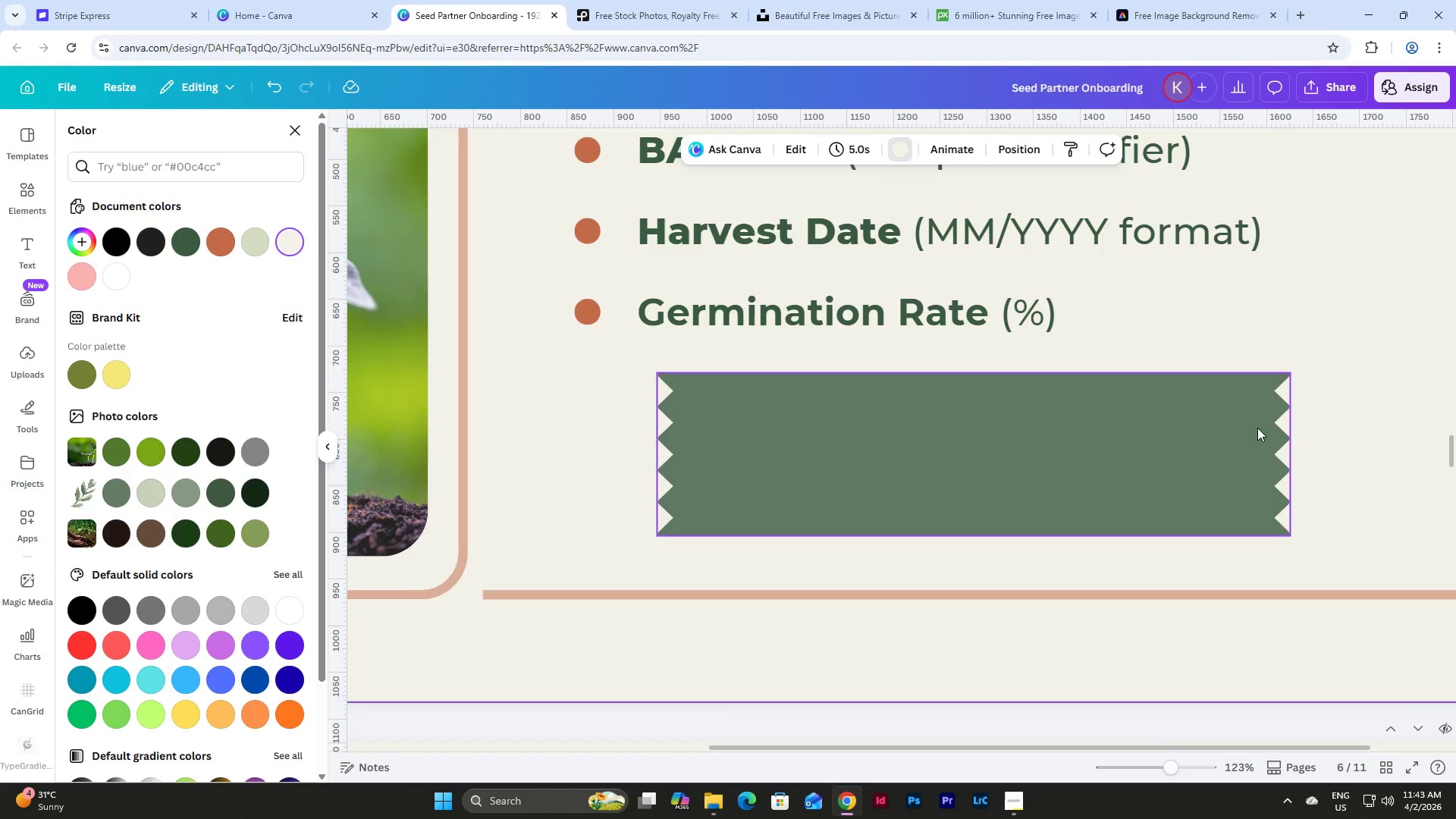 
scroll: coordinate [1257, 428], scroll_direction: up, amount: 2.0
 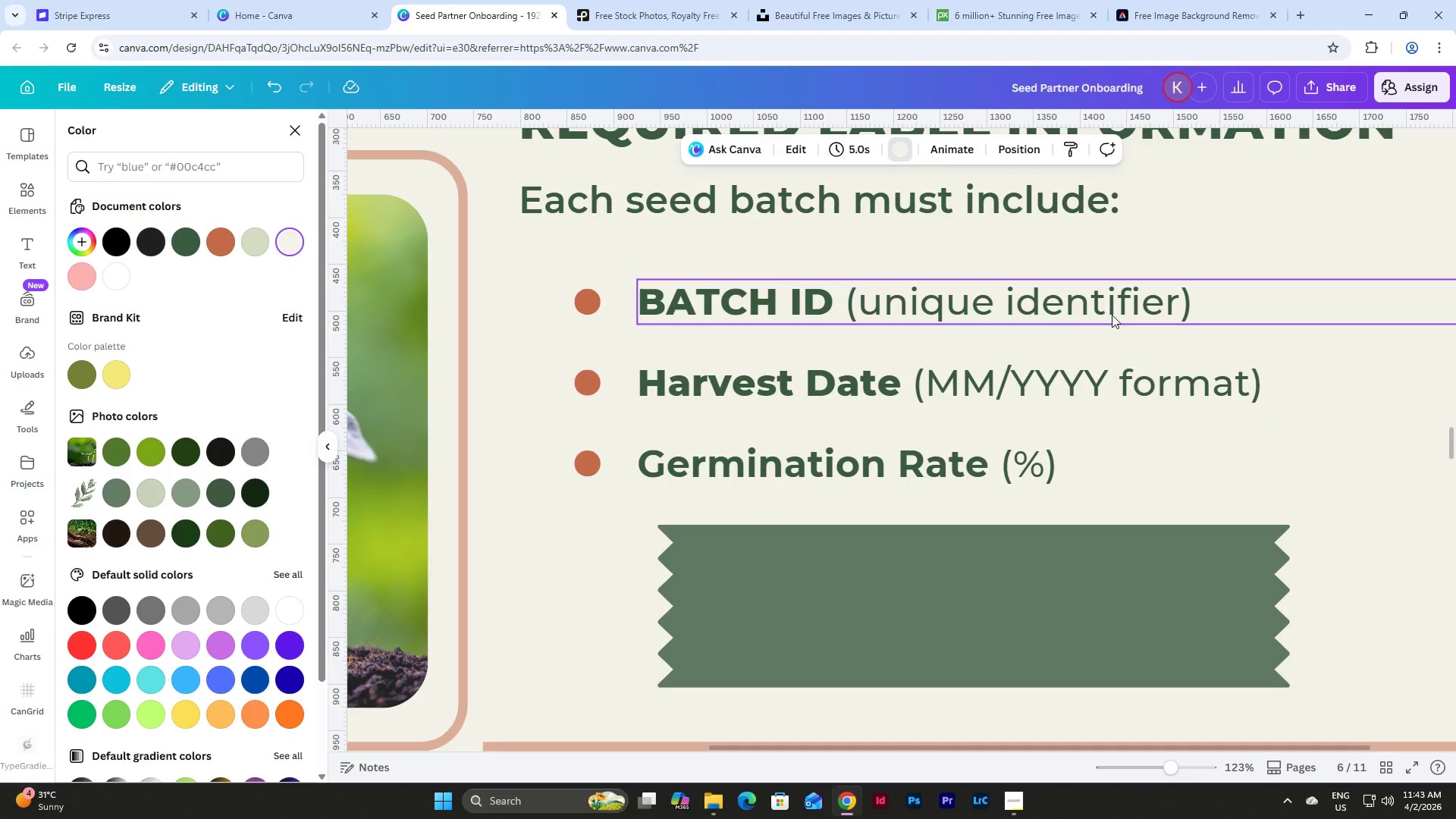 
left_click([1112, 315])
 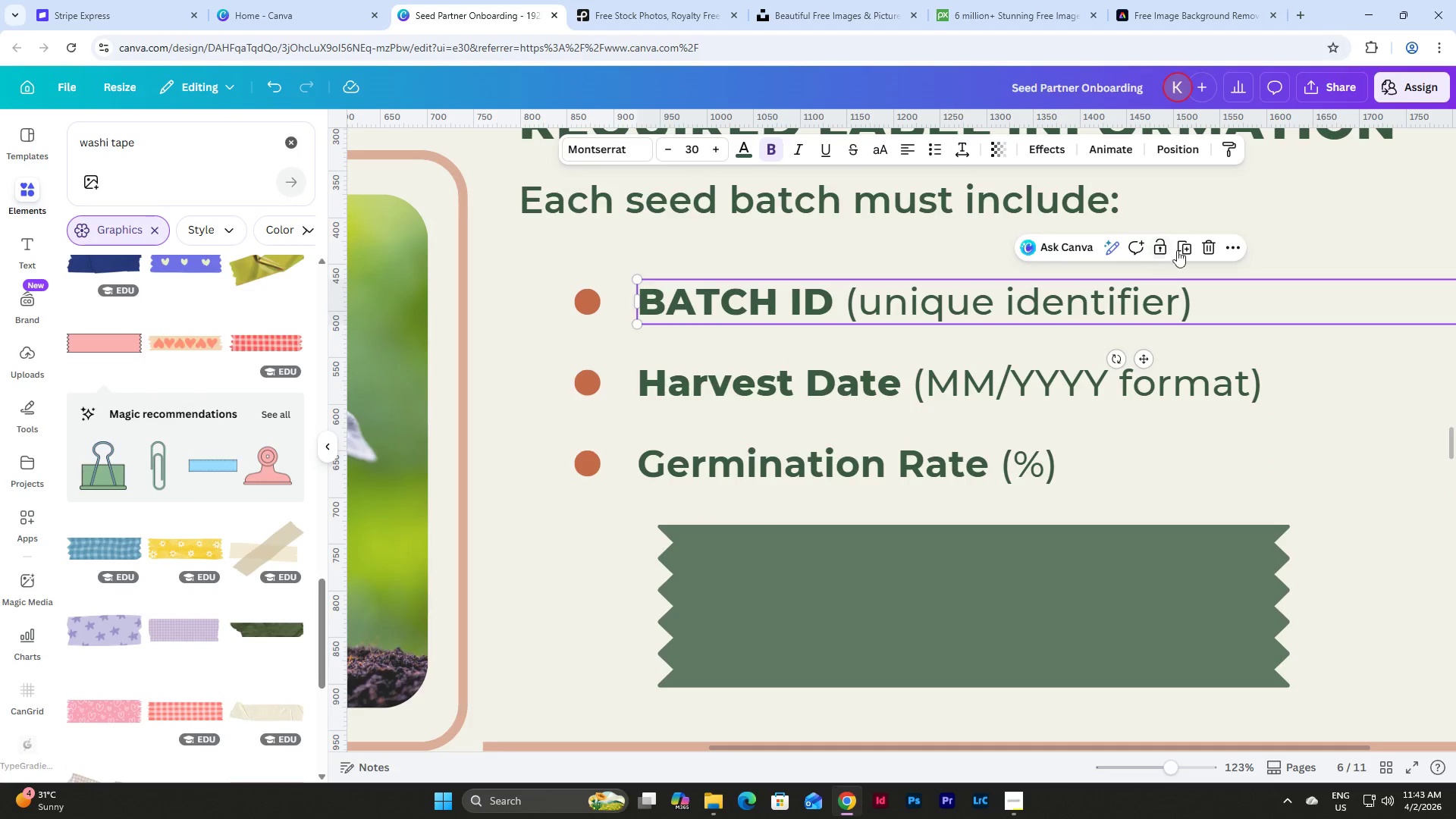 
left_click([1185, 246])
 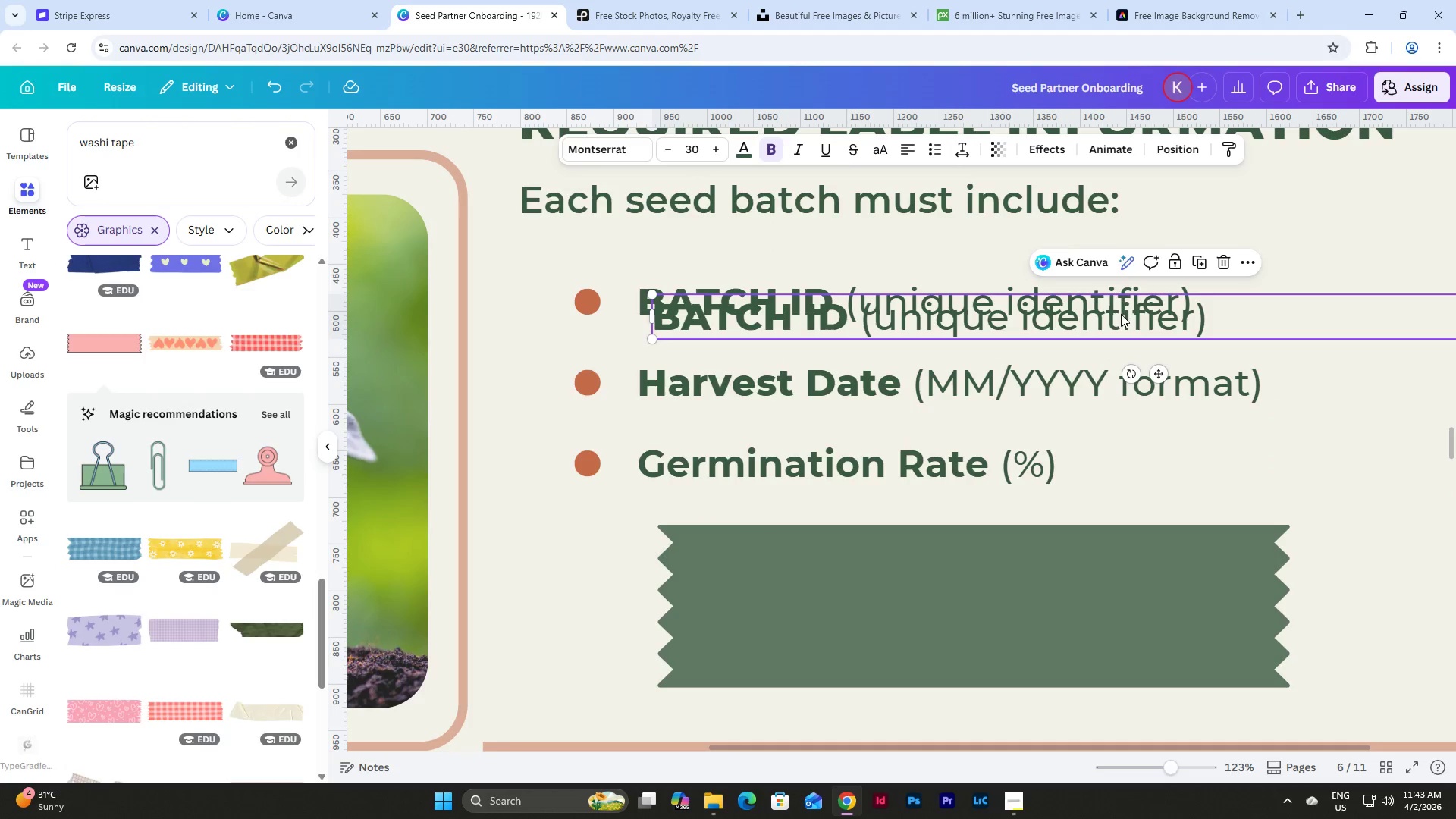 
left_click_drag(start_coordinate=[1121, 314], to_coordinate=[1181, 573])
 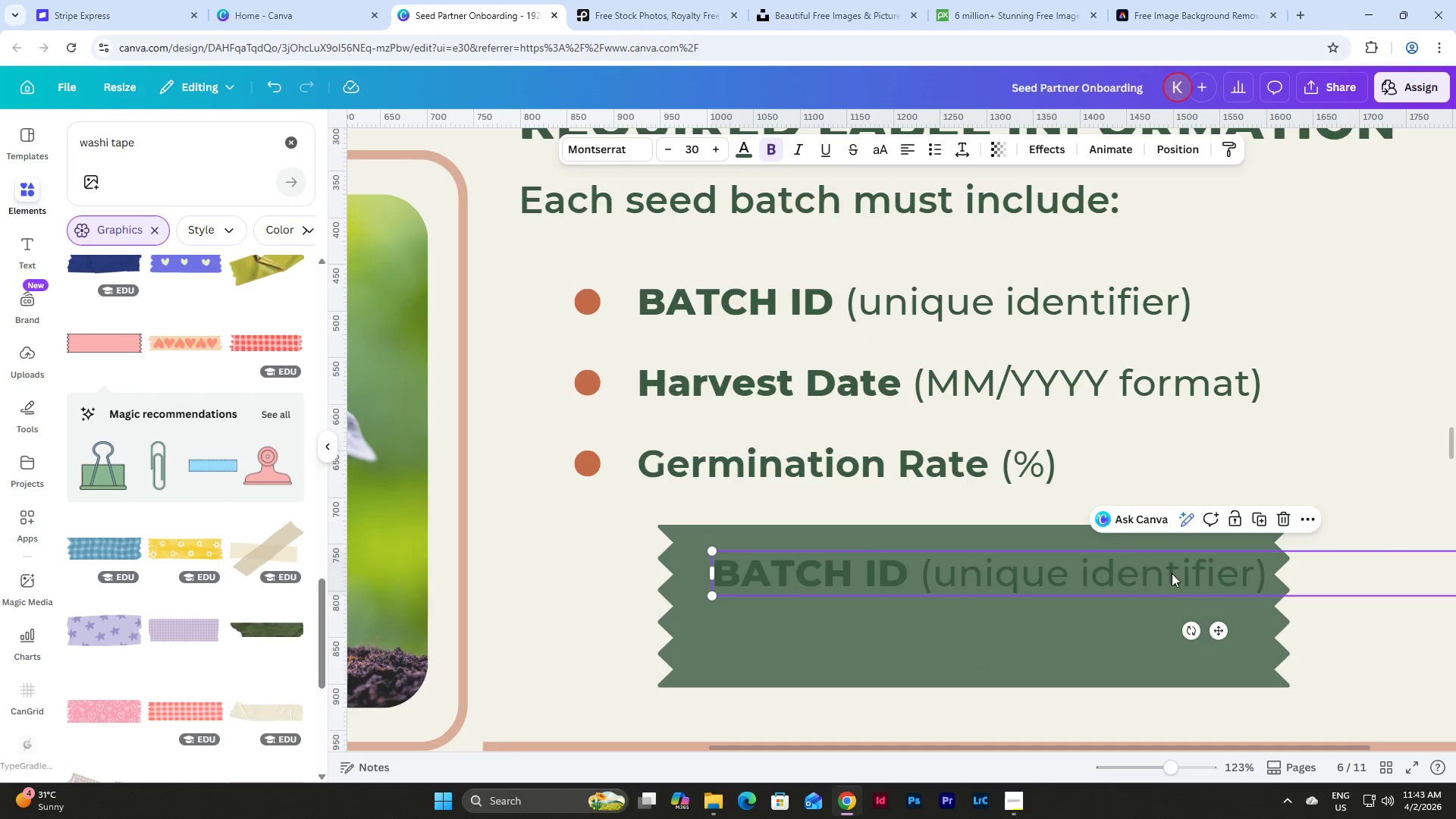 
left_click_drag(start_coordinate=[1174, 573], to_coordinate=[1141, 576])
 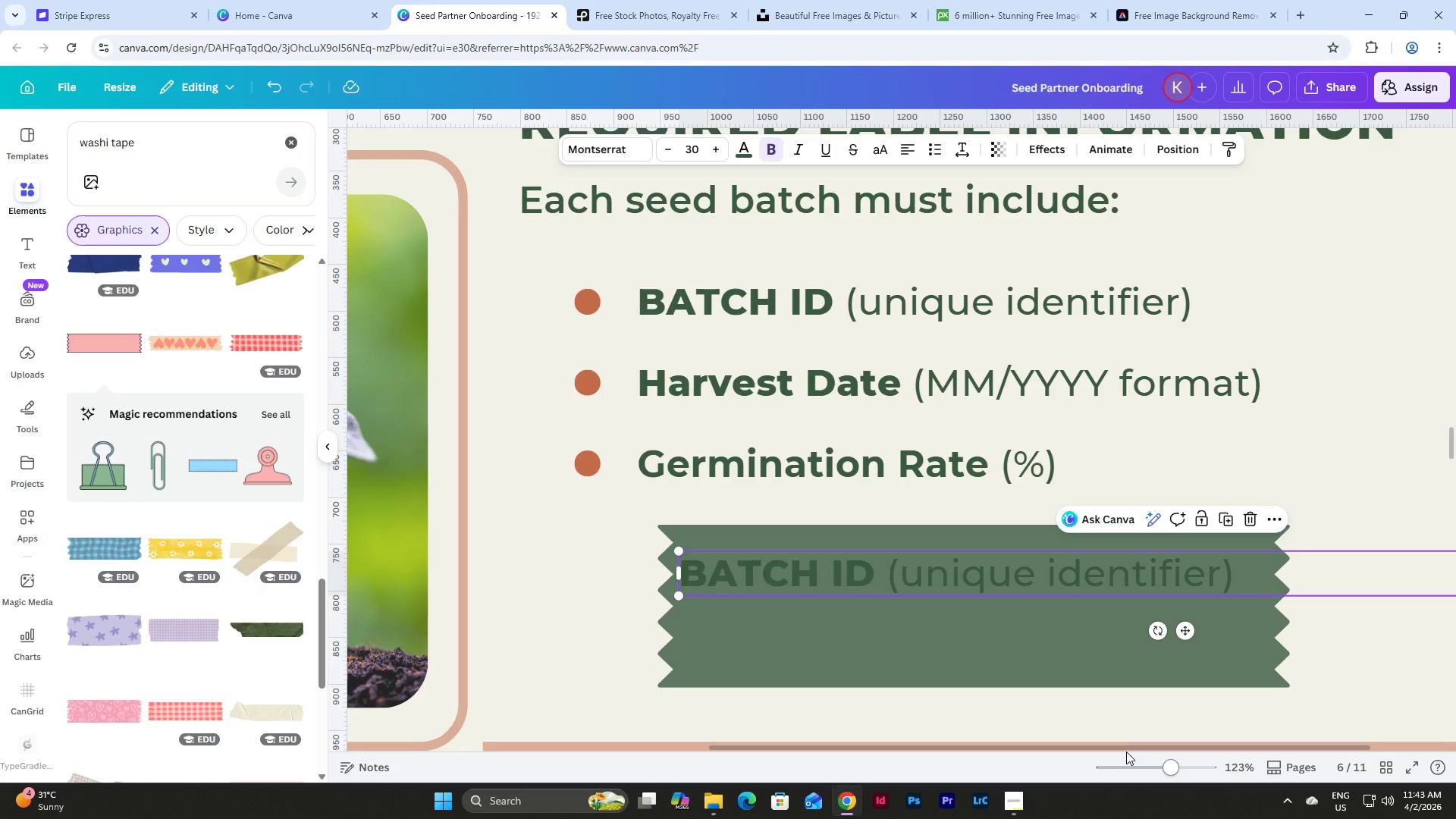 
left_click_drag(start_coordinate=[1126, 749], to_coordinate=[1264, 753])
 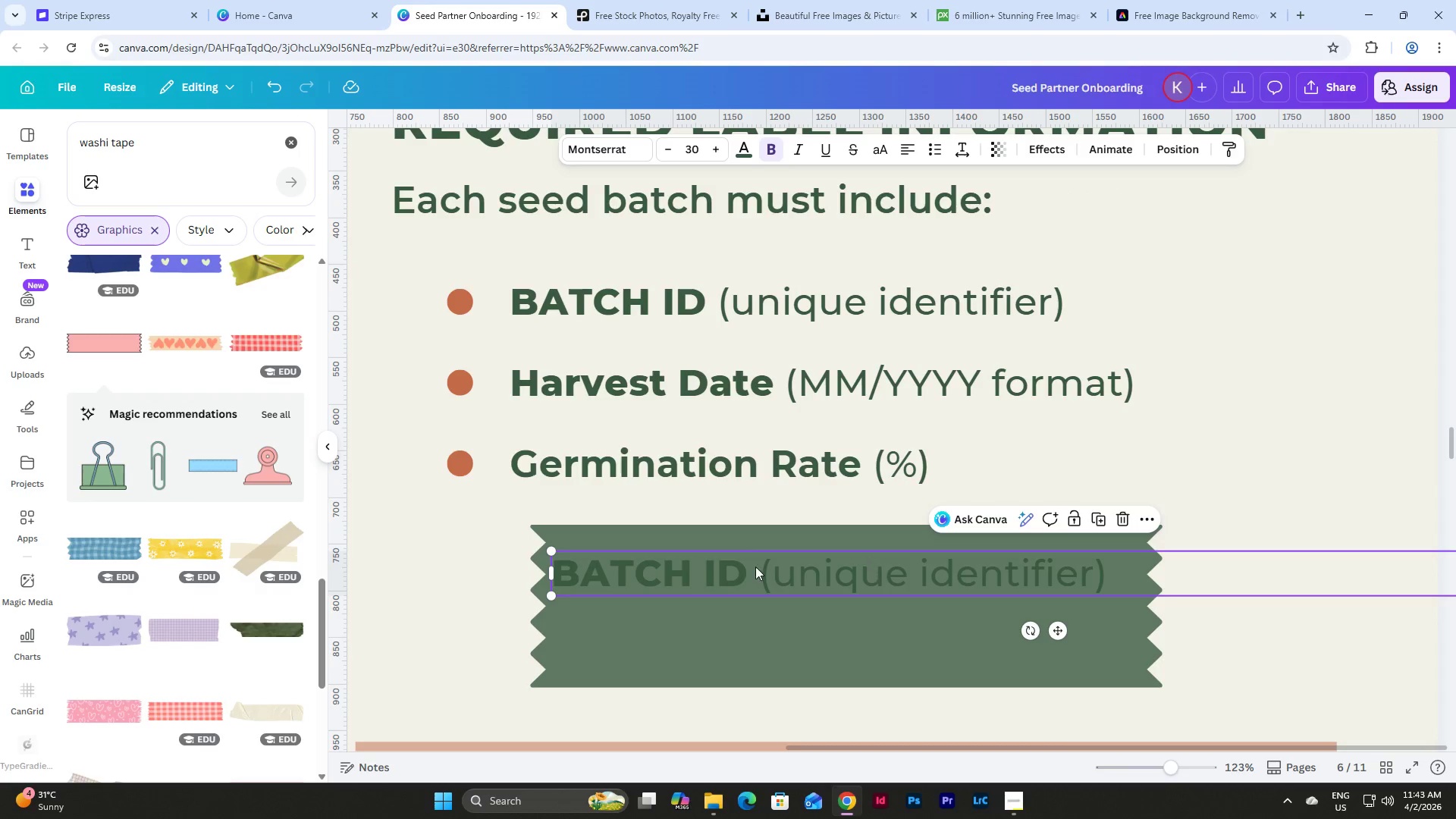 
left_click_drag(start_coordinate=[750, 571], to_coordinate=[595, 569])
 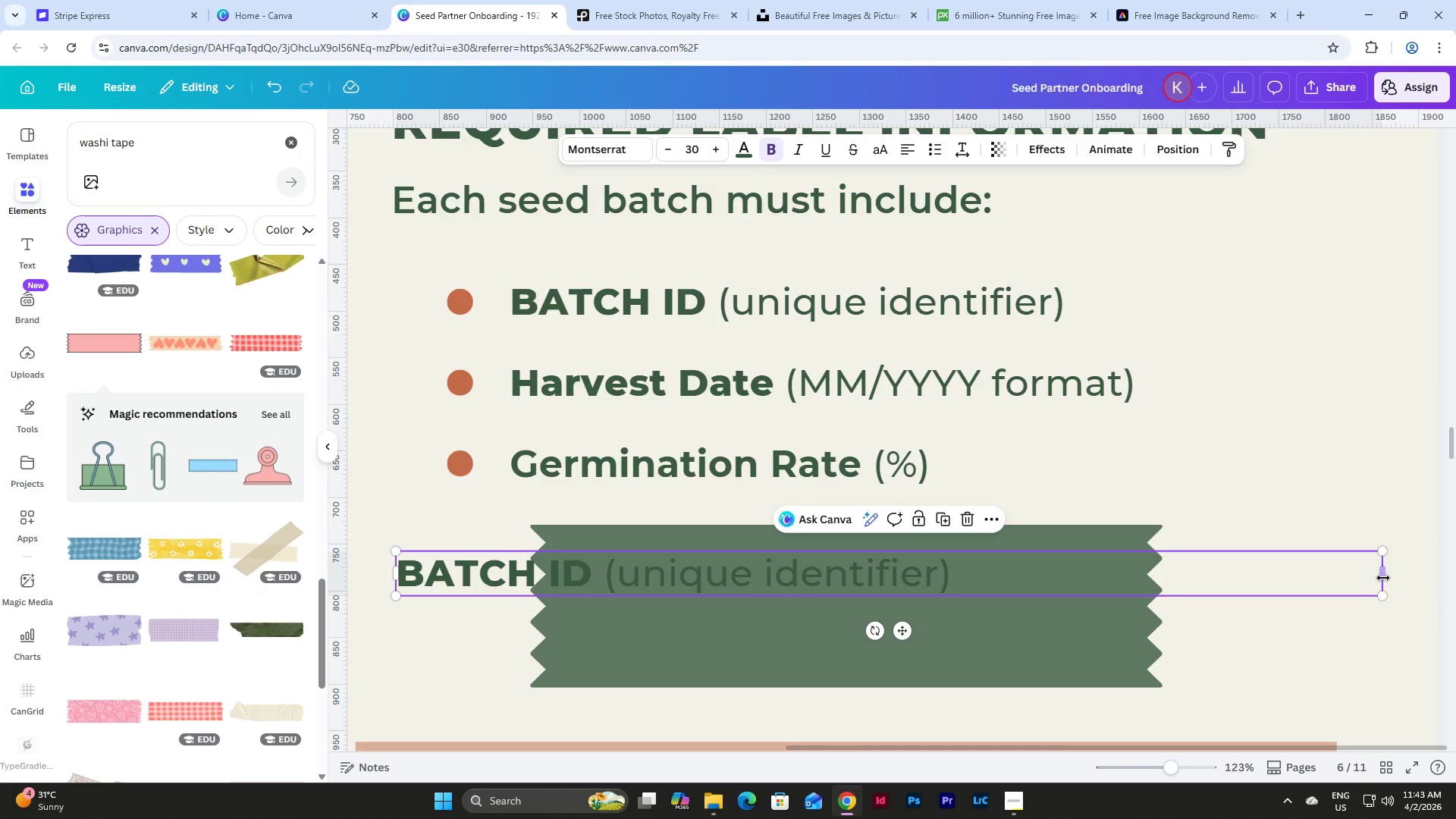 
left_click_drag(start_coordinate=[1383, 575], to_coordinate=[962, 588])
 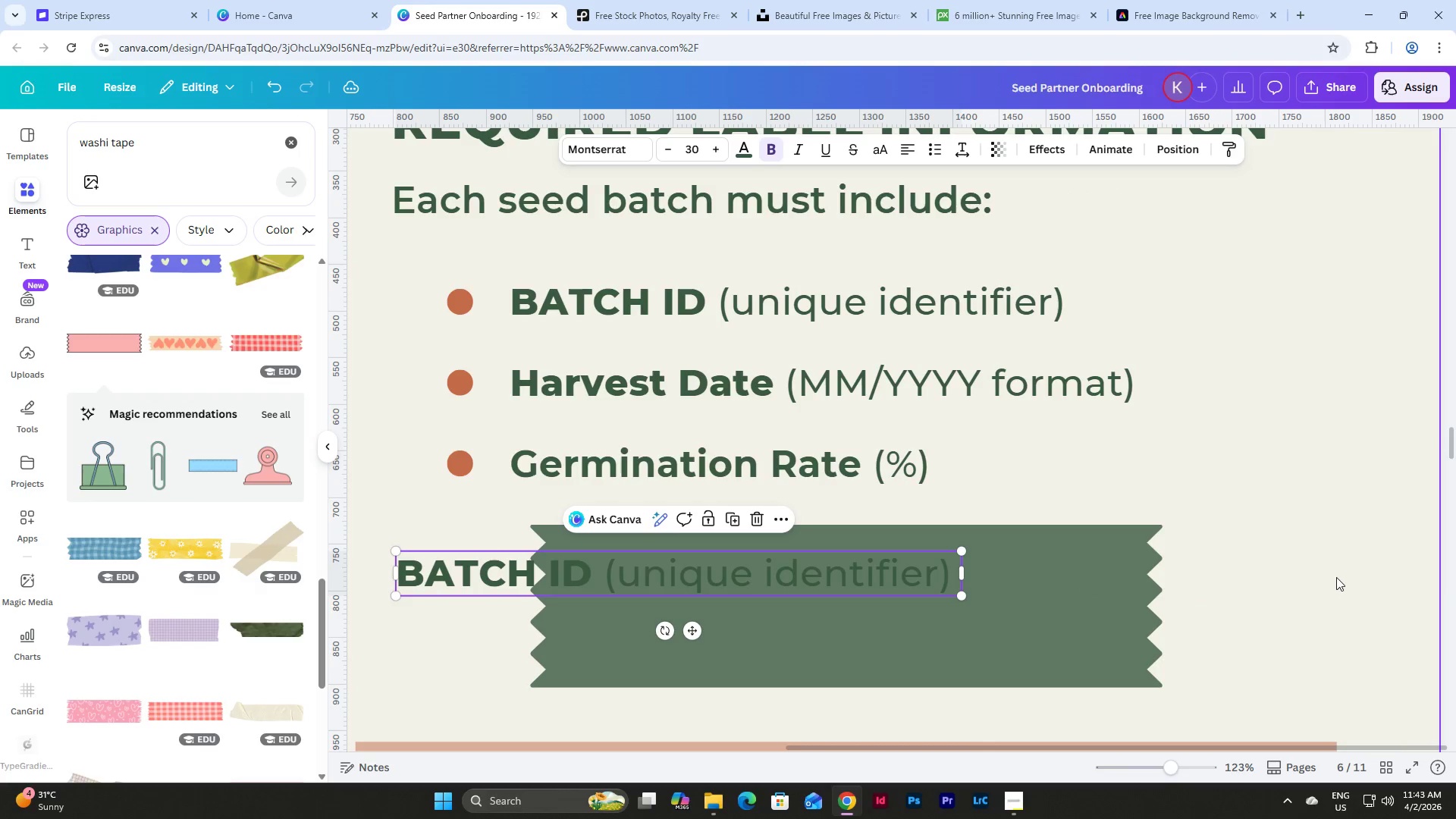 
left_click([1336, 577])
 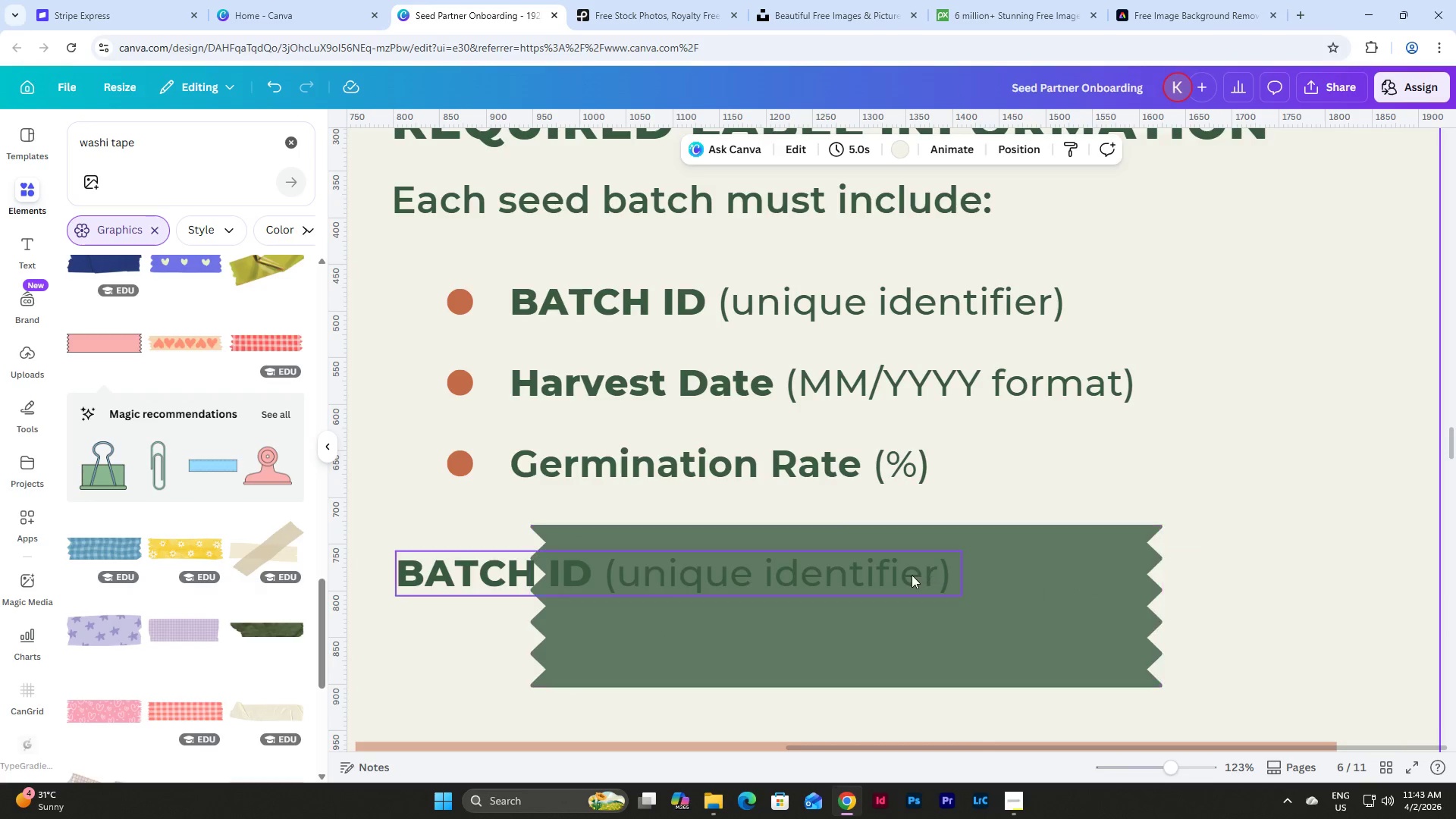 
left_click([908, 575])
 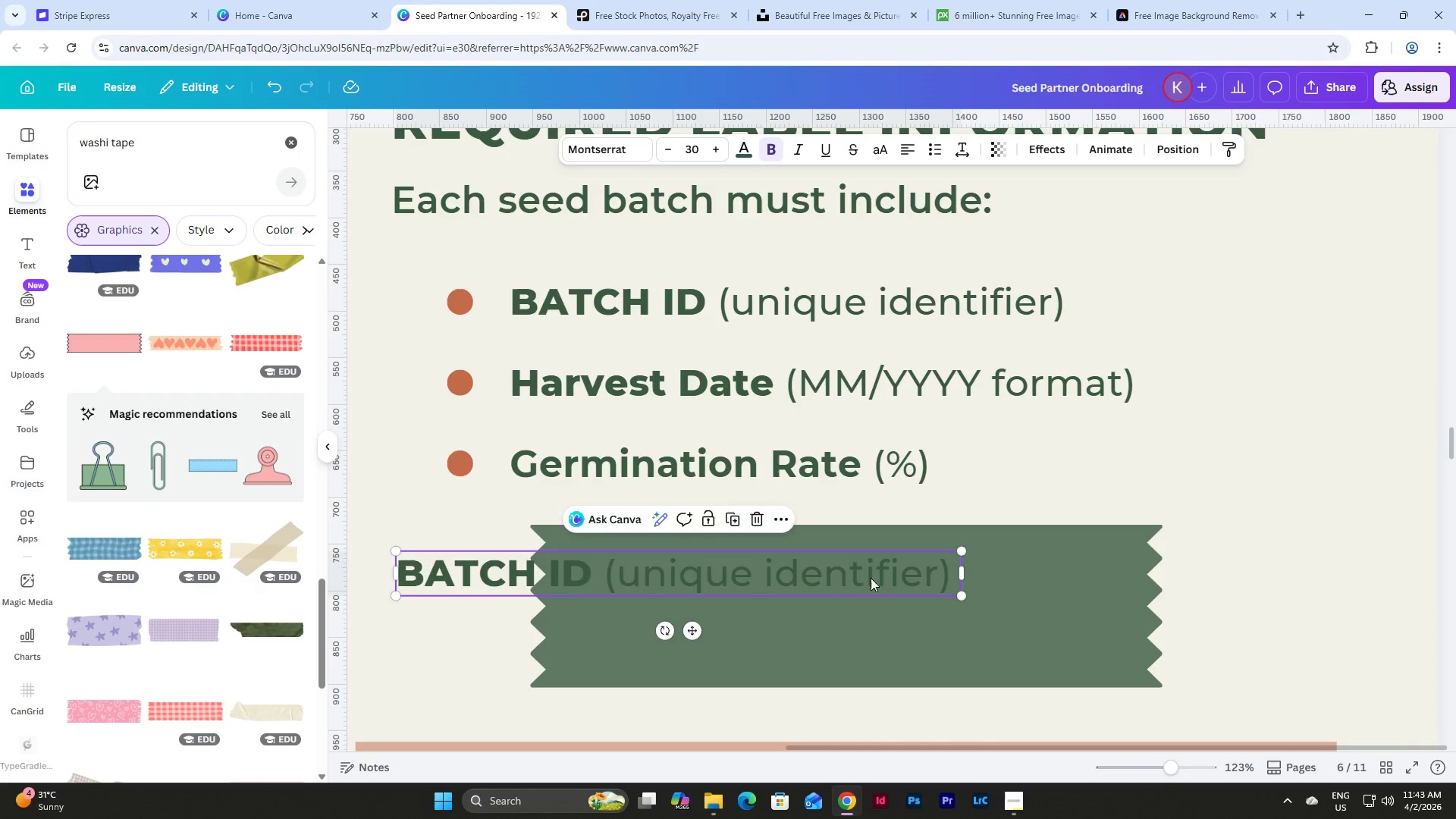 
left_click_drag(start_coordinate=[865, 578], to_coordinate=[1052, 580])
 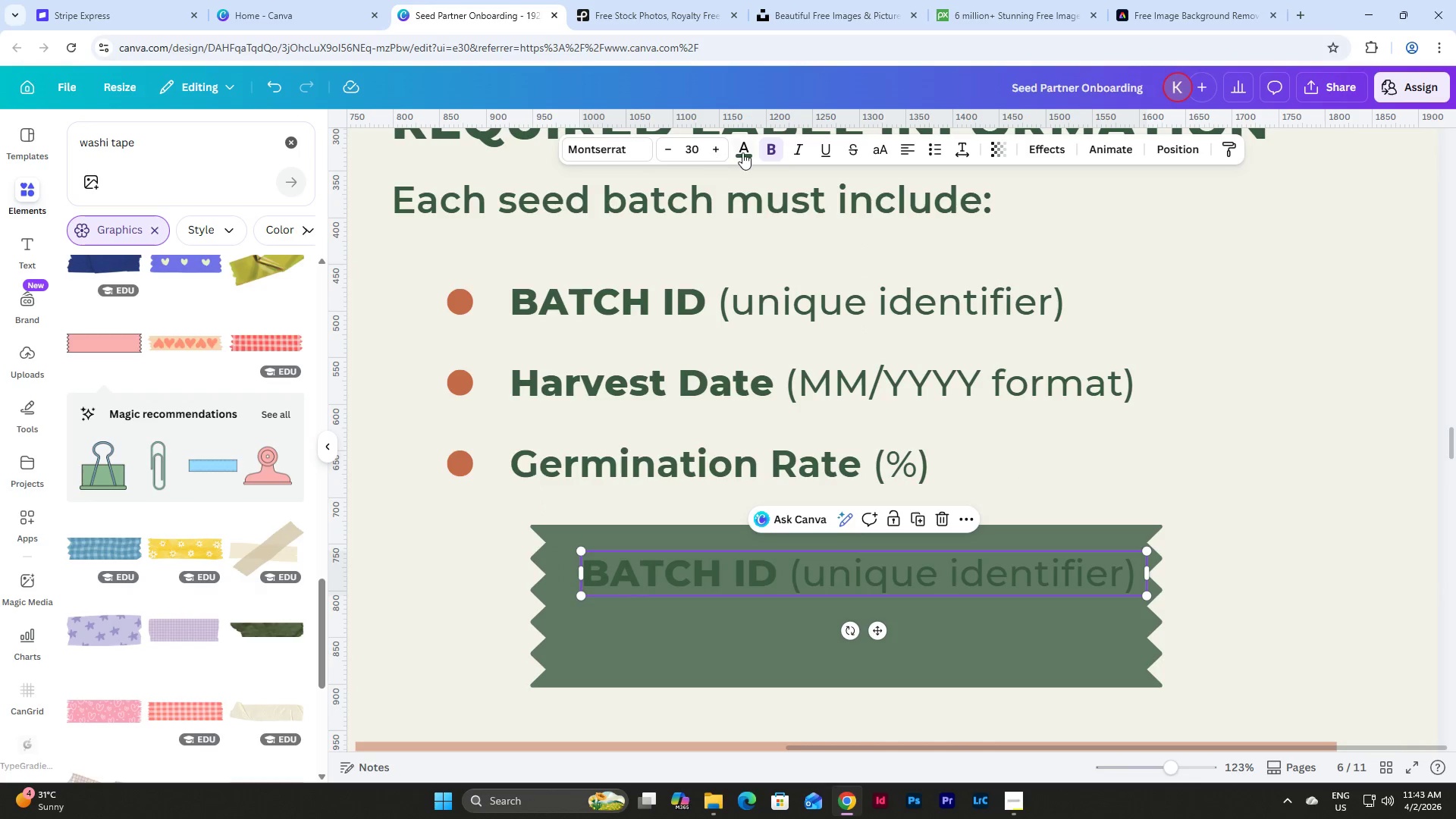 
left_click([741, 149])
 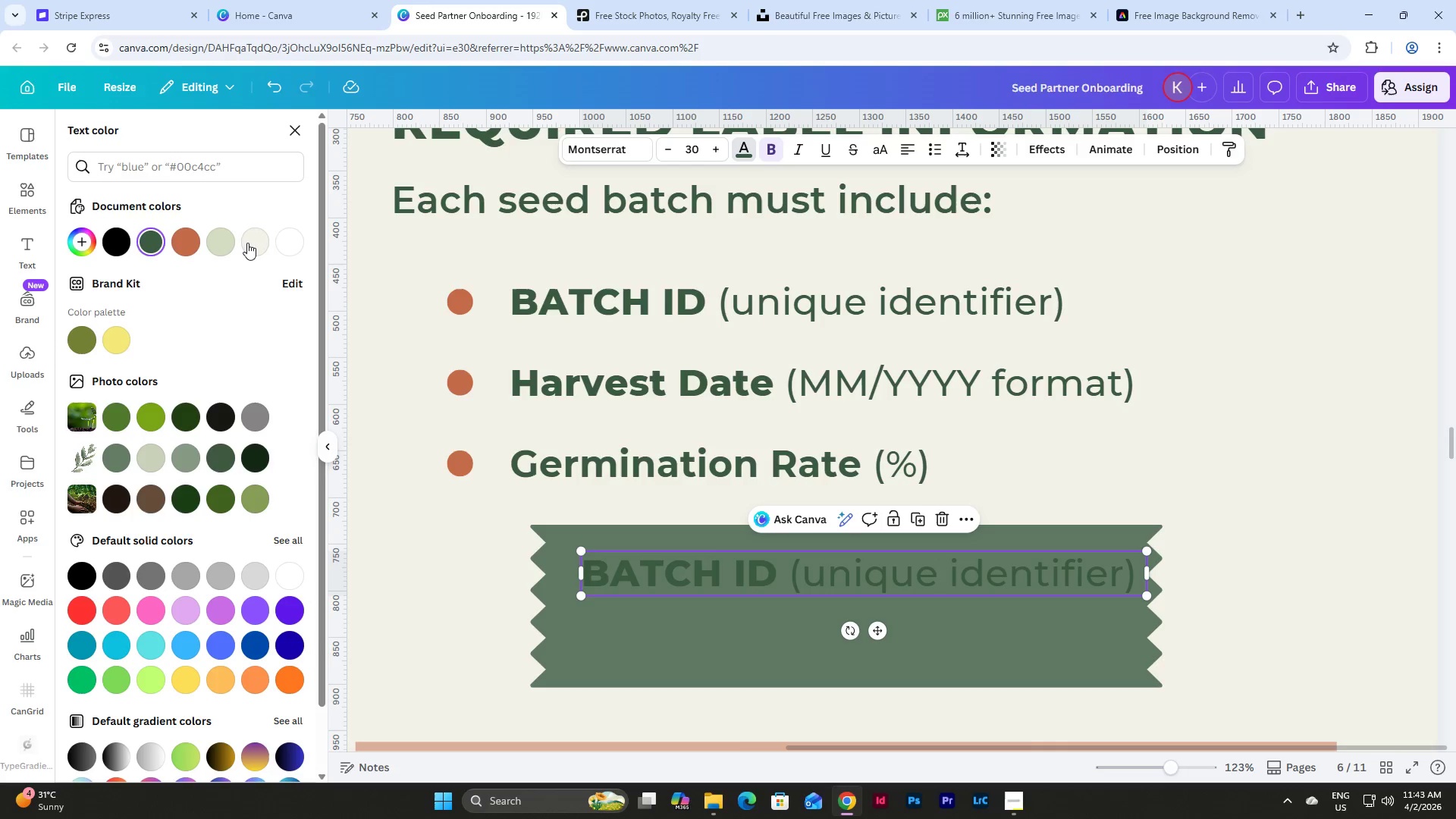 
left_click([252, 242])
 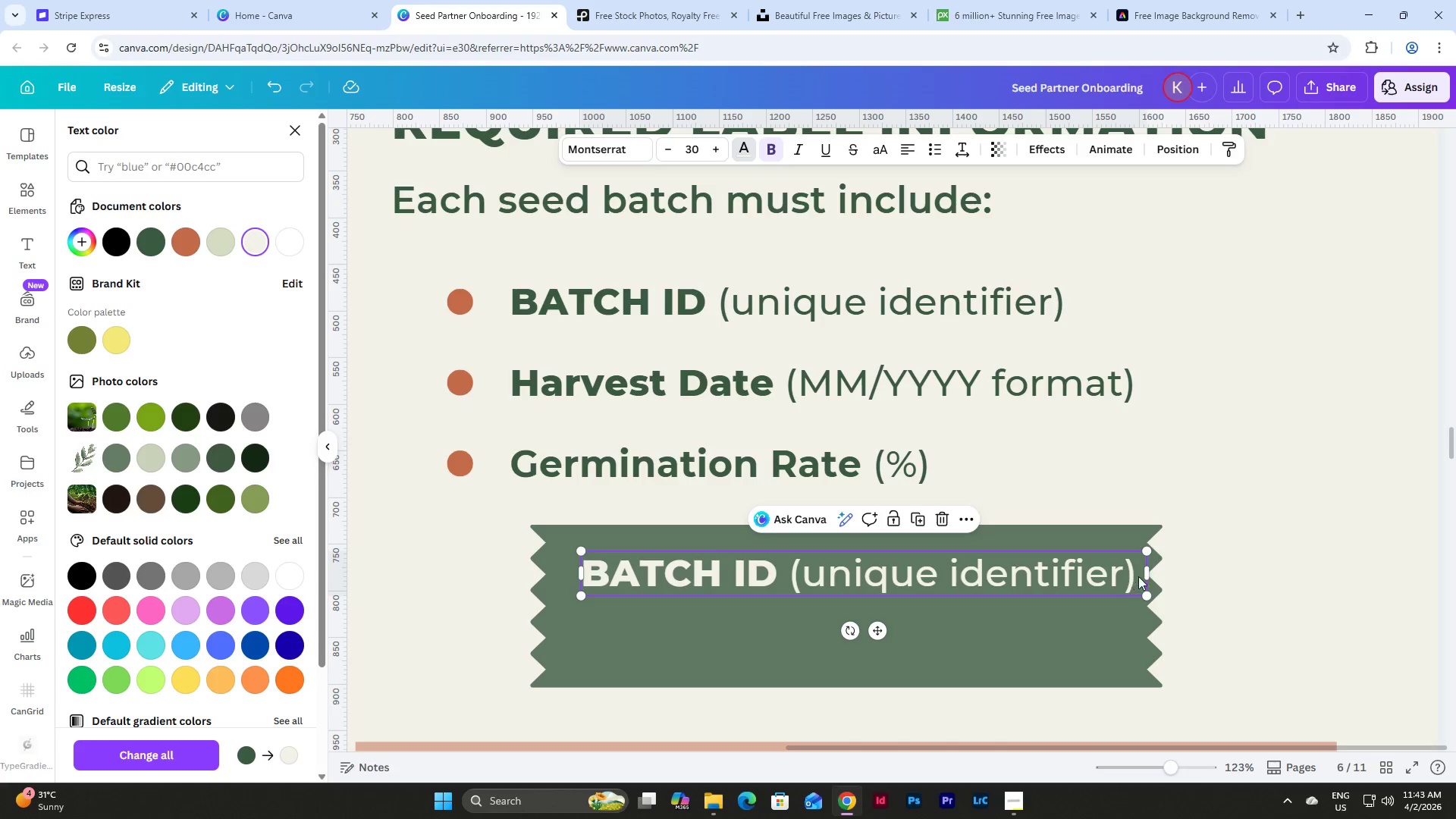 
left_click_drag(start_coordinate=[1147, 575], to_coordinate=[1134, 575])
 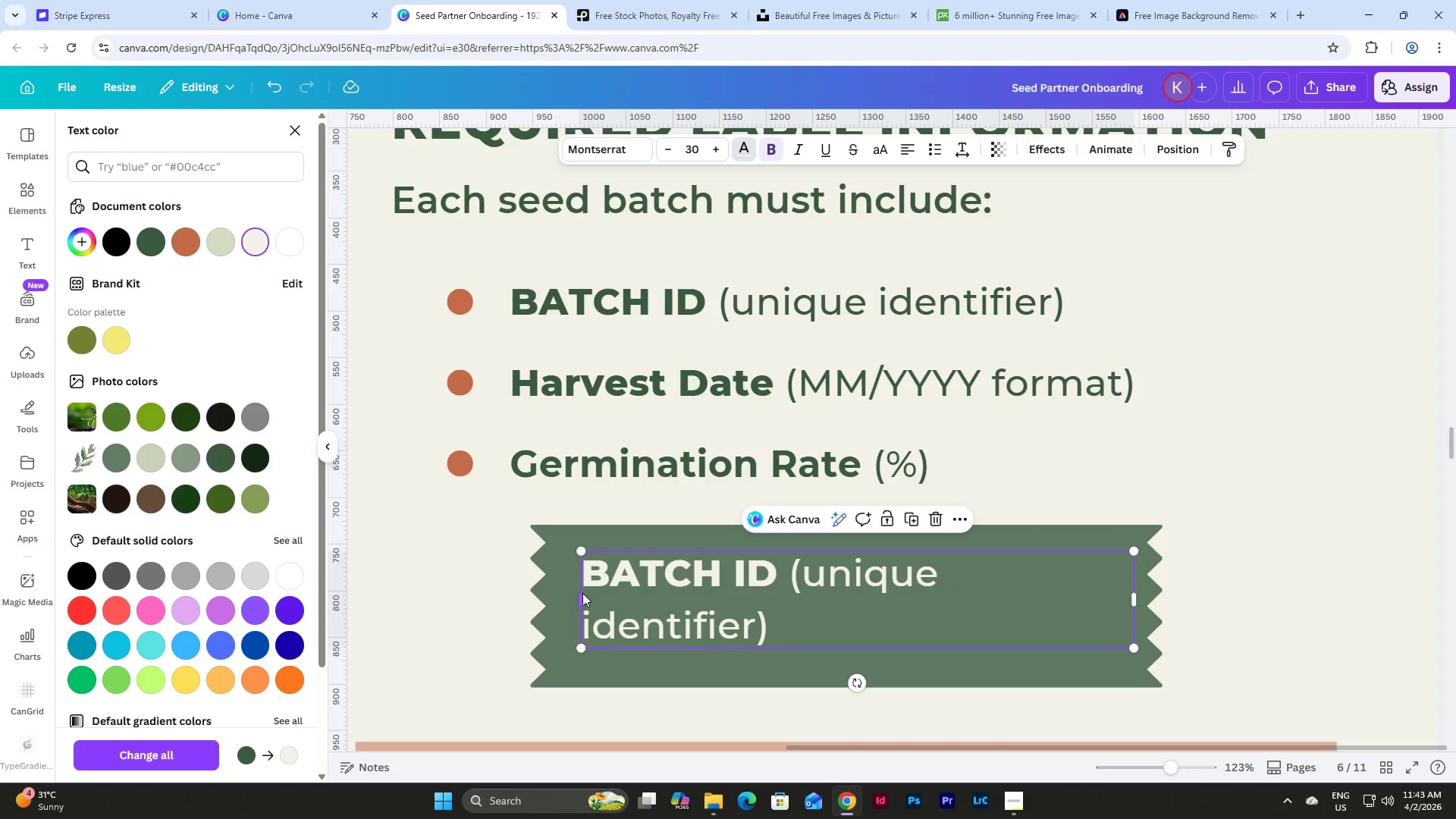 
left_click_drag(start_coordinate=[583, 593], to_coordinate=[579, 594])
 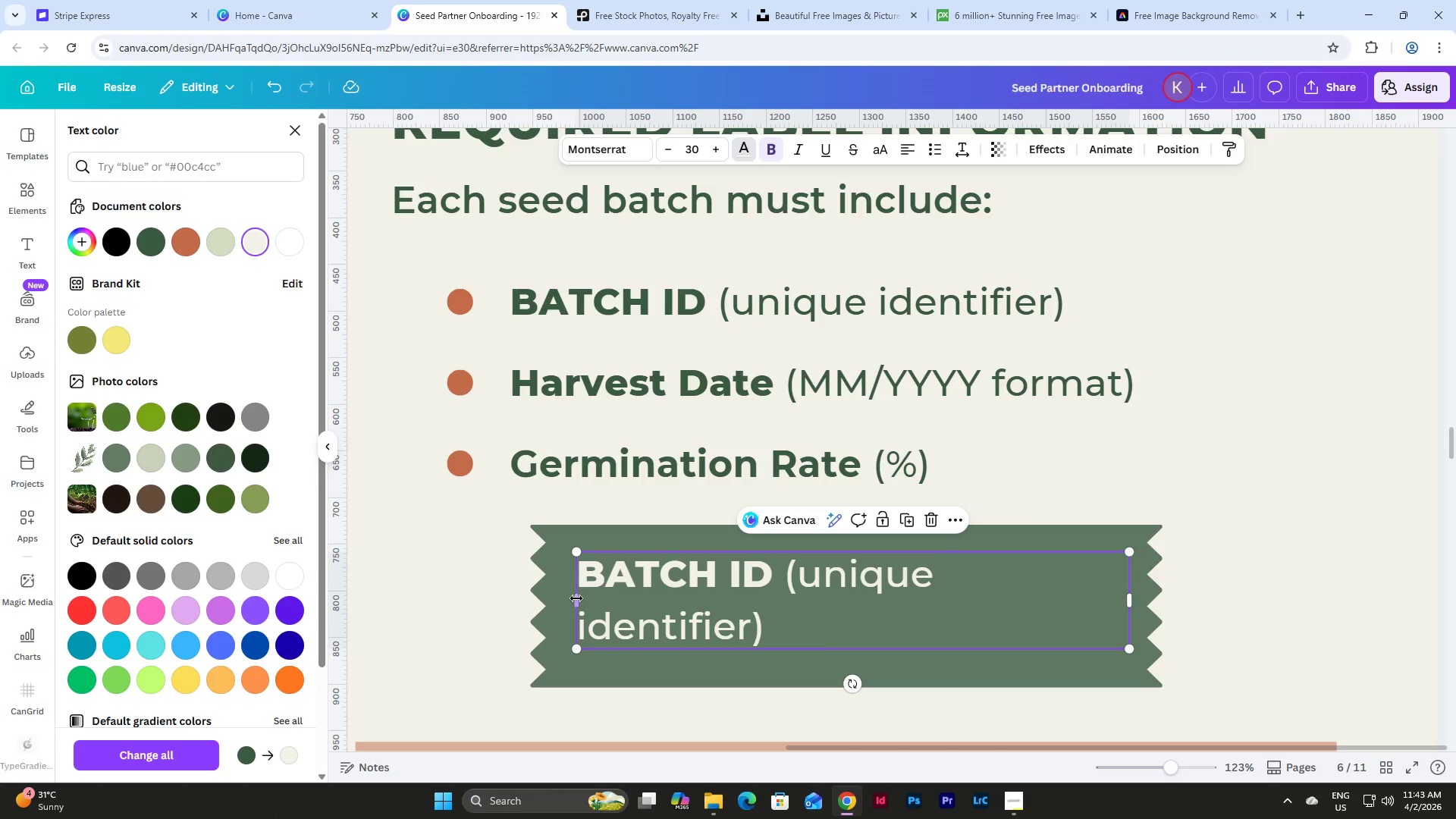 
left_click_drag(start_coordinate=[576, 598], to_coordinate=[570, 599])
 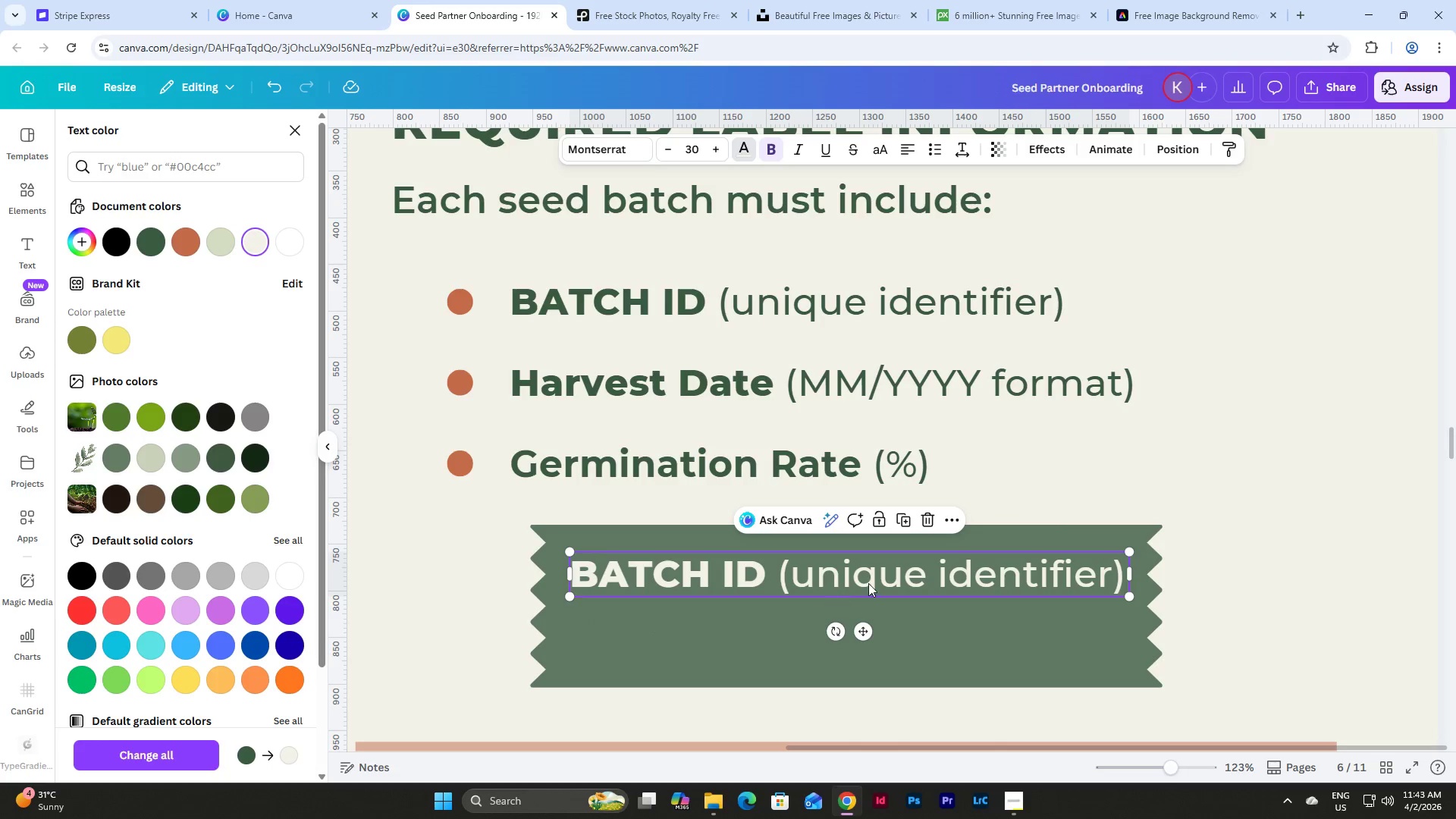 
left_click_drag(start_coordinate=[869, 582], to_coordinate=[864, 581])
 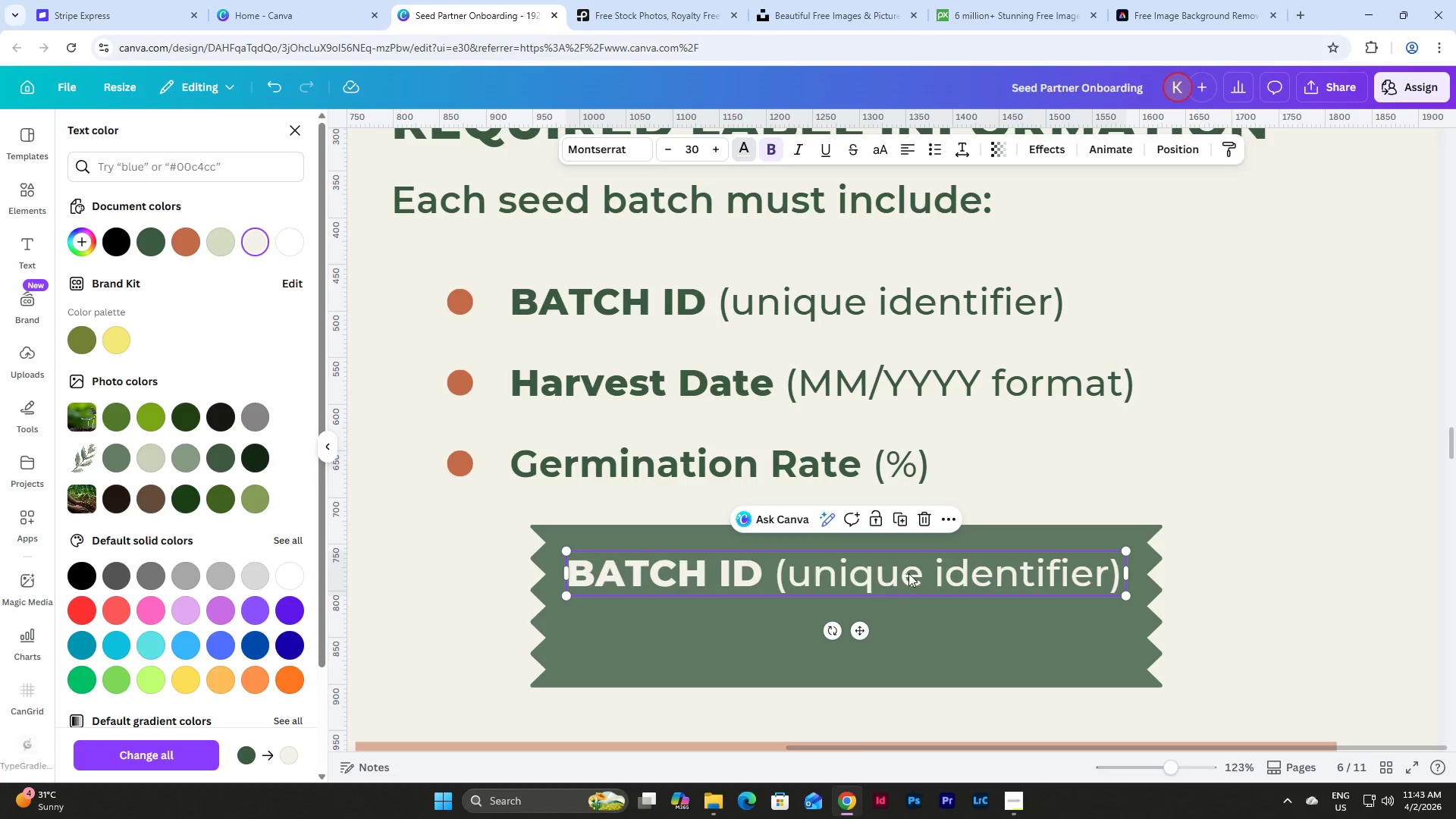 
left_click([908, 573])
 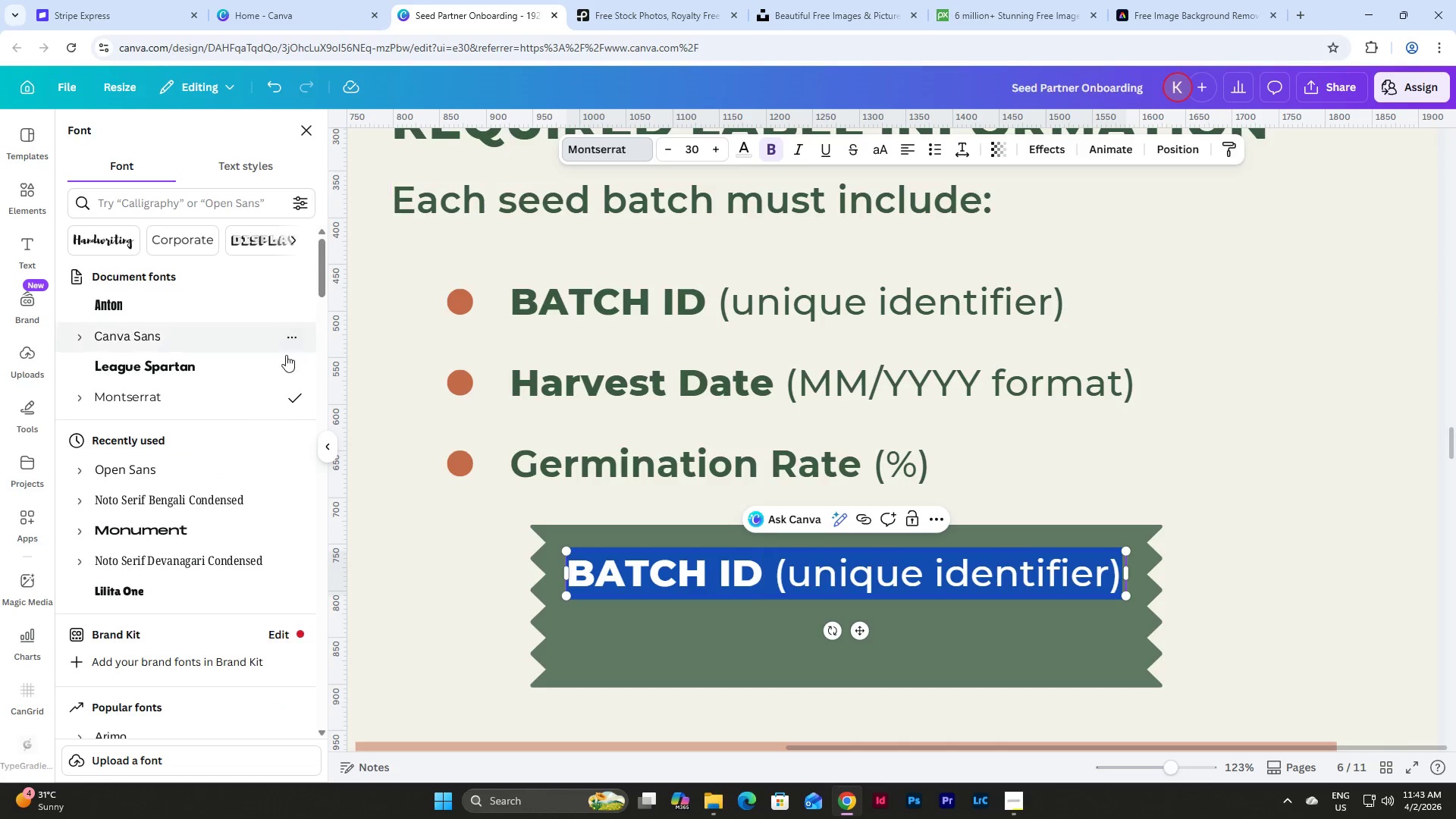 
left_click([86, 403])
 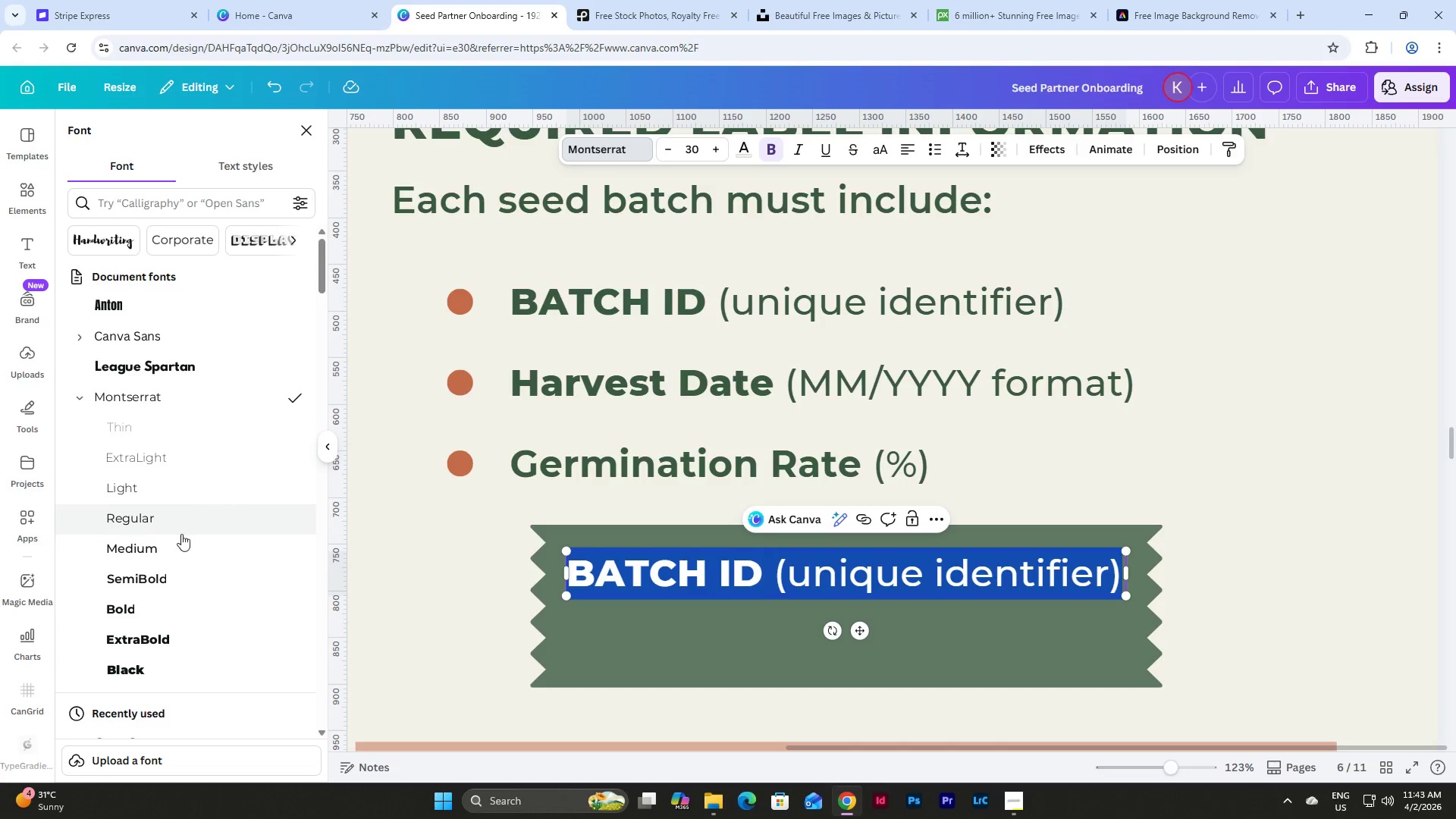 
left_click([184, 550])
 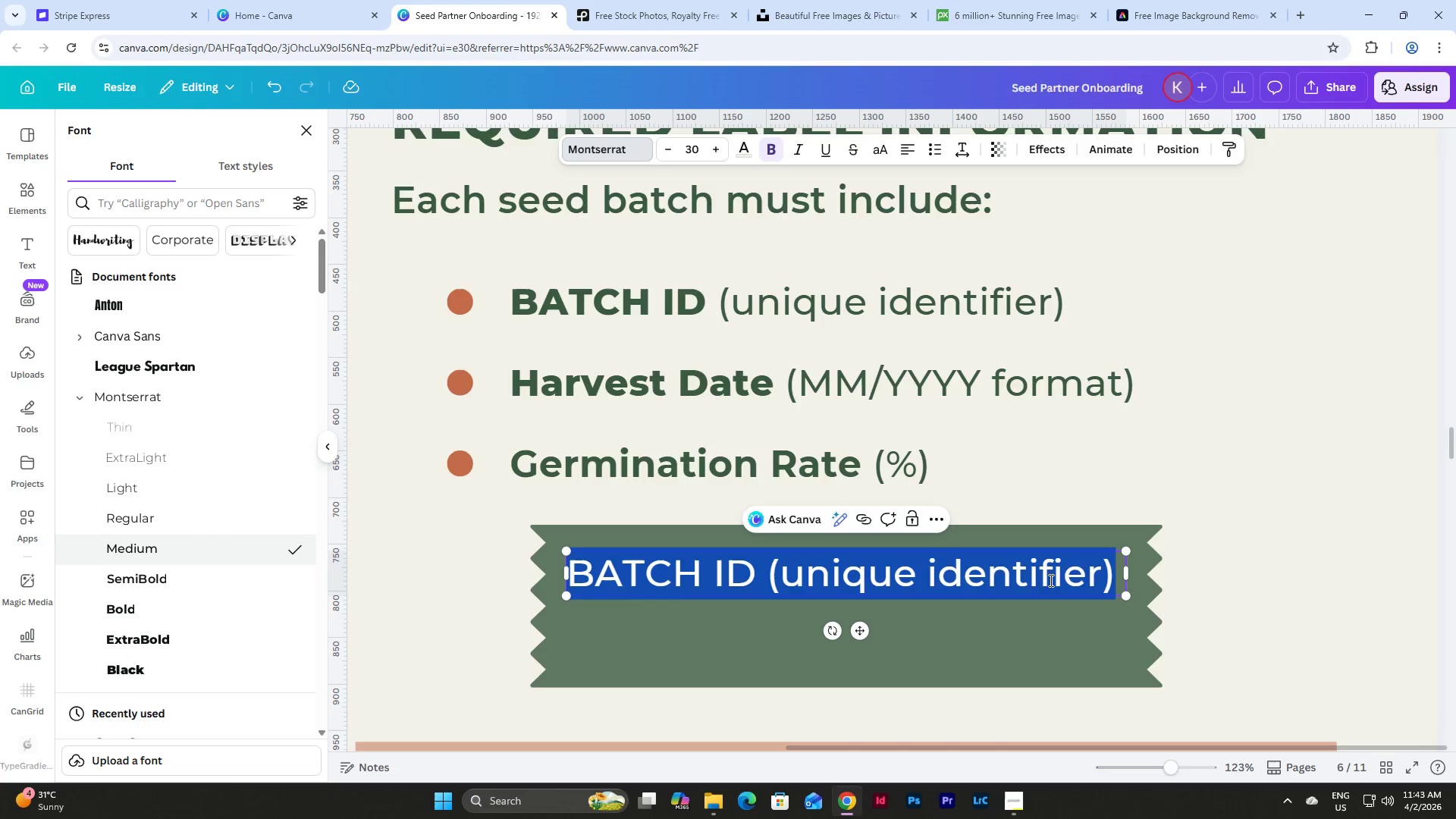 
left_click([1053, 570])
 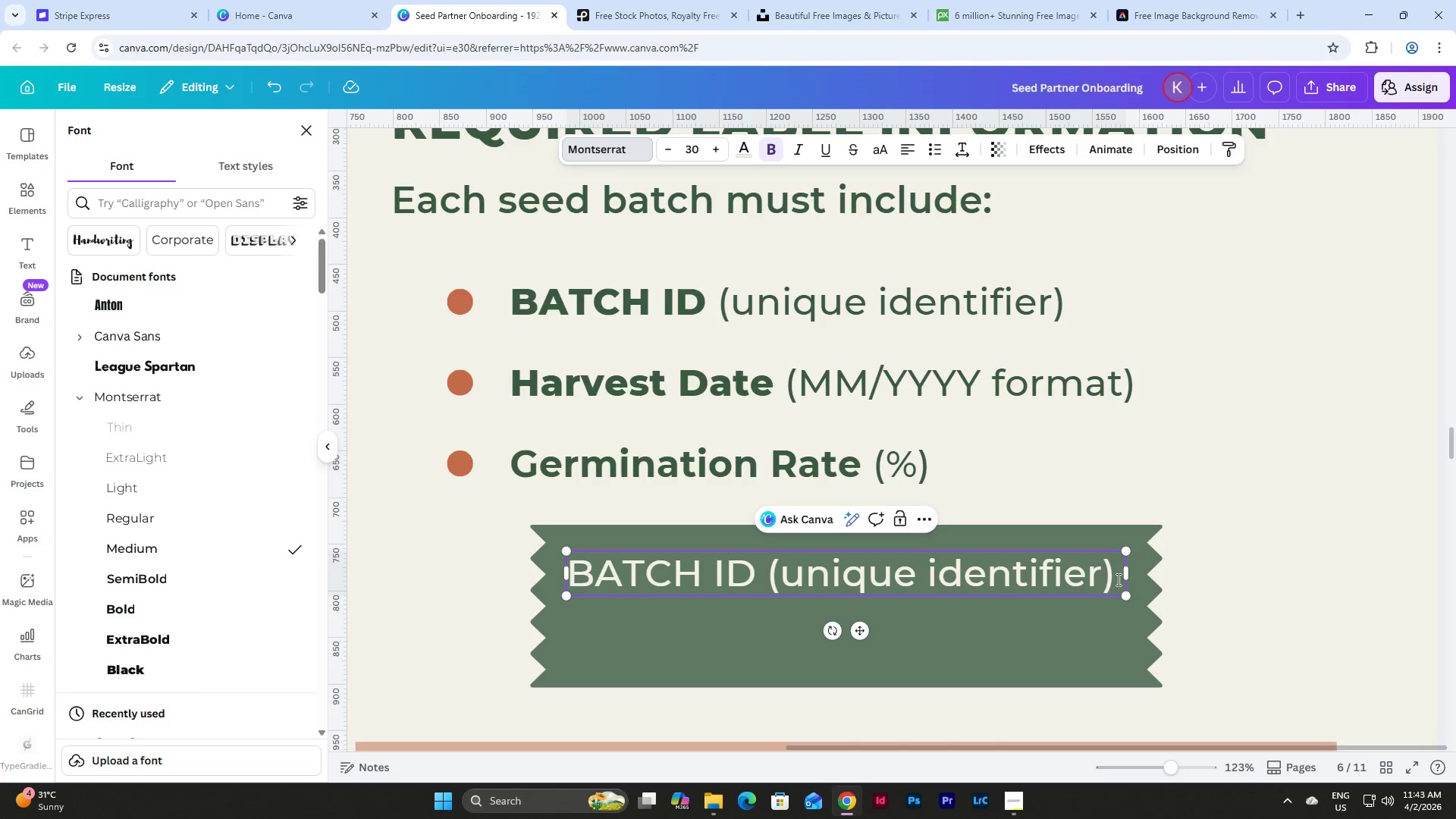 
left_click_drag(start_coordinate=[1116, 579], to_coordinate=[566, 557])
 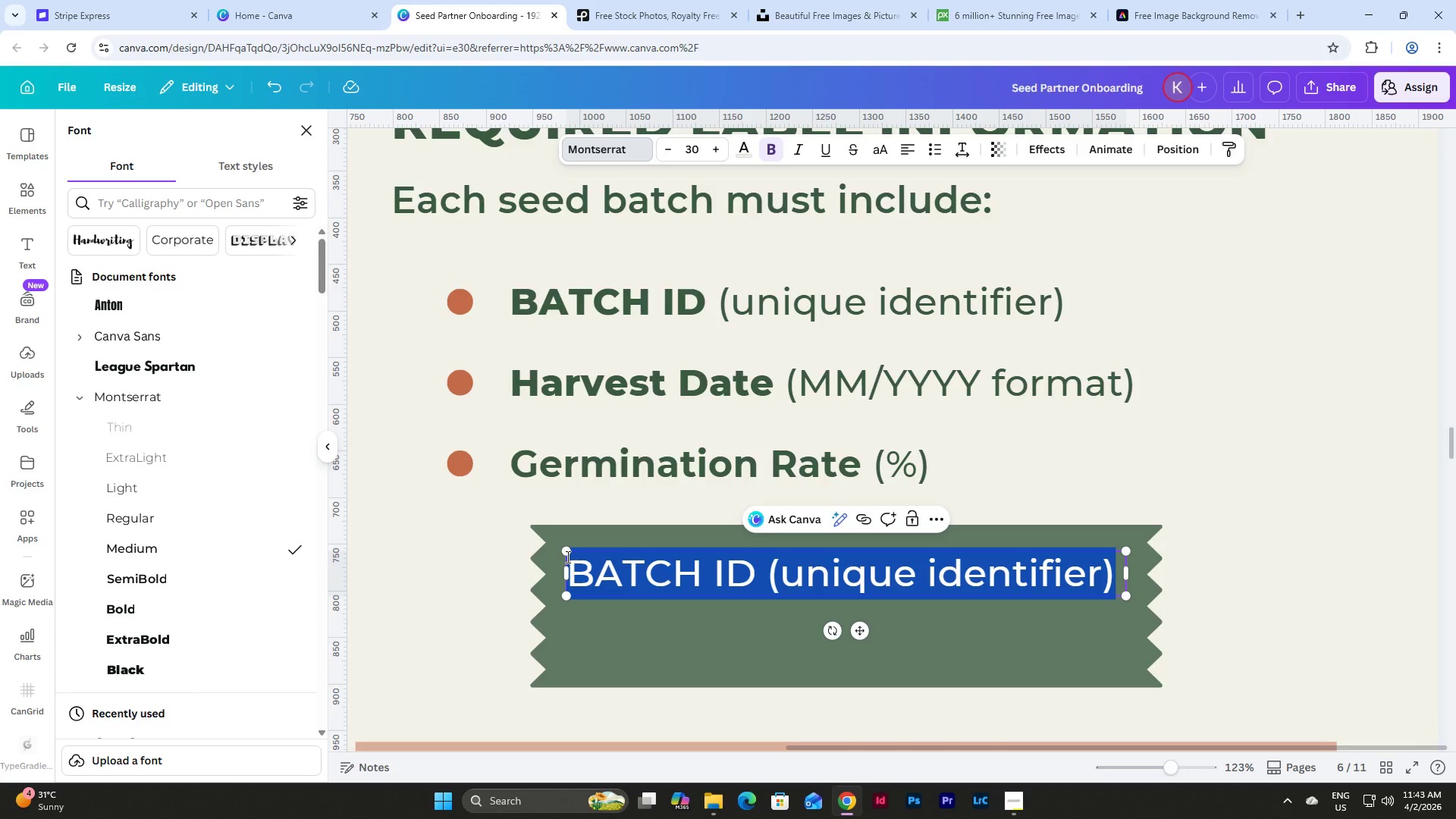 
type(HH- )
key(Backspace)
type(TOM-0426-A)
 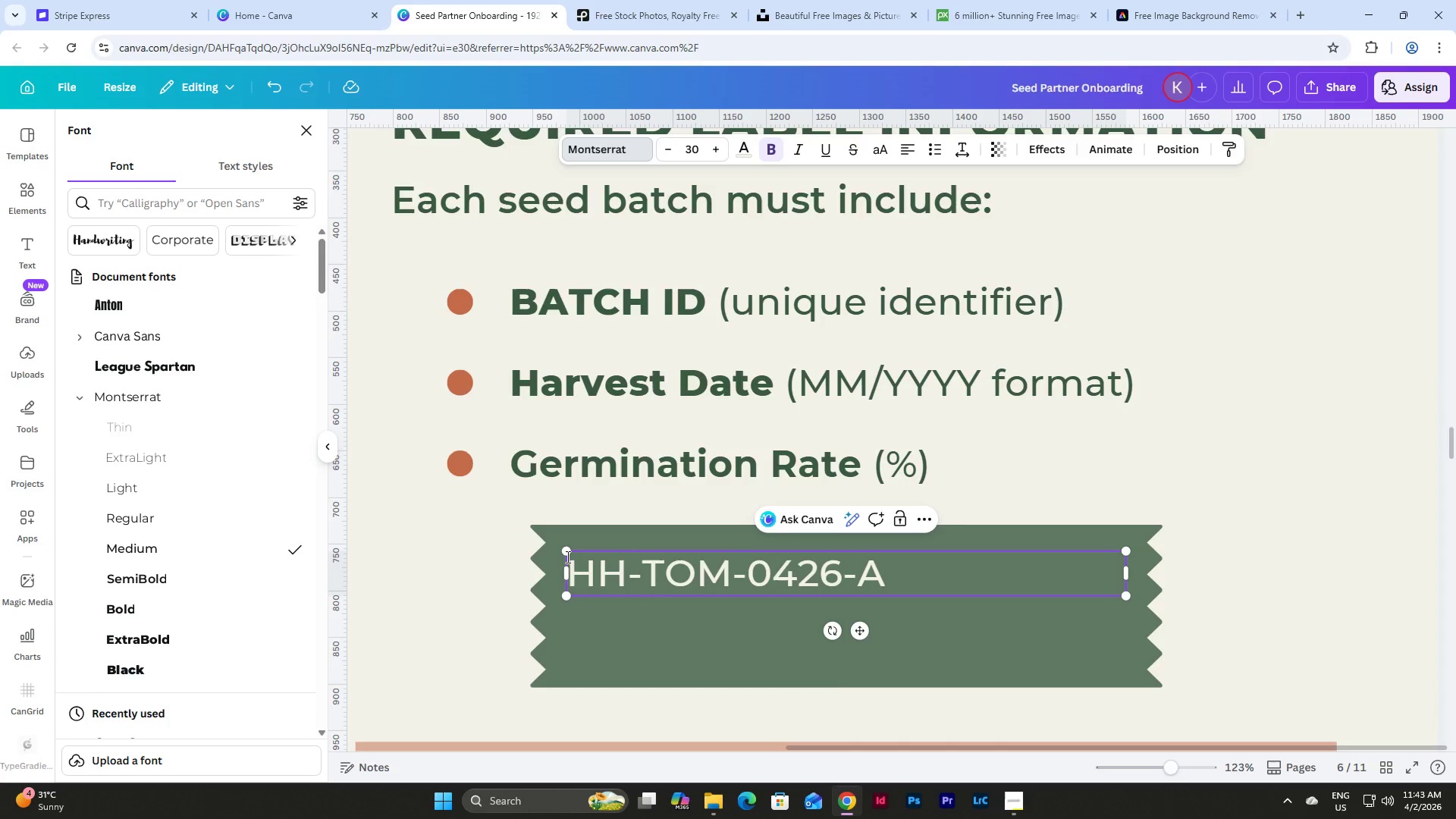 
key(Enter)
 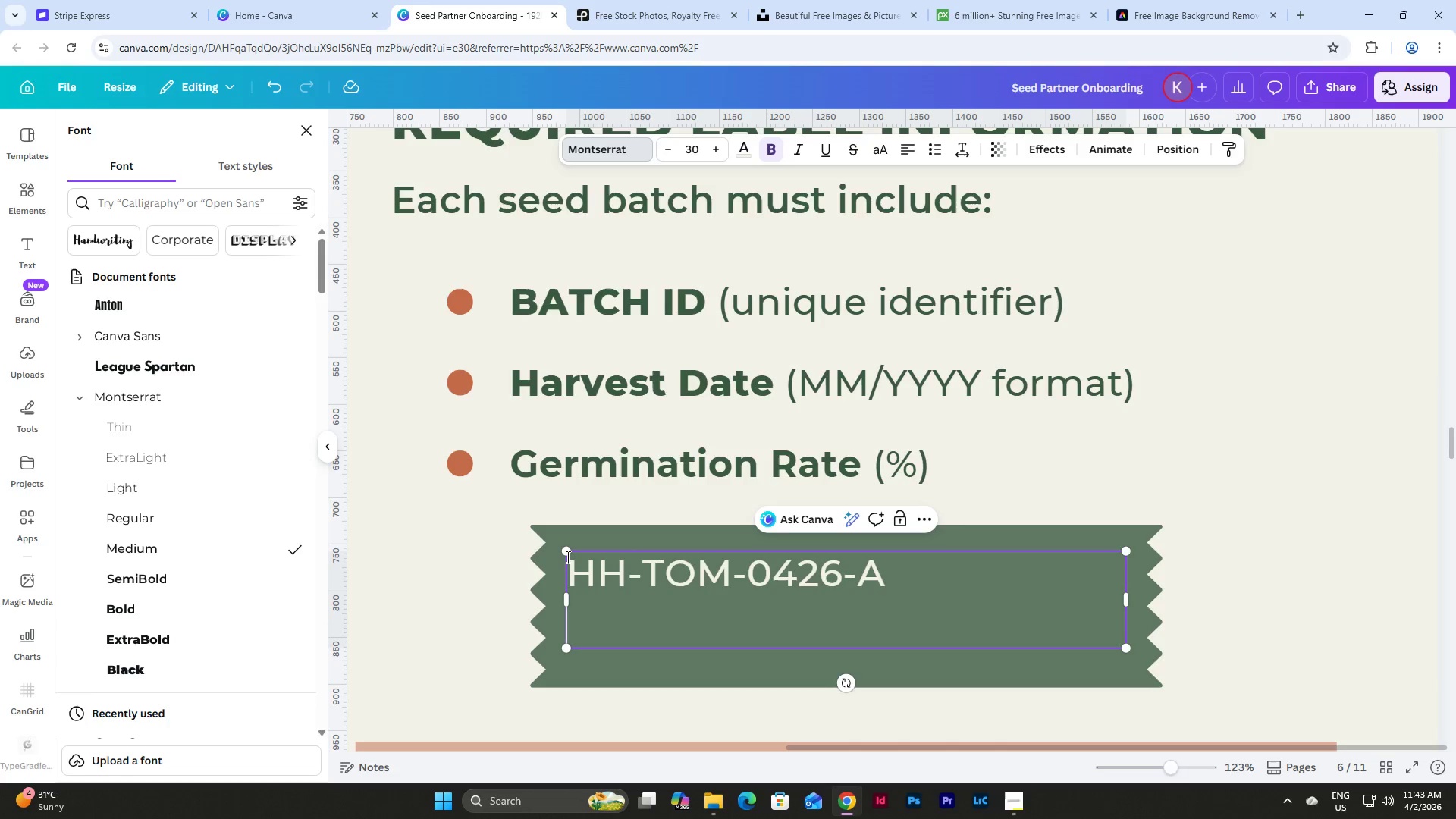 
key(Numpad0)
 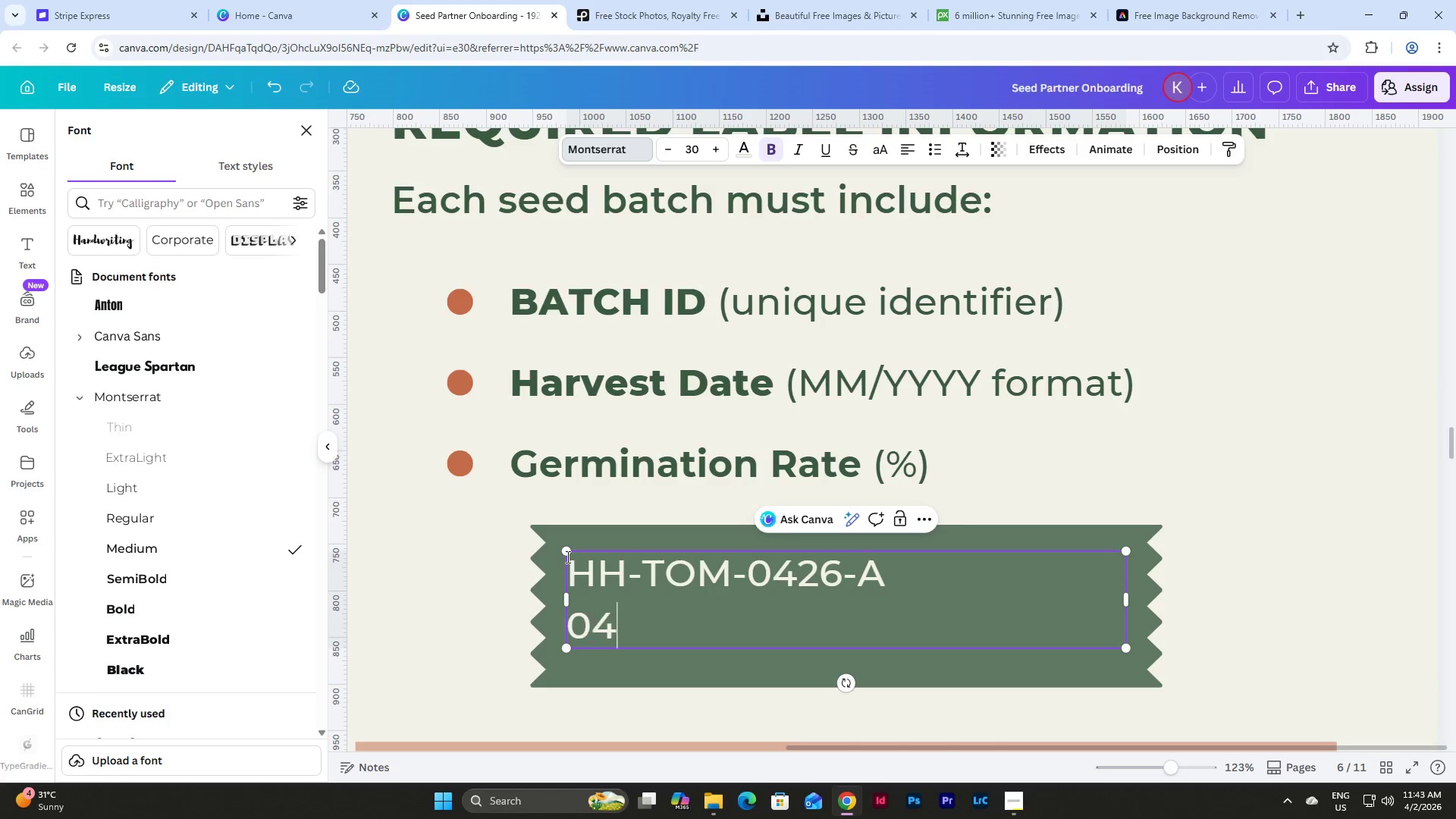 
key(Numpad4)
 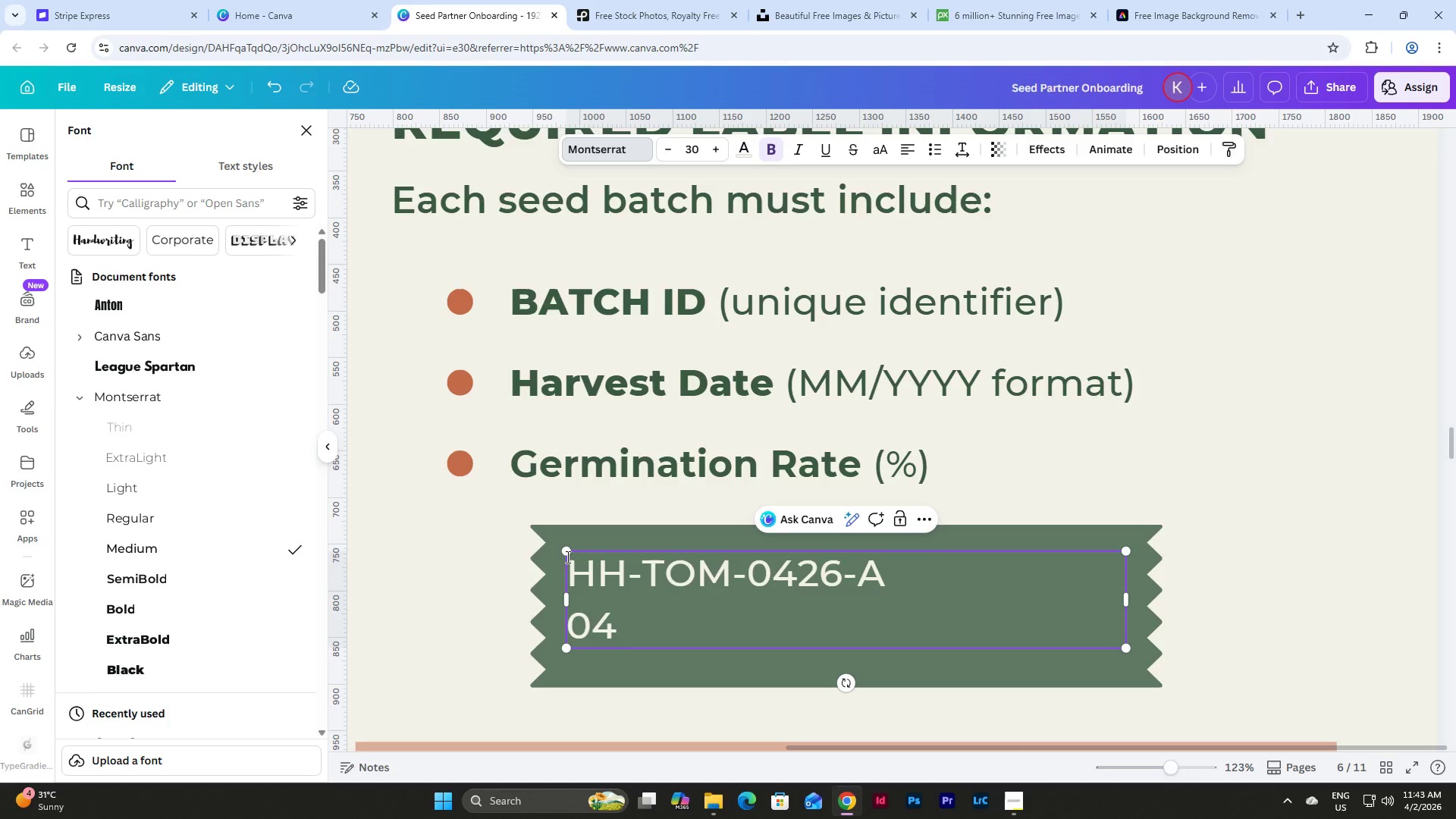 
key(Slash)
 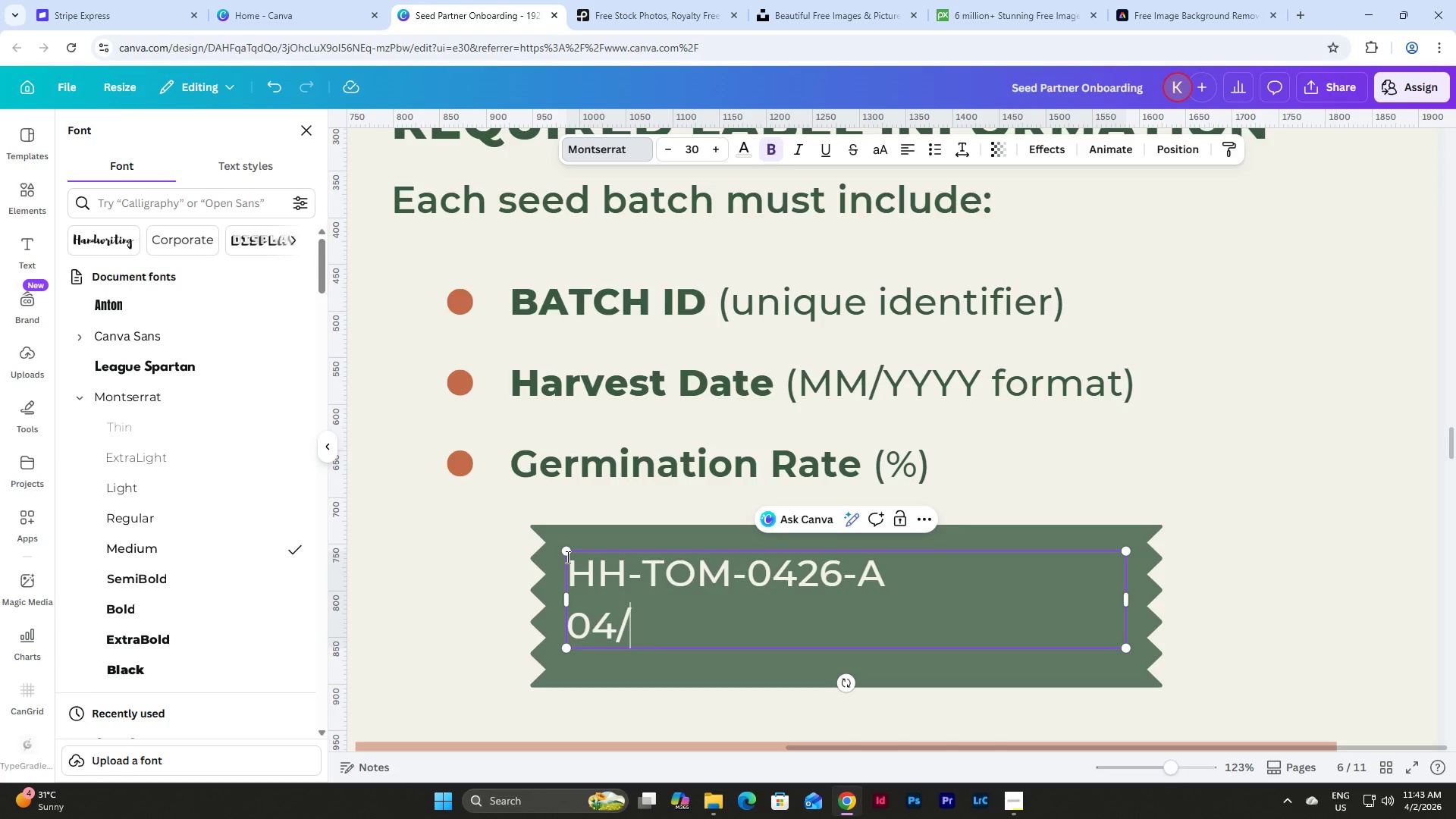 
key(Numpad2)
 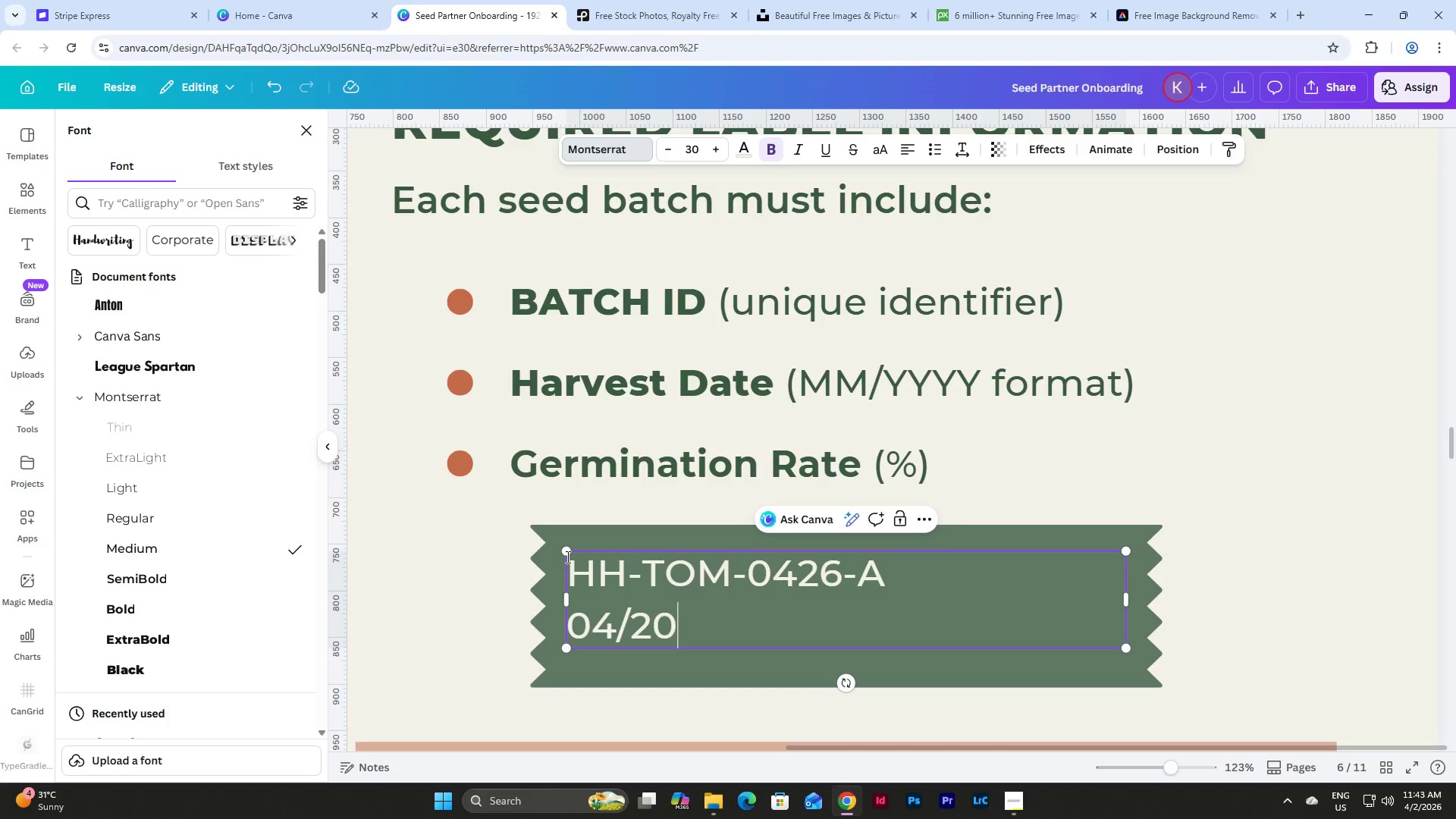 
key(Numpad0)
 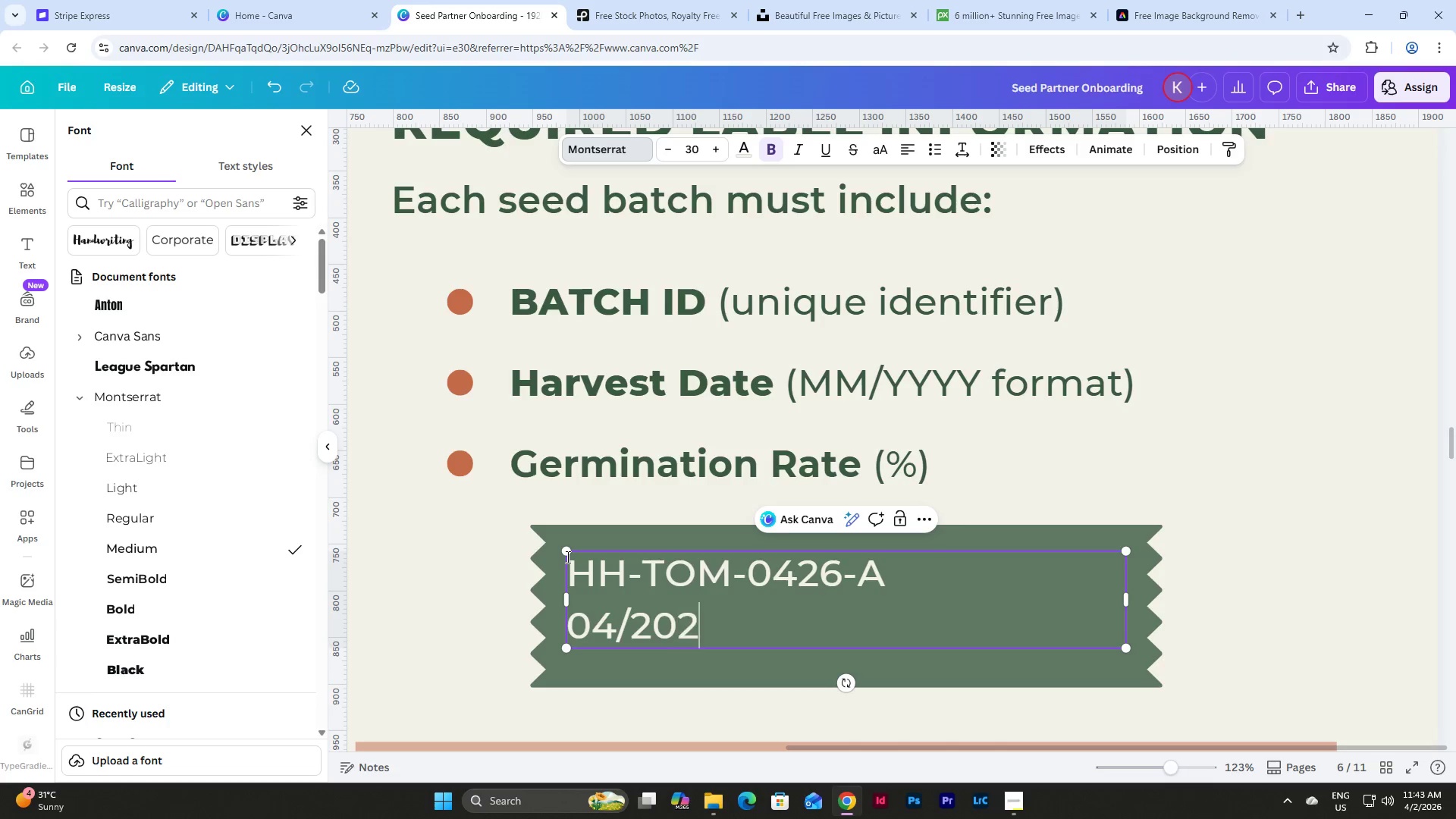 
key(Numpad2)
 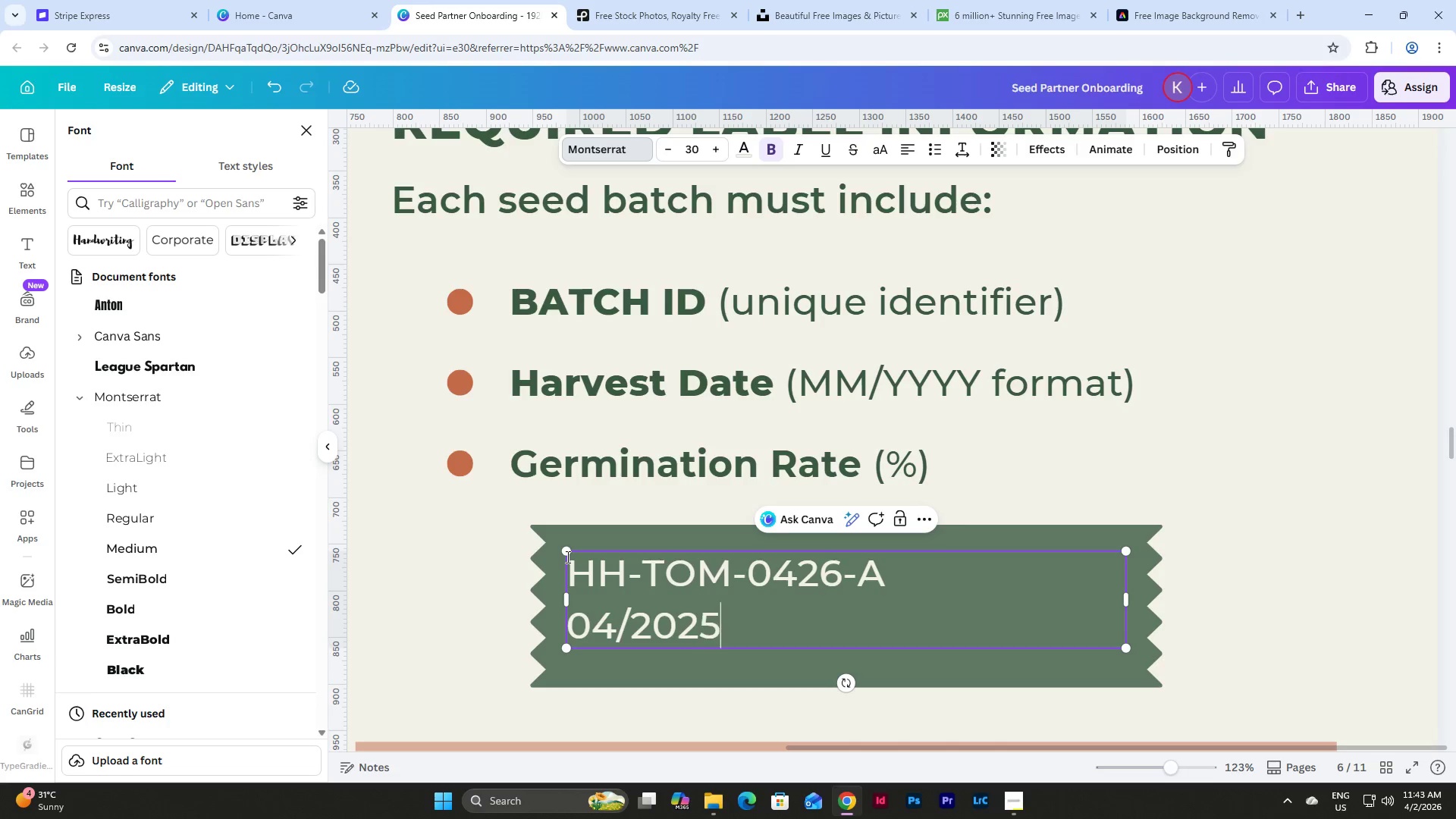 
key(Numpad5)
 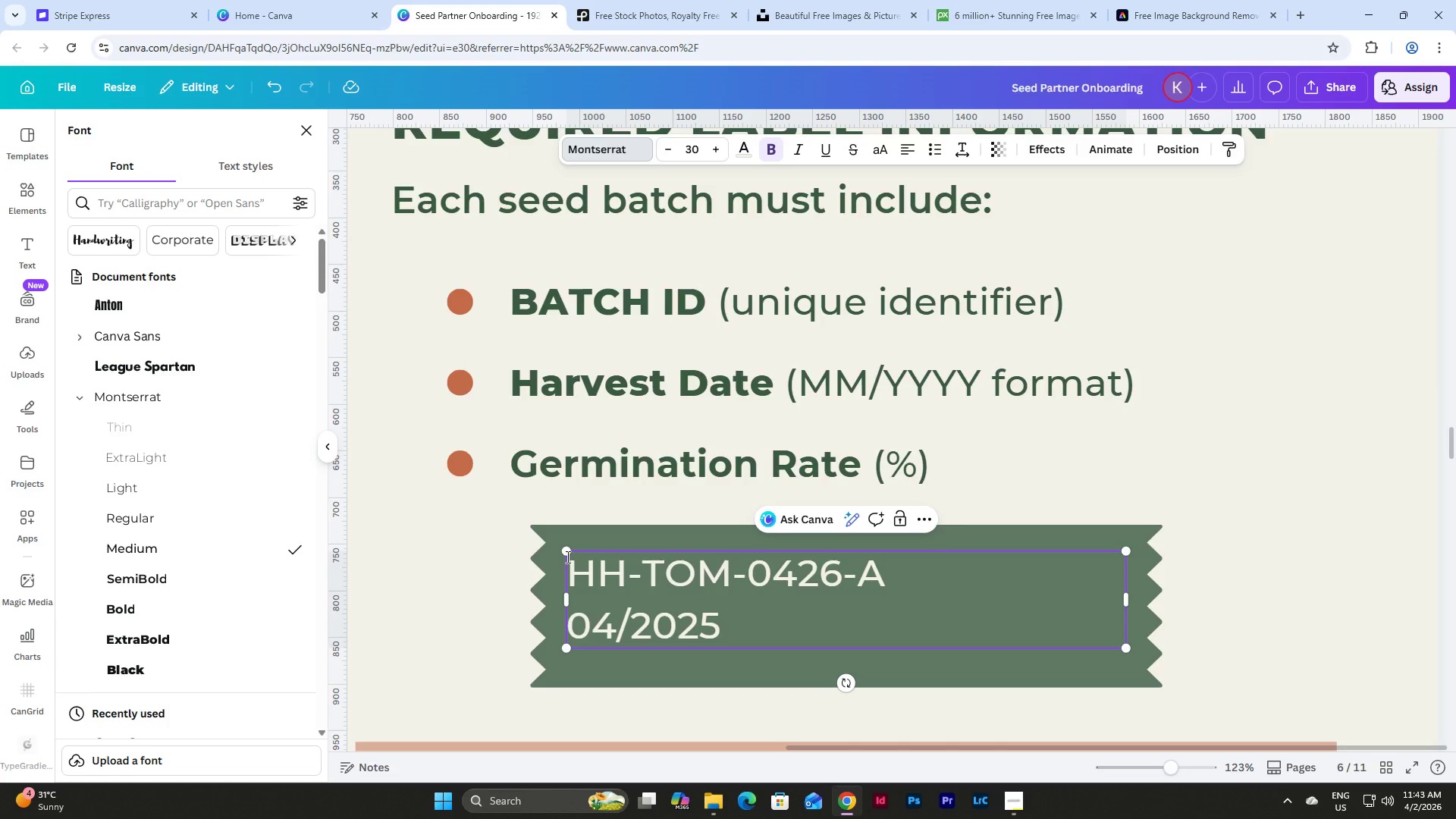 
key(Backspace)
 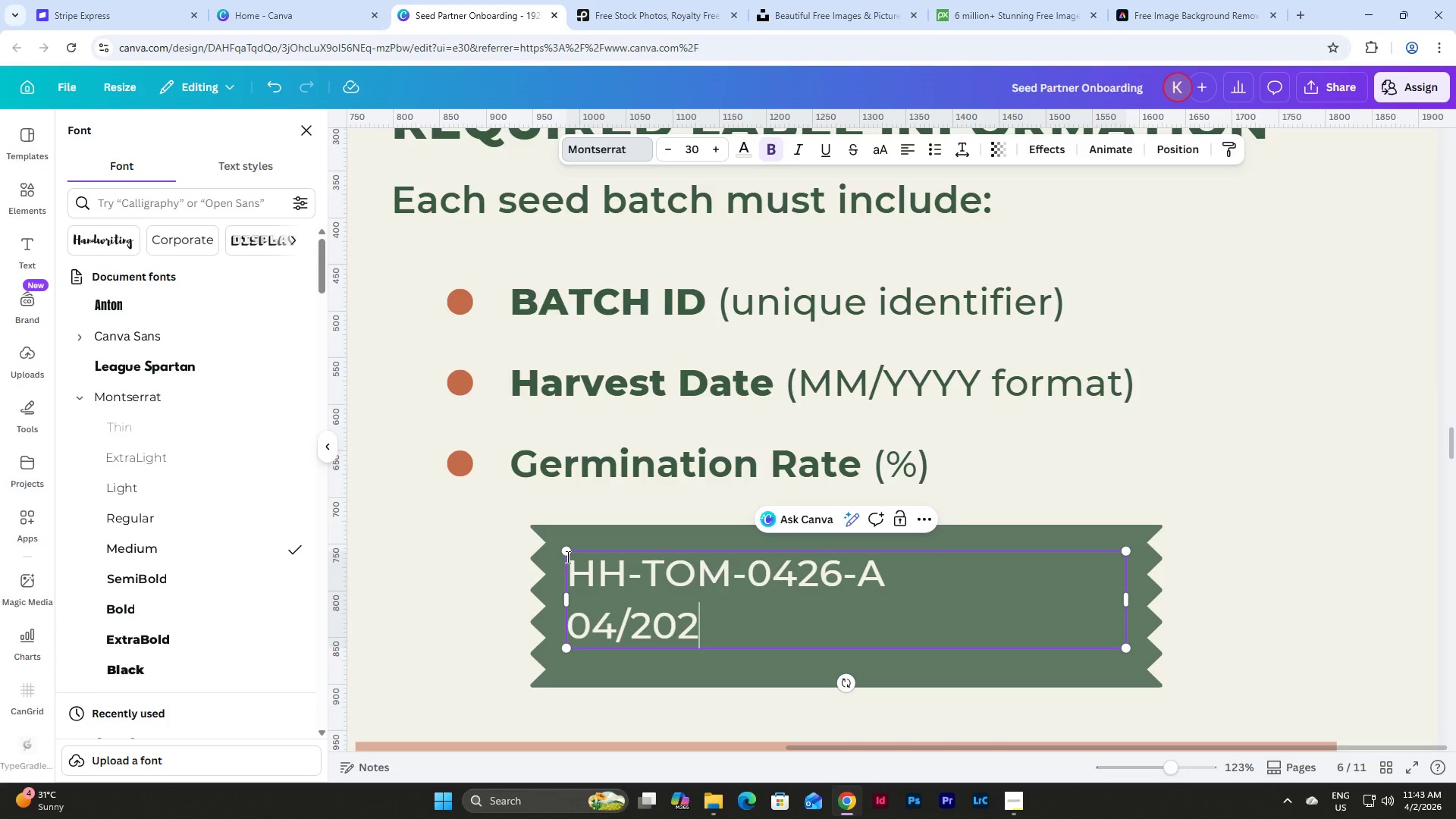 
key(Numpad6)
 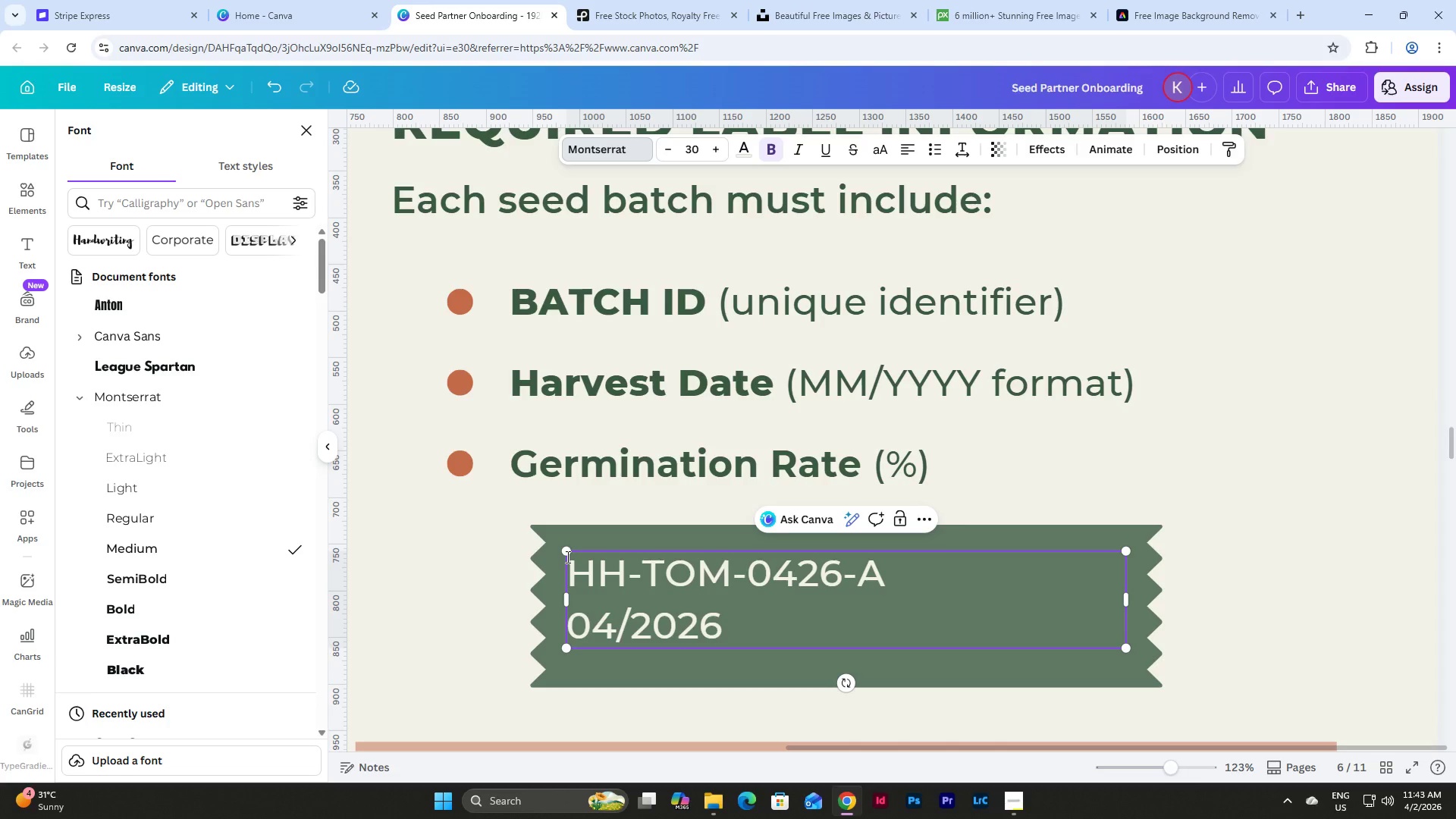 
key(Enter)
 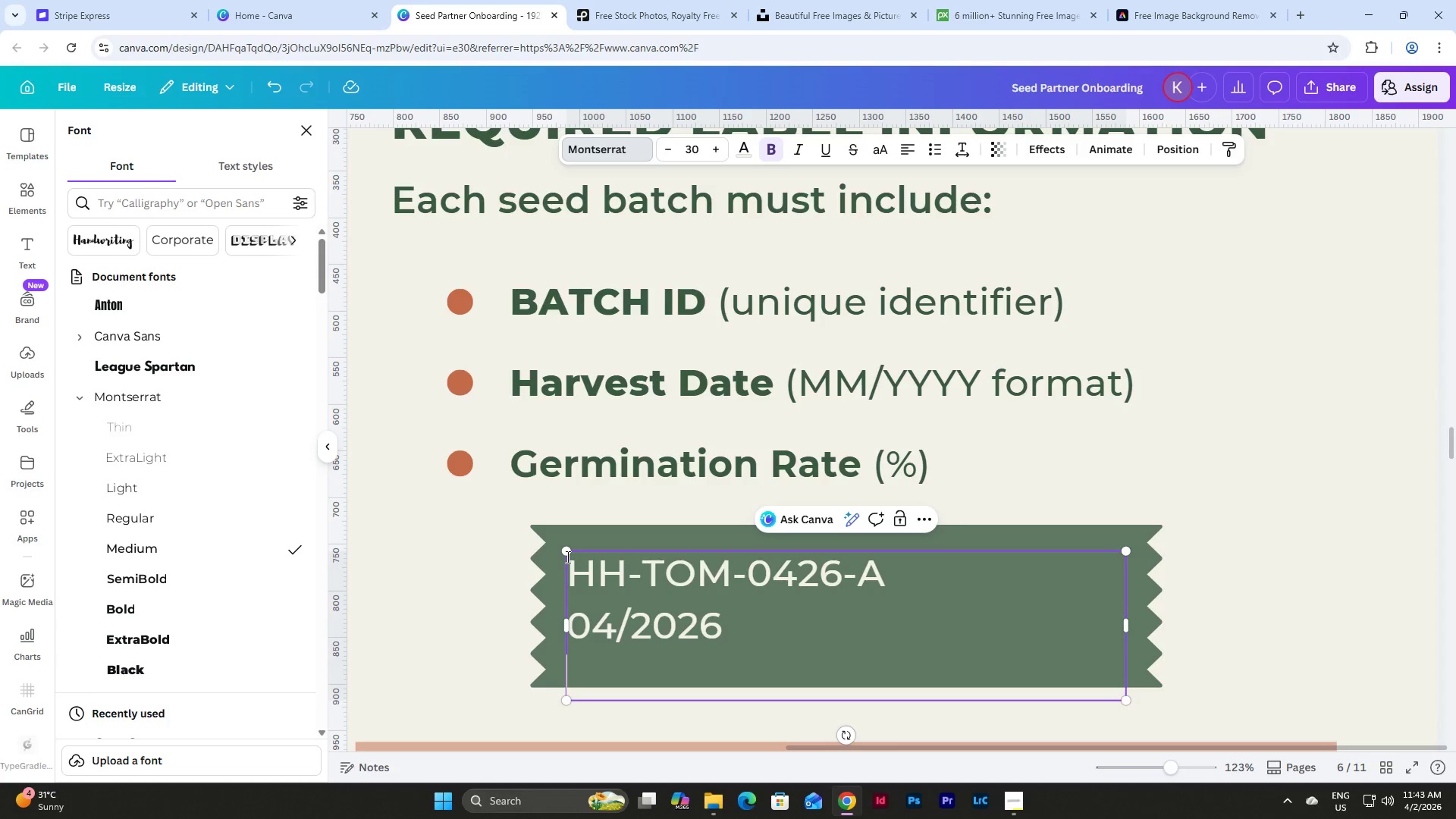 
key(Numpad9)
 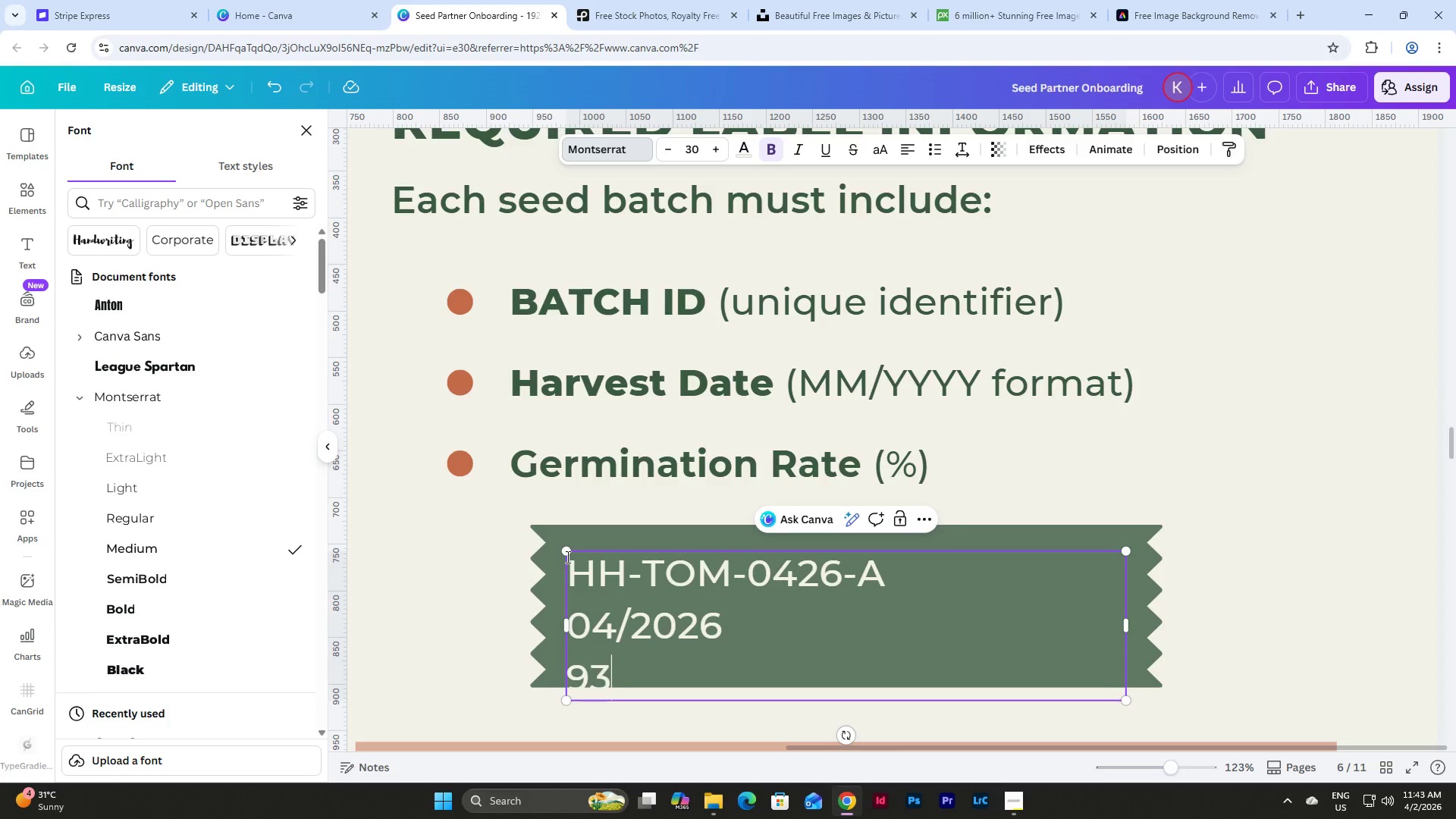 
key(Numpad3)
 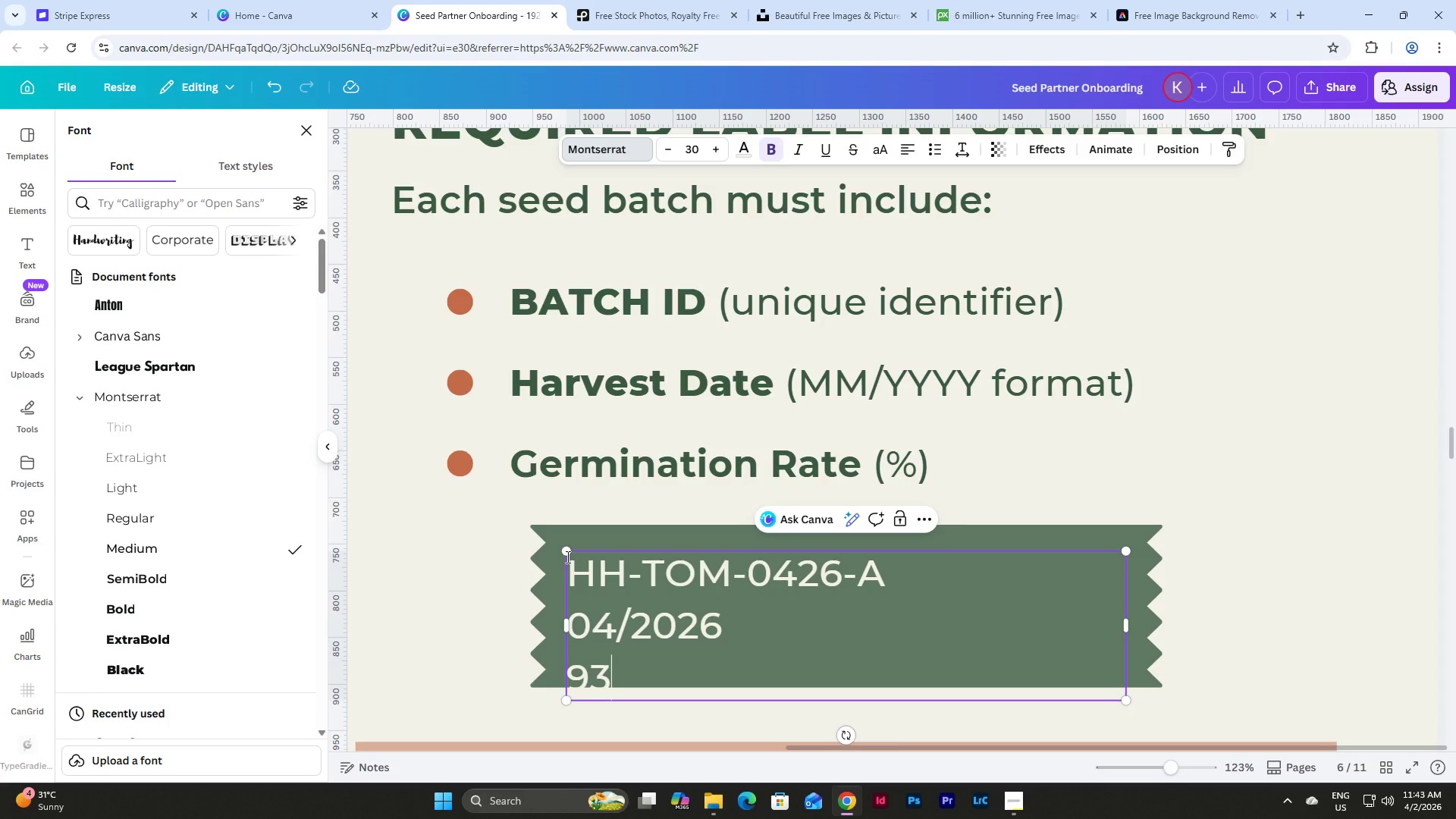 
hold_key(key=ShiftLeft, duration=0.69)
 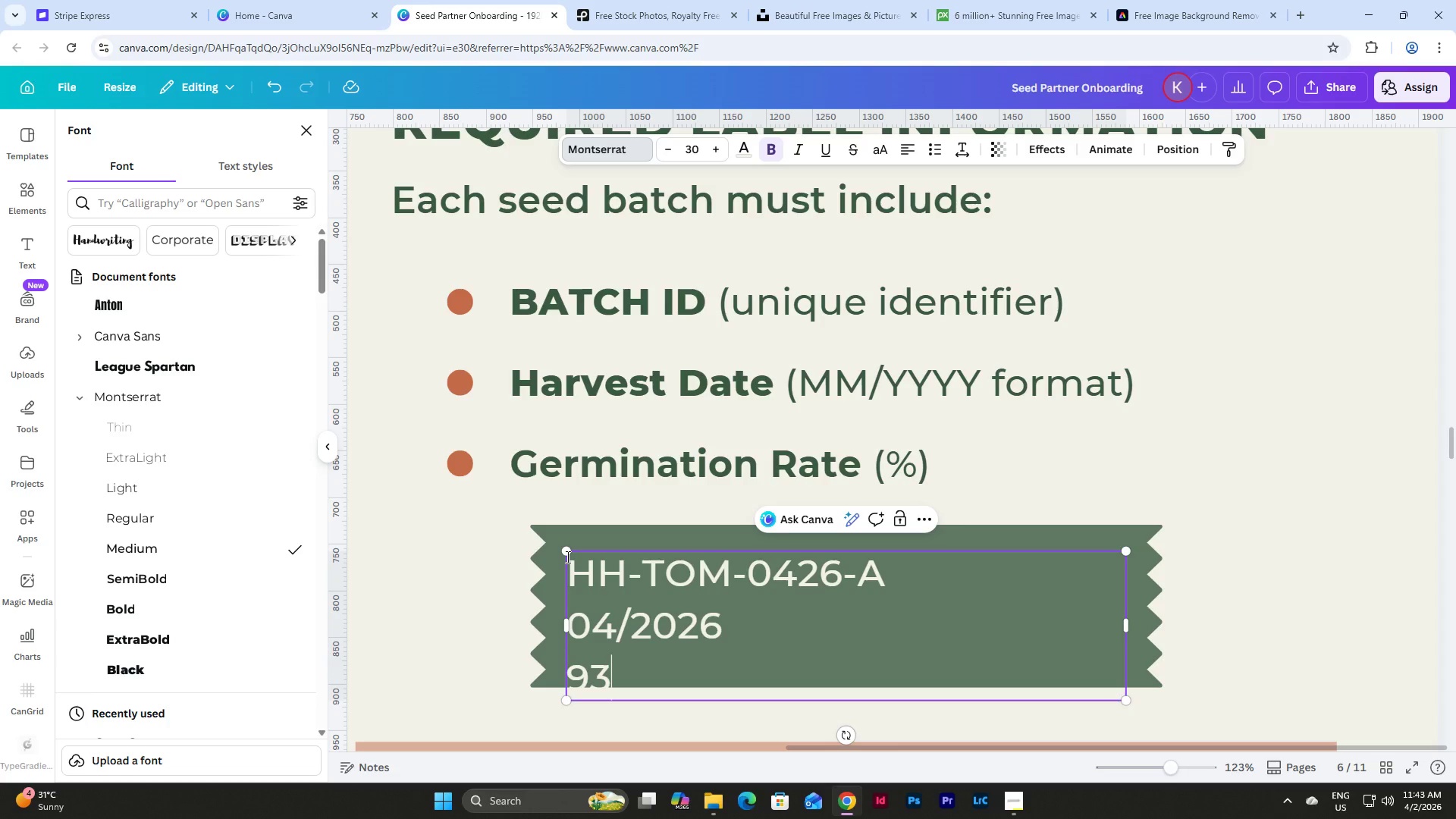 
key(Shift+ShiftLeft)
 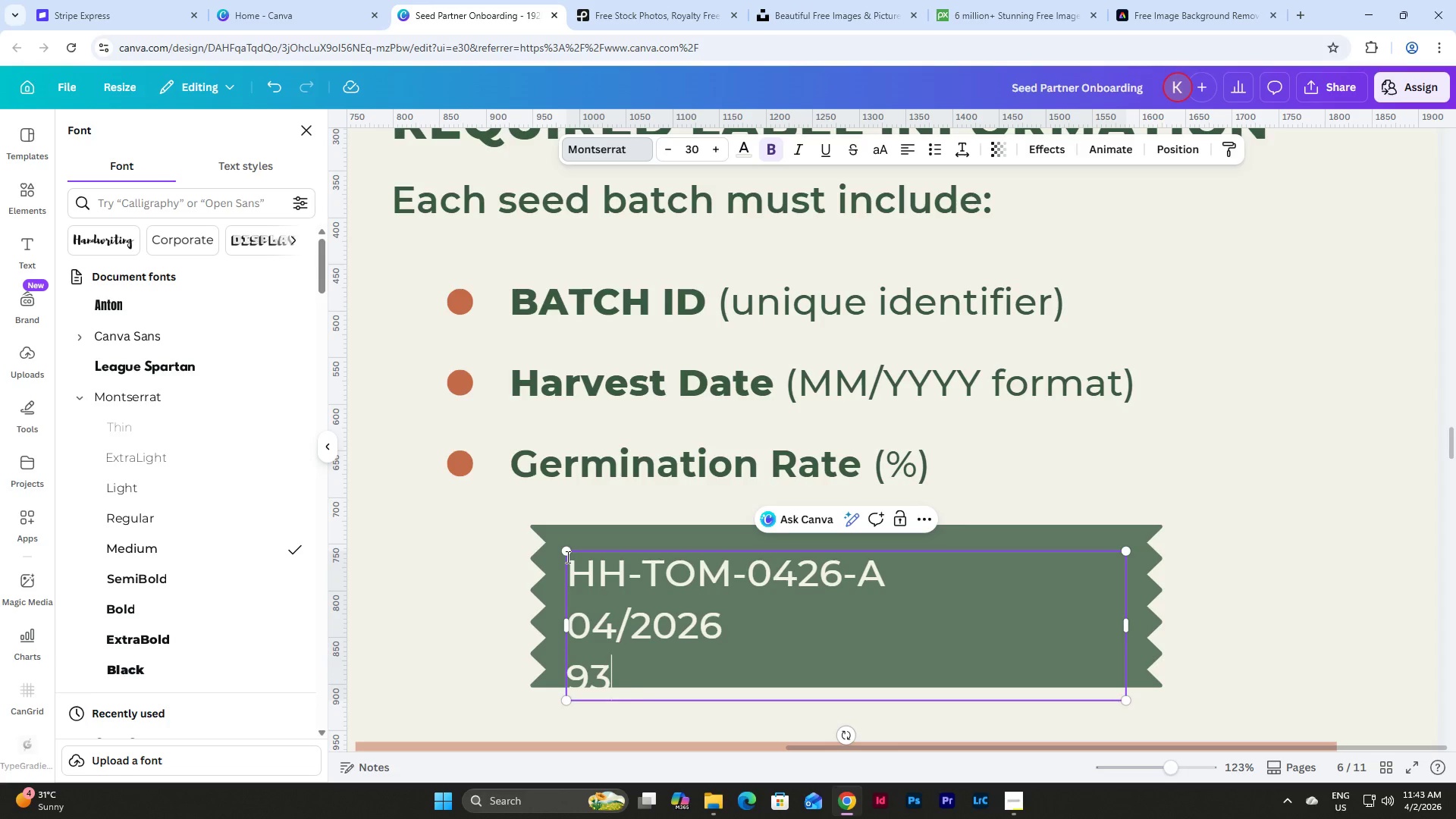 
key(Shift+5)
 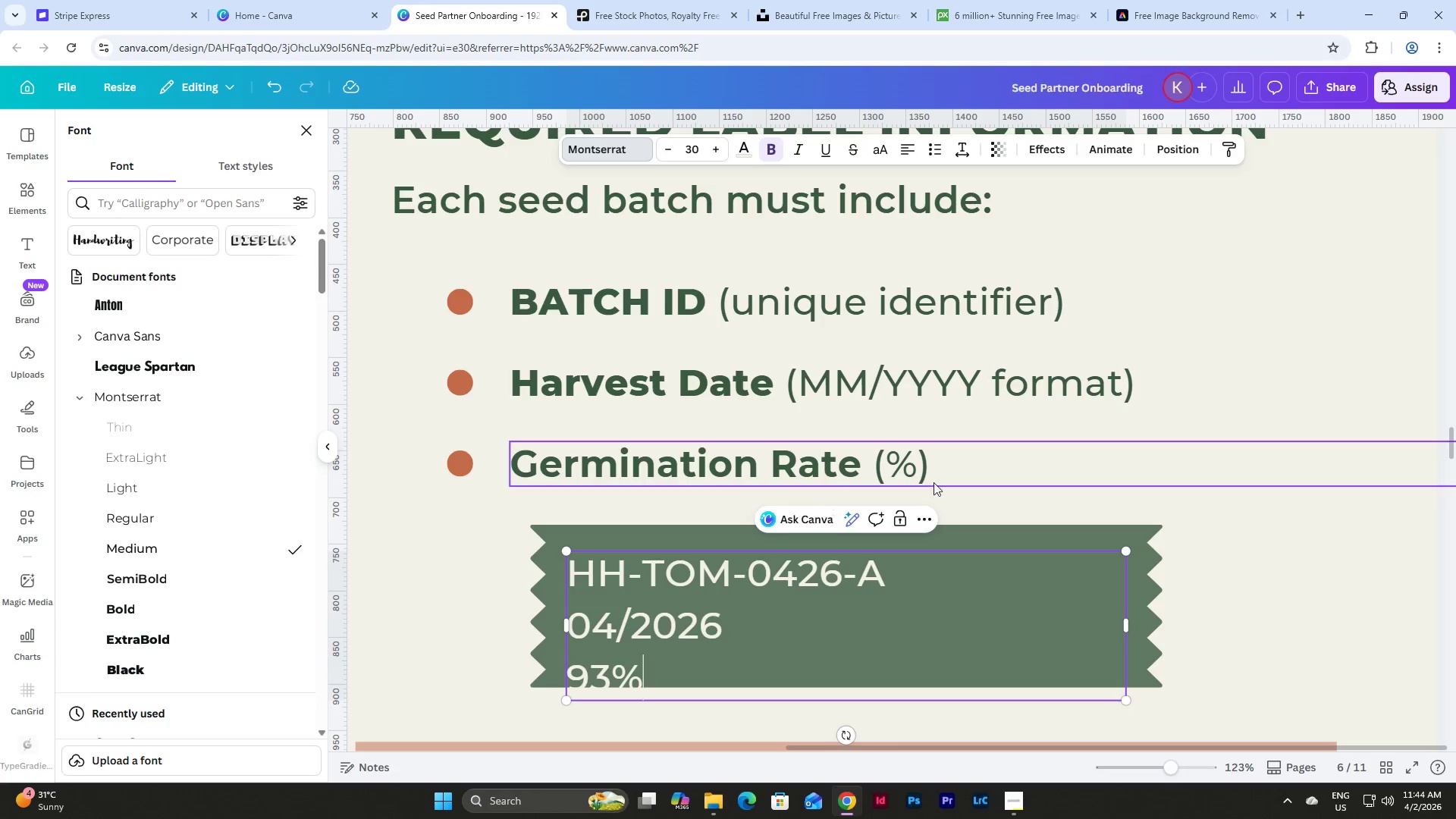 
left_click([1279, 551])
 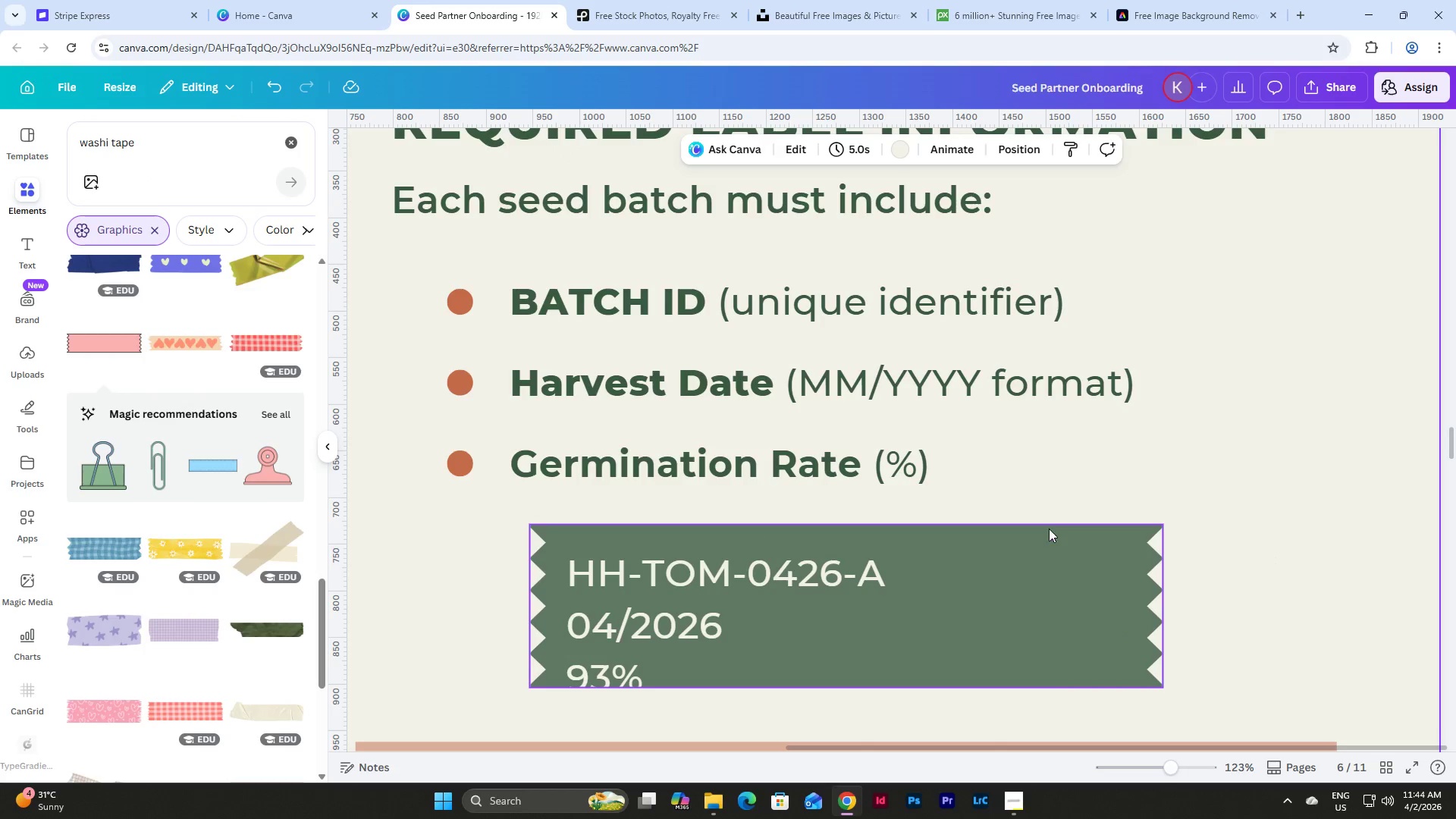 
left_click([1046, 528])
 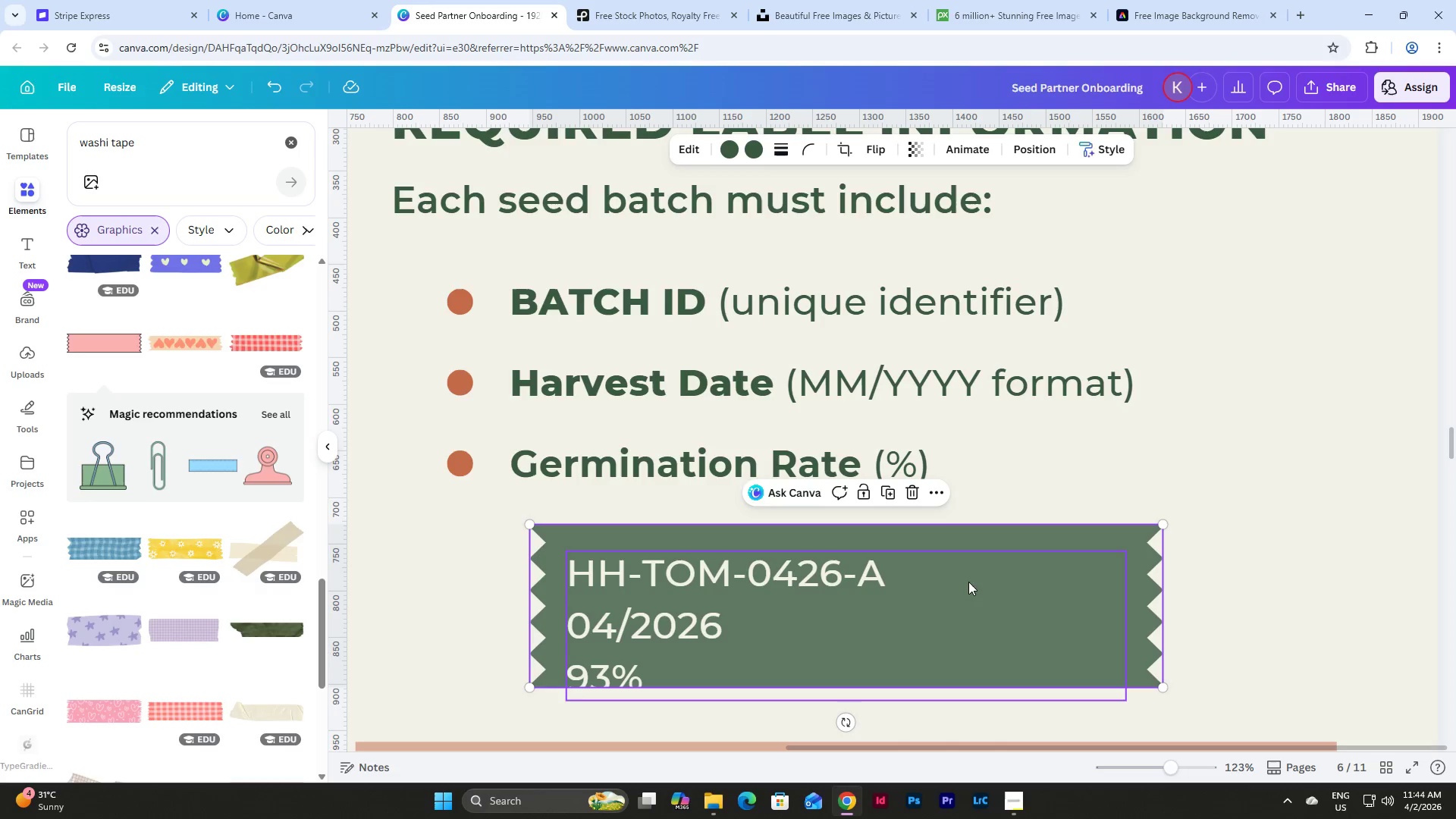 
left_click_drag(start_coordinate=[902, 568], to_coordinate=[911, 553])
 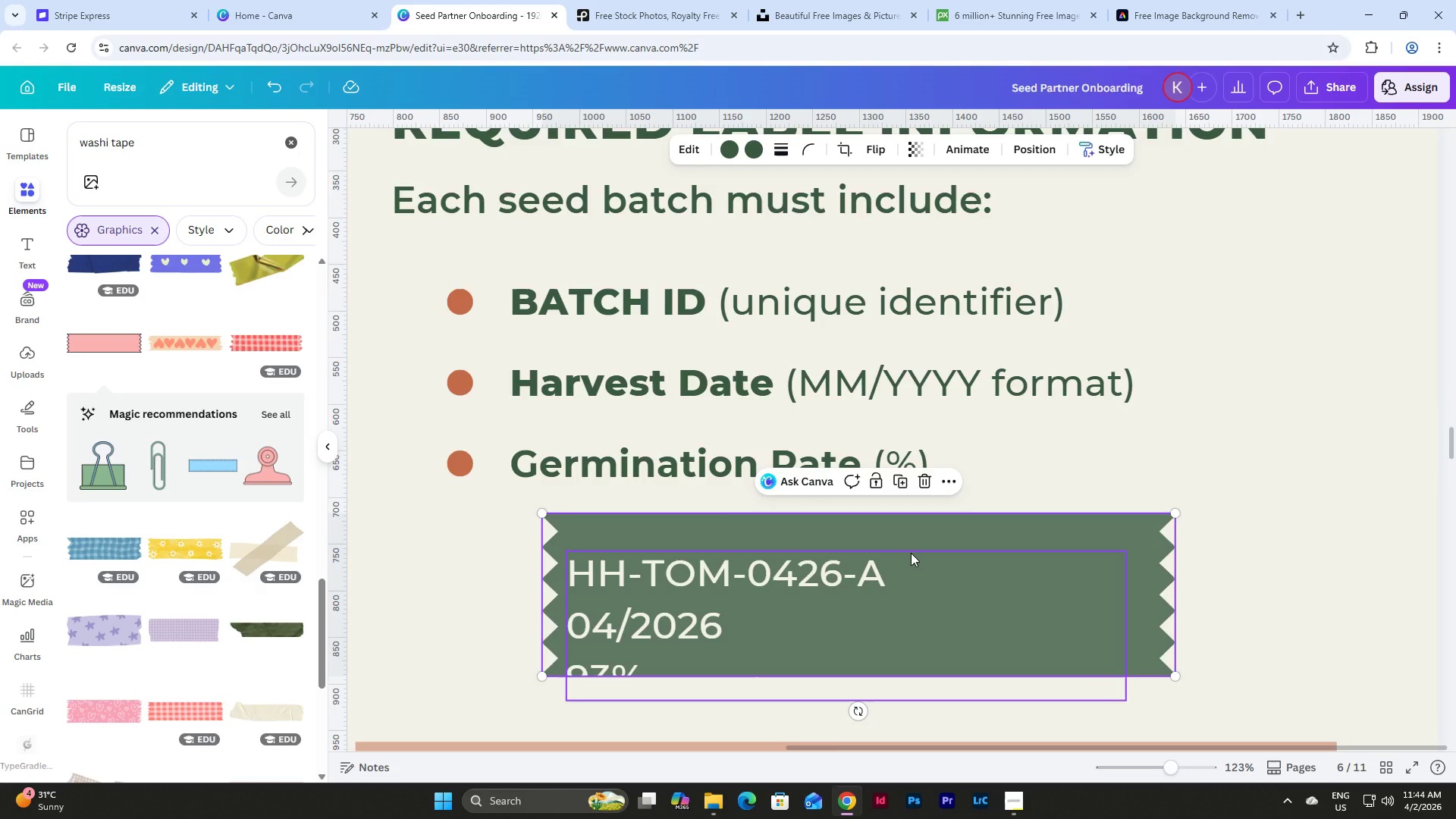 
key(Control+Z)
 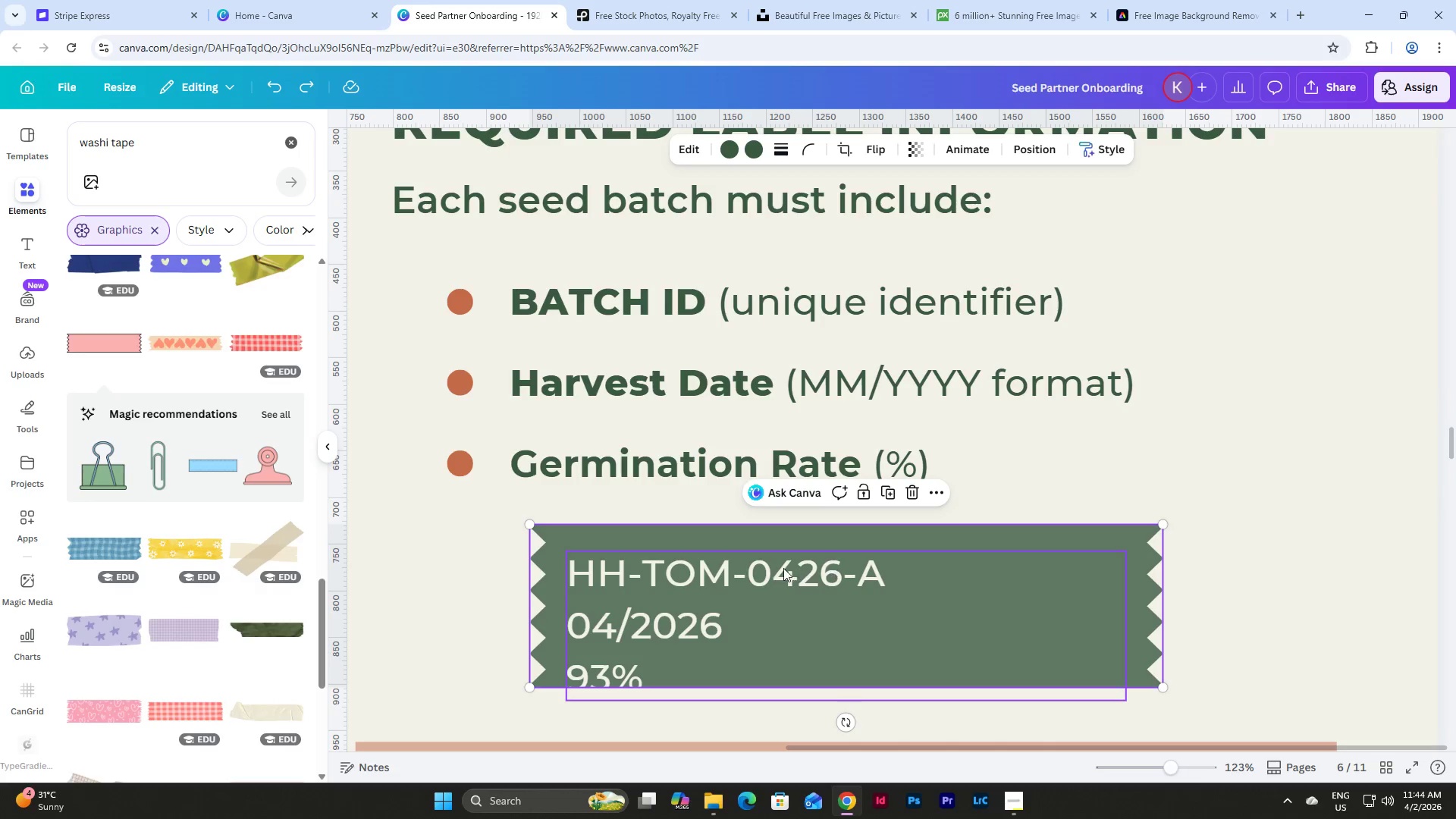 
left_click_drag(start_coordinate=[782, 568], to_coordinate=[795, 557])
 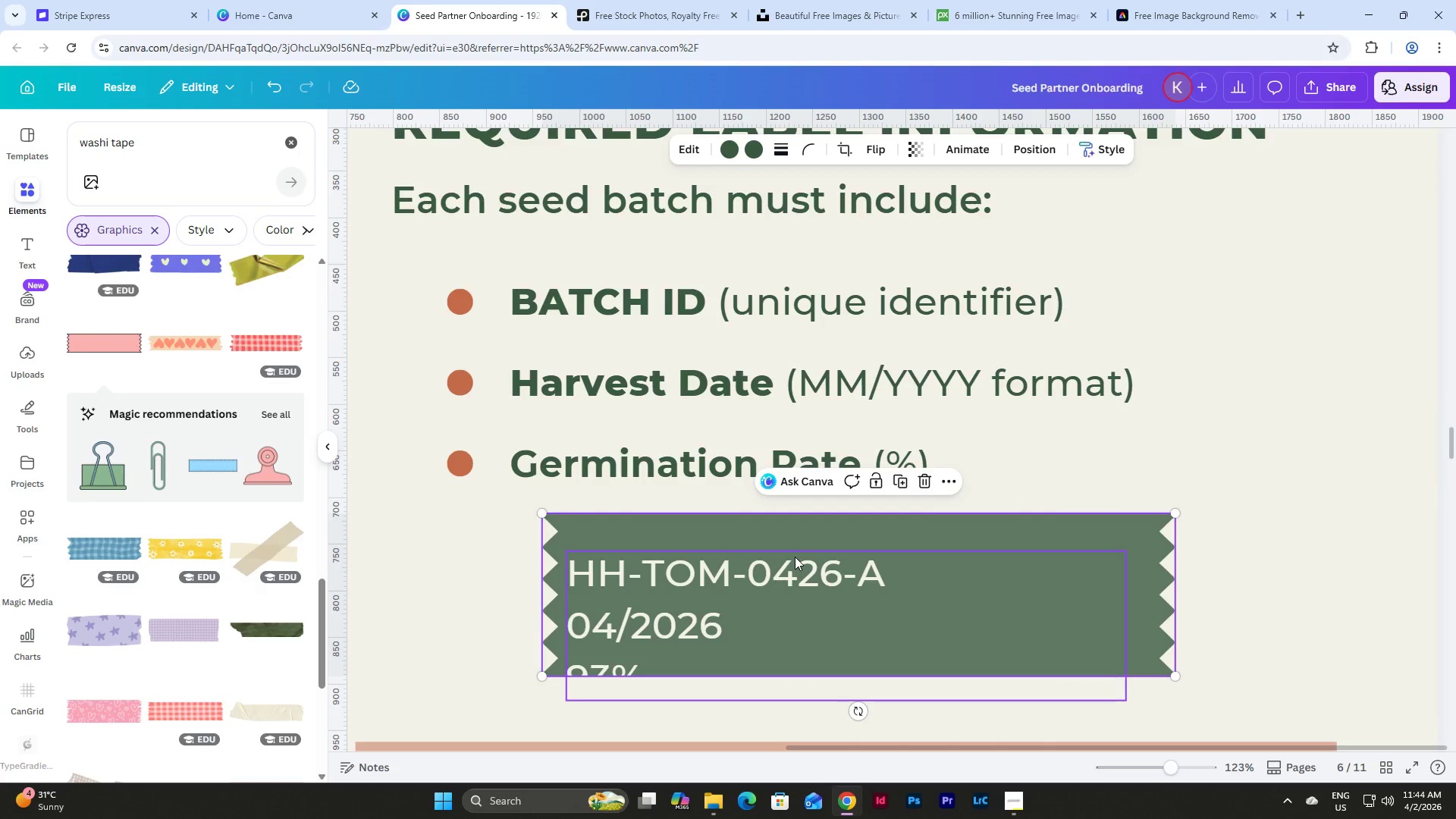 
key(Control+Z)
 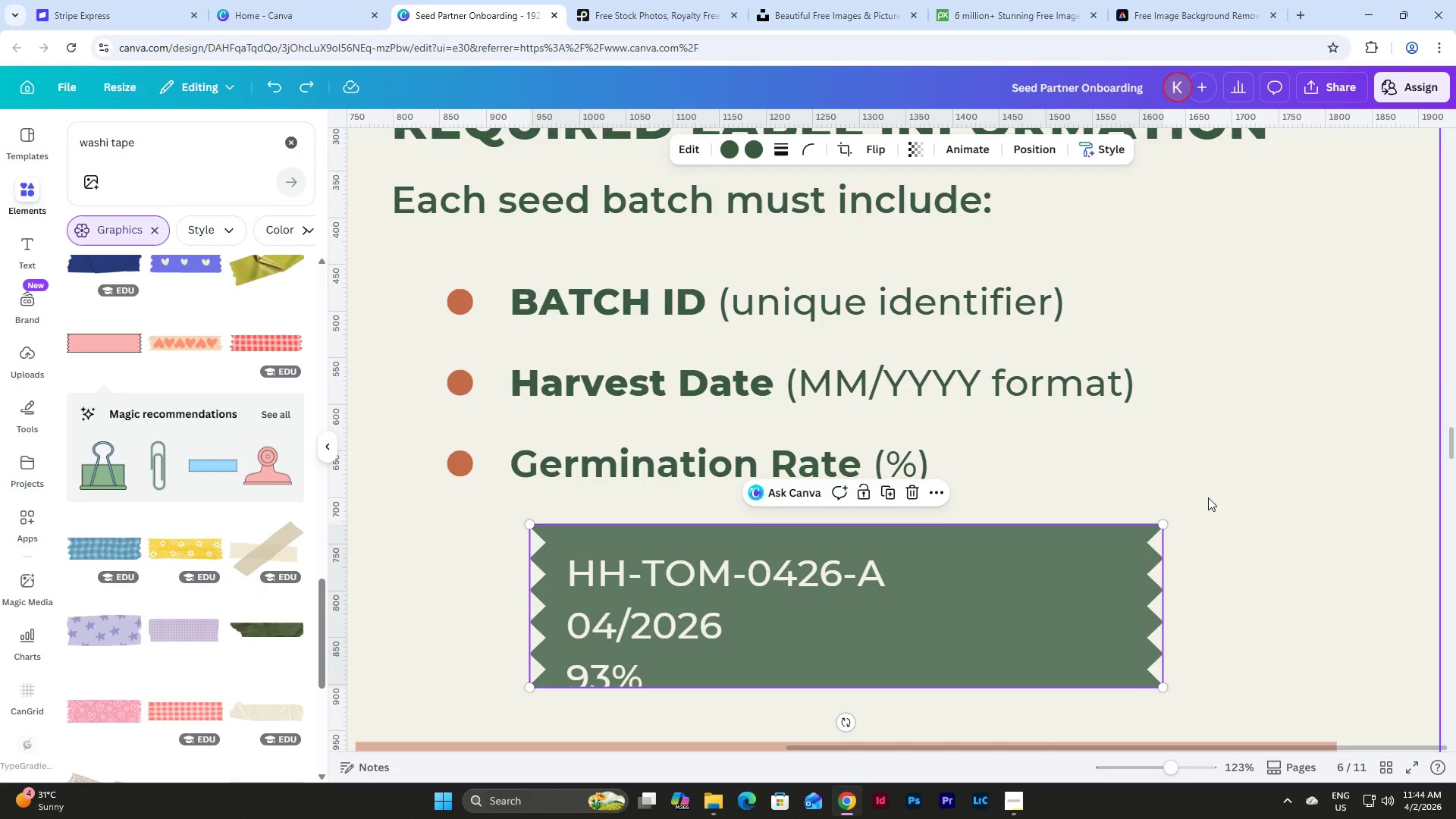 
left_click([1263, 489])
 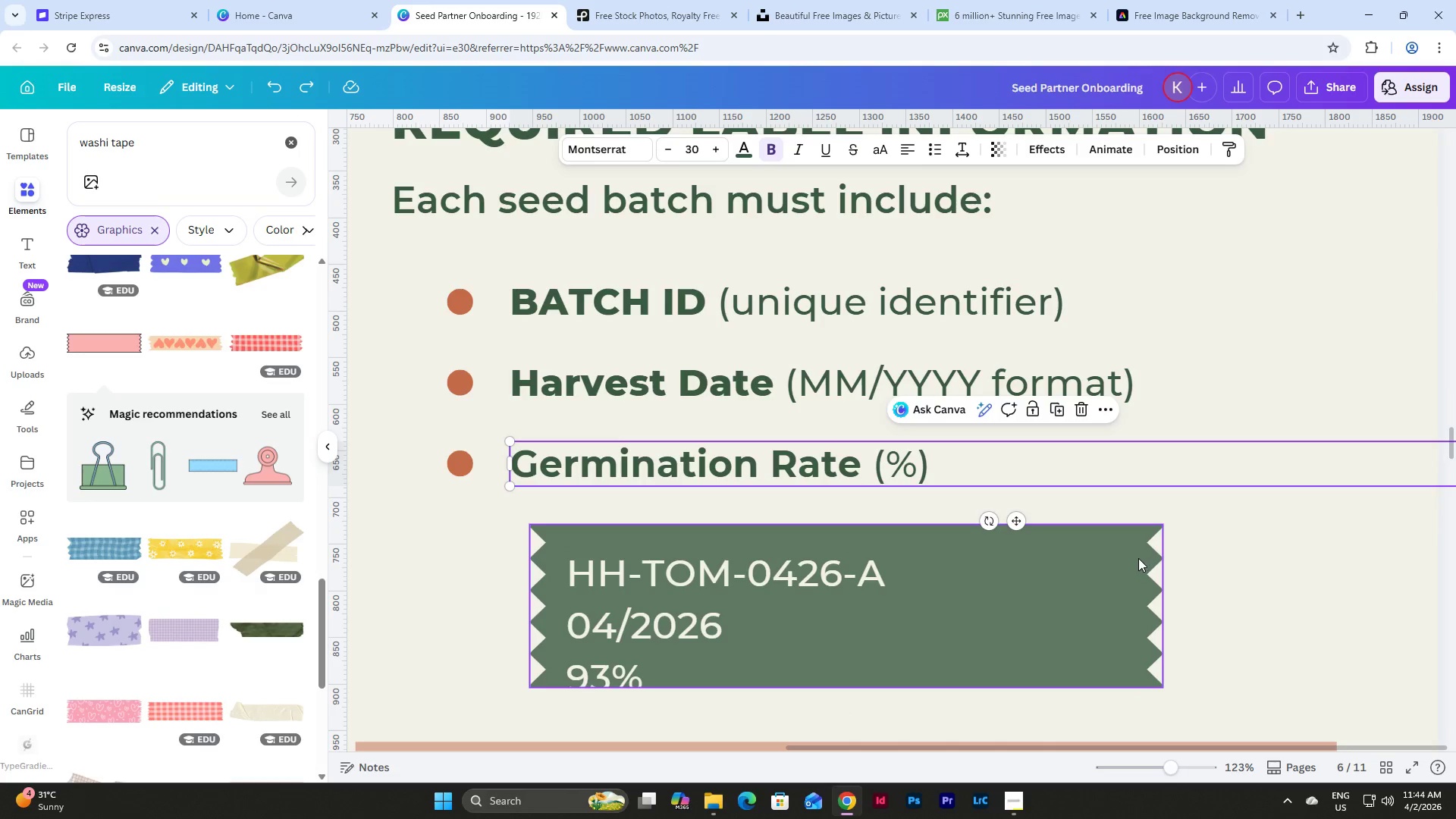 
left_click([1138, 558])
 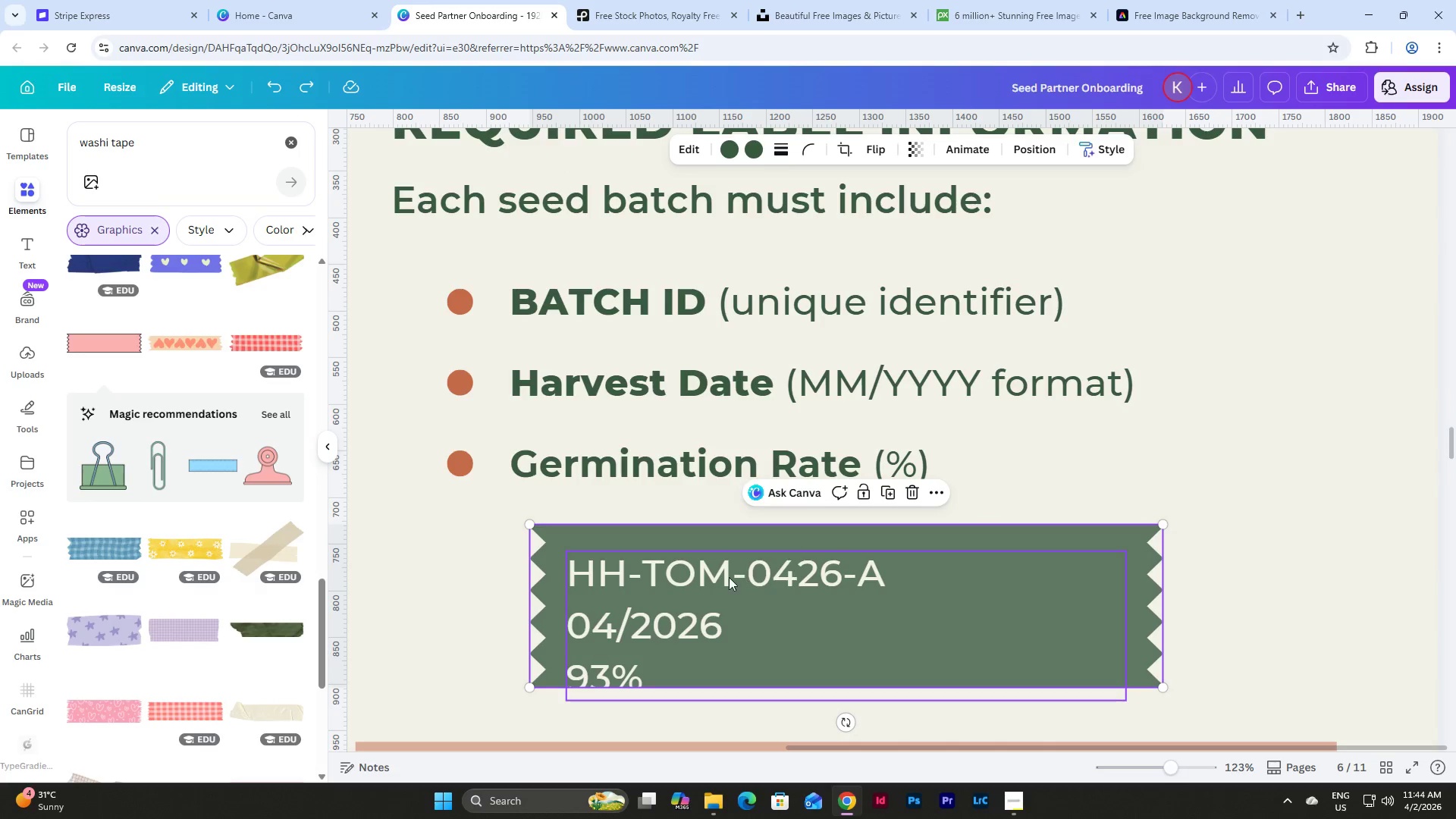 
left_click_drag(start_coordinate=[688, 577], to_coordinate=[697, 579])
 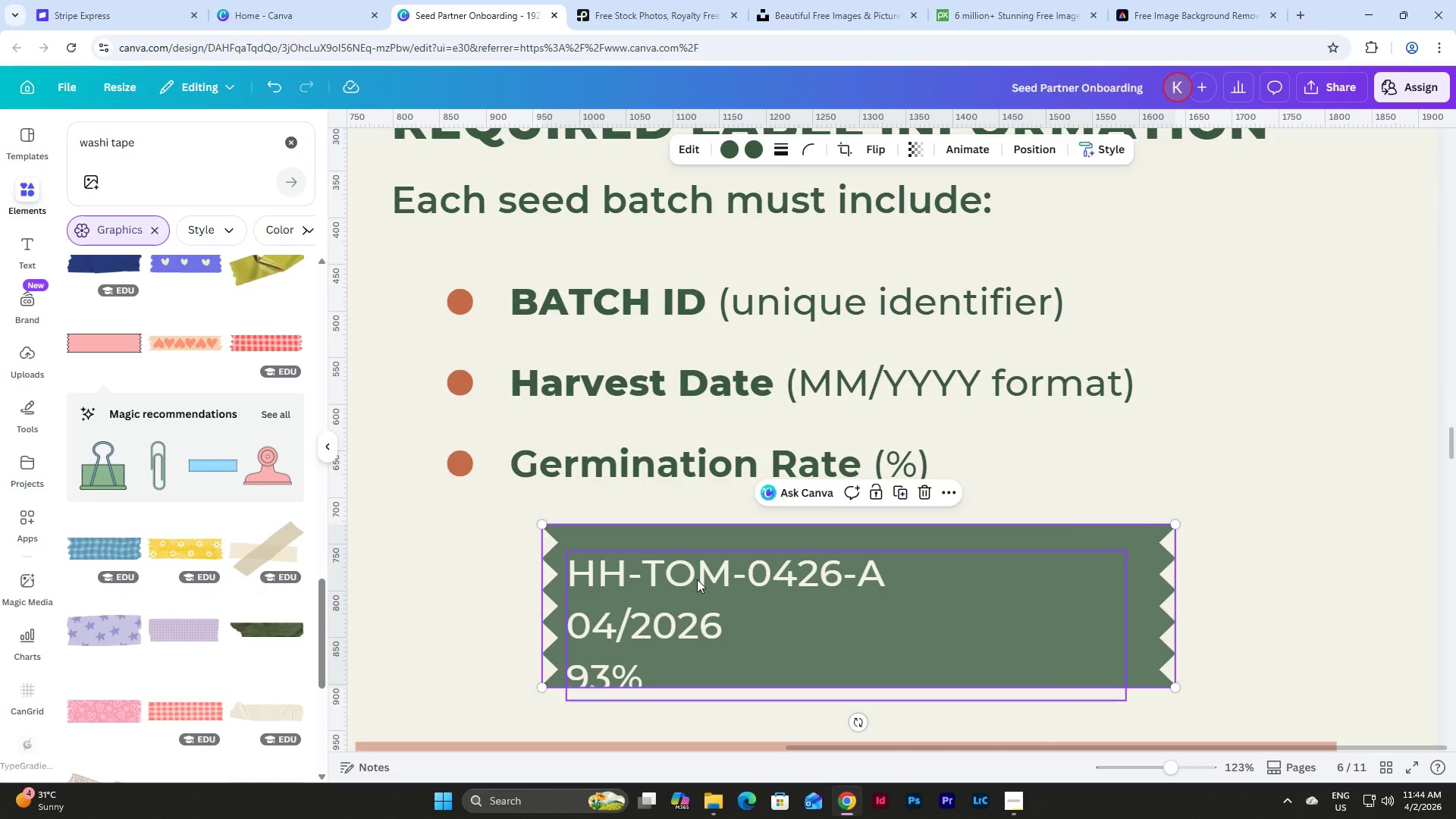 
key(Control+Z)
 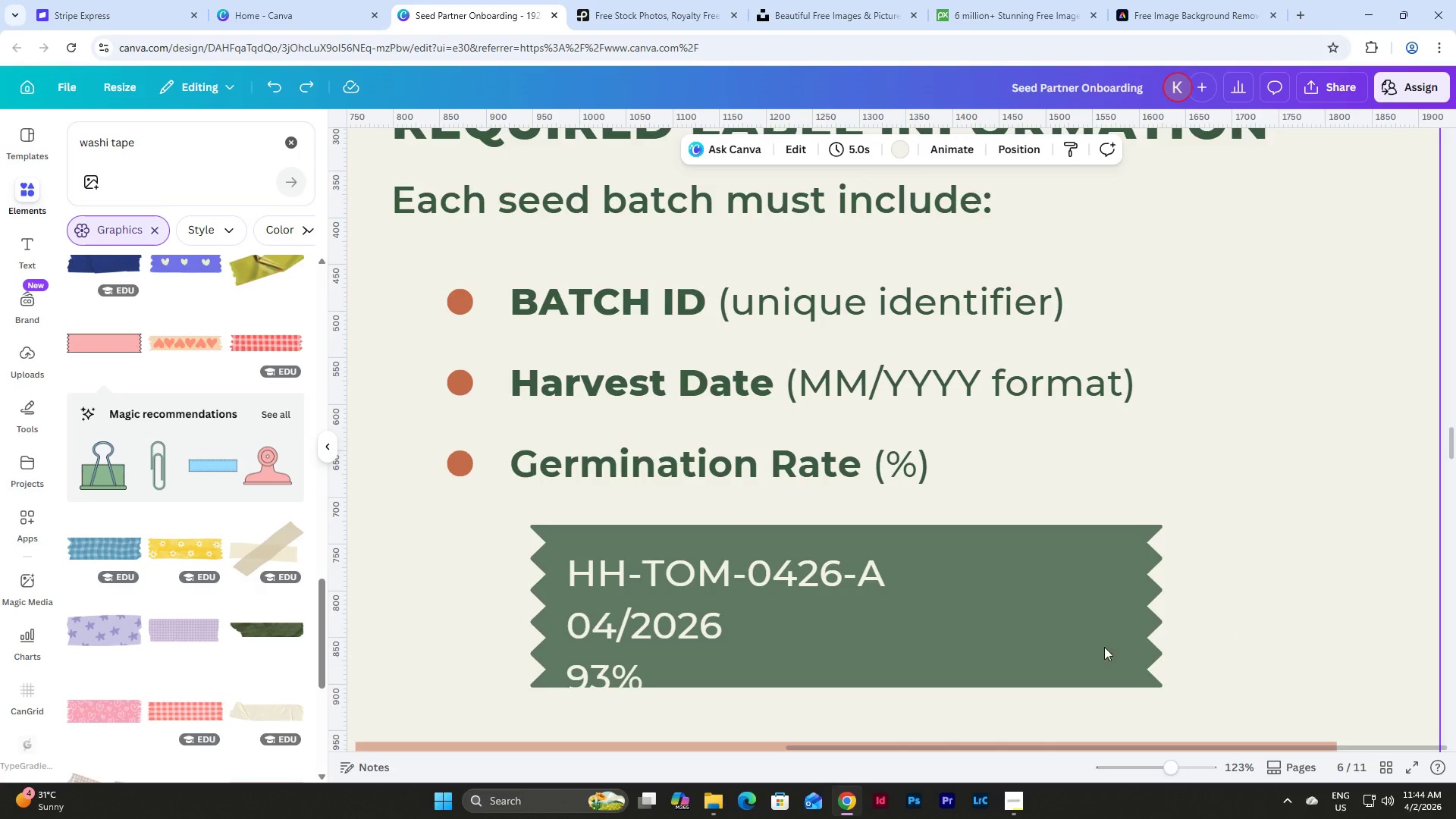 
left_click([673, 620])
 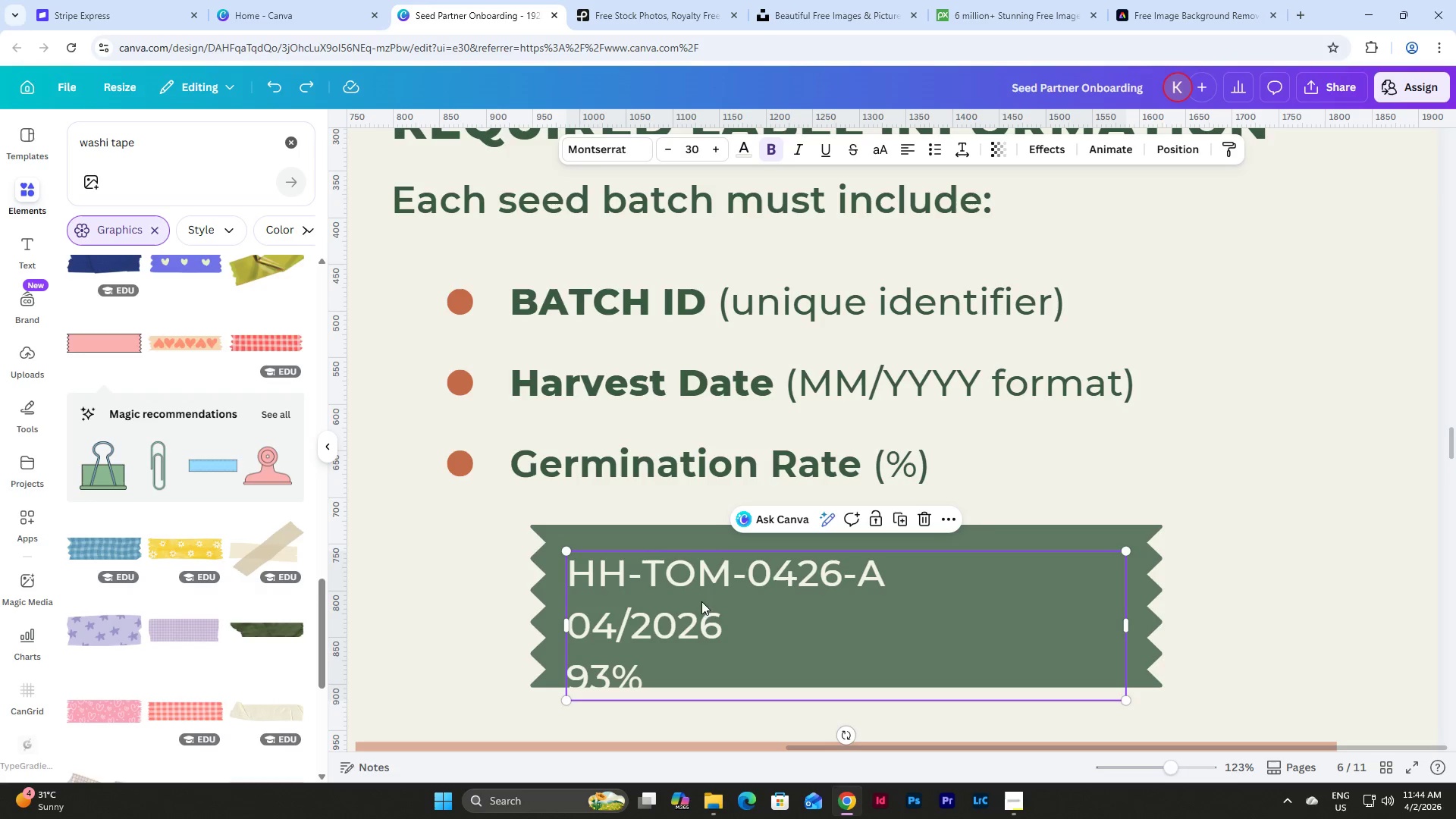 
left_click_drag(start_coordinate=[705, 599], to_coordinate=[707, 579])
 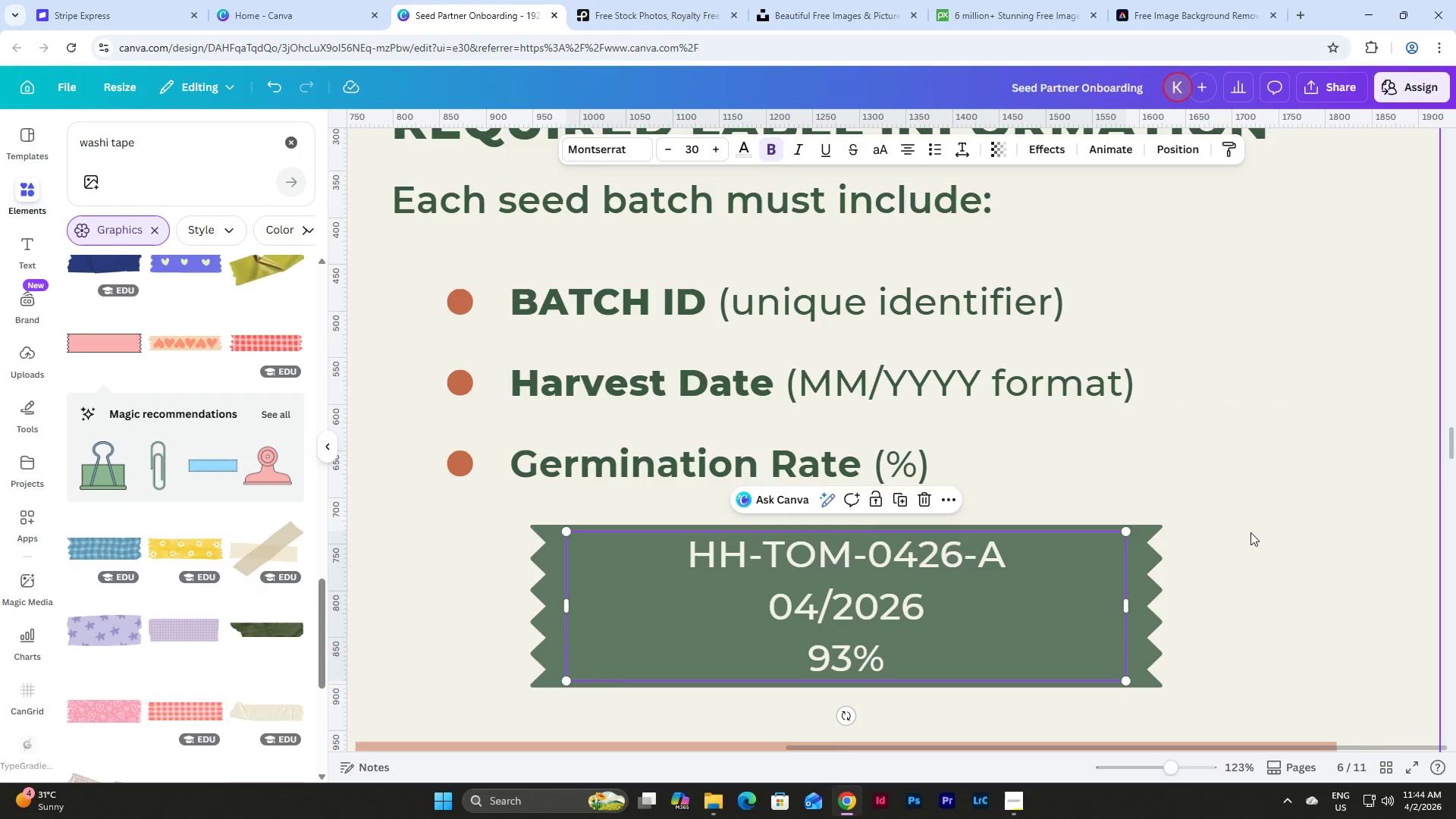 
double_click([1157, 567])
 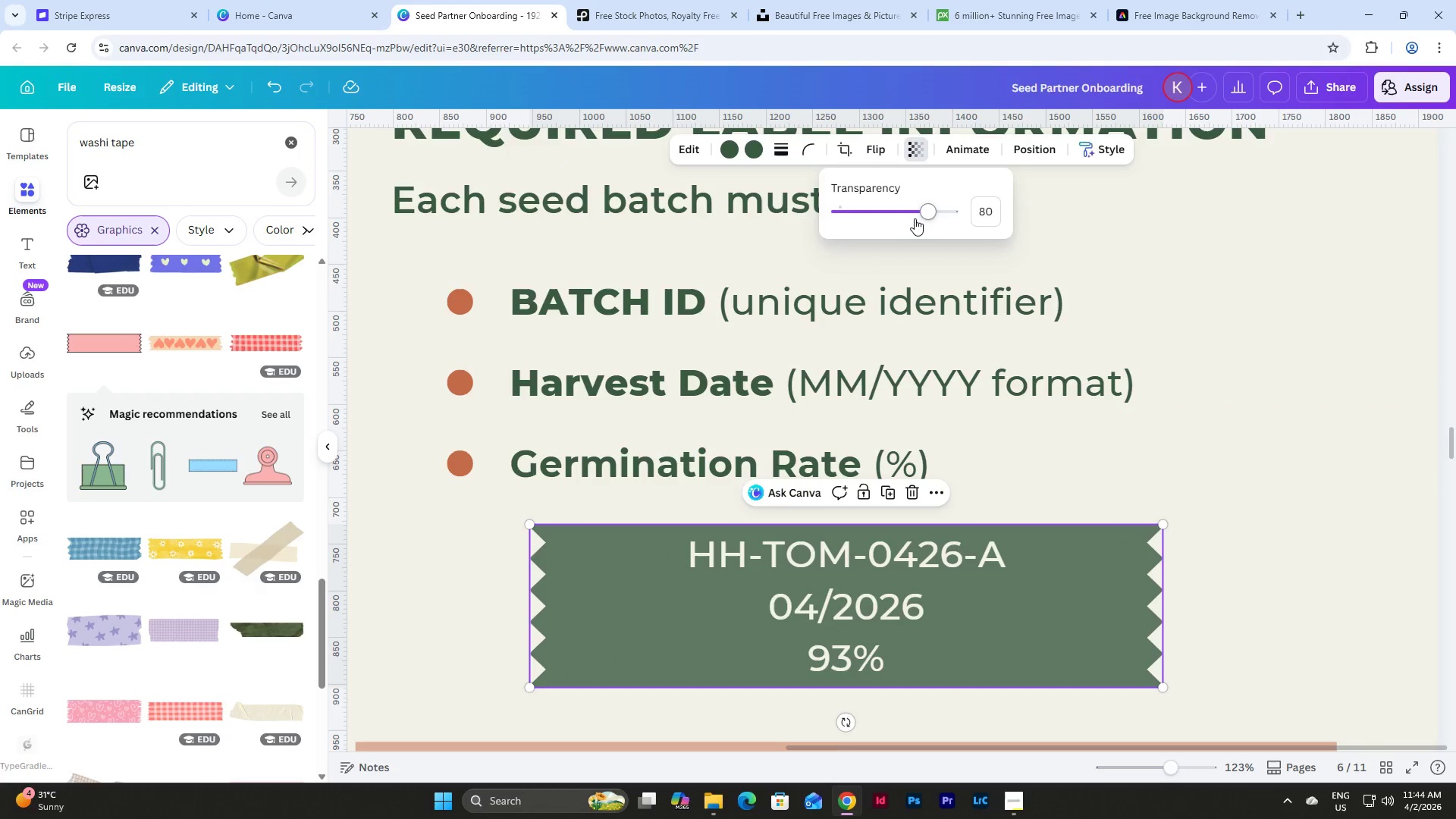 
left_click_drag(start_coordinate=[929, 207], to_coordinate=[1026, 215])
 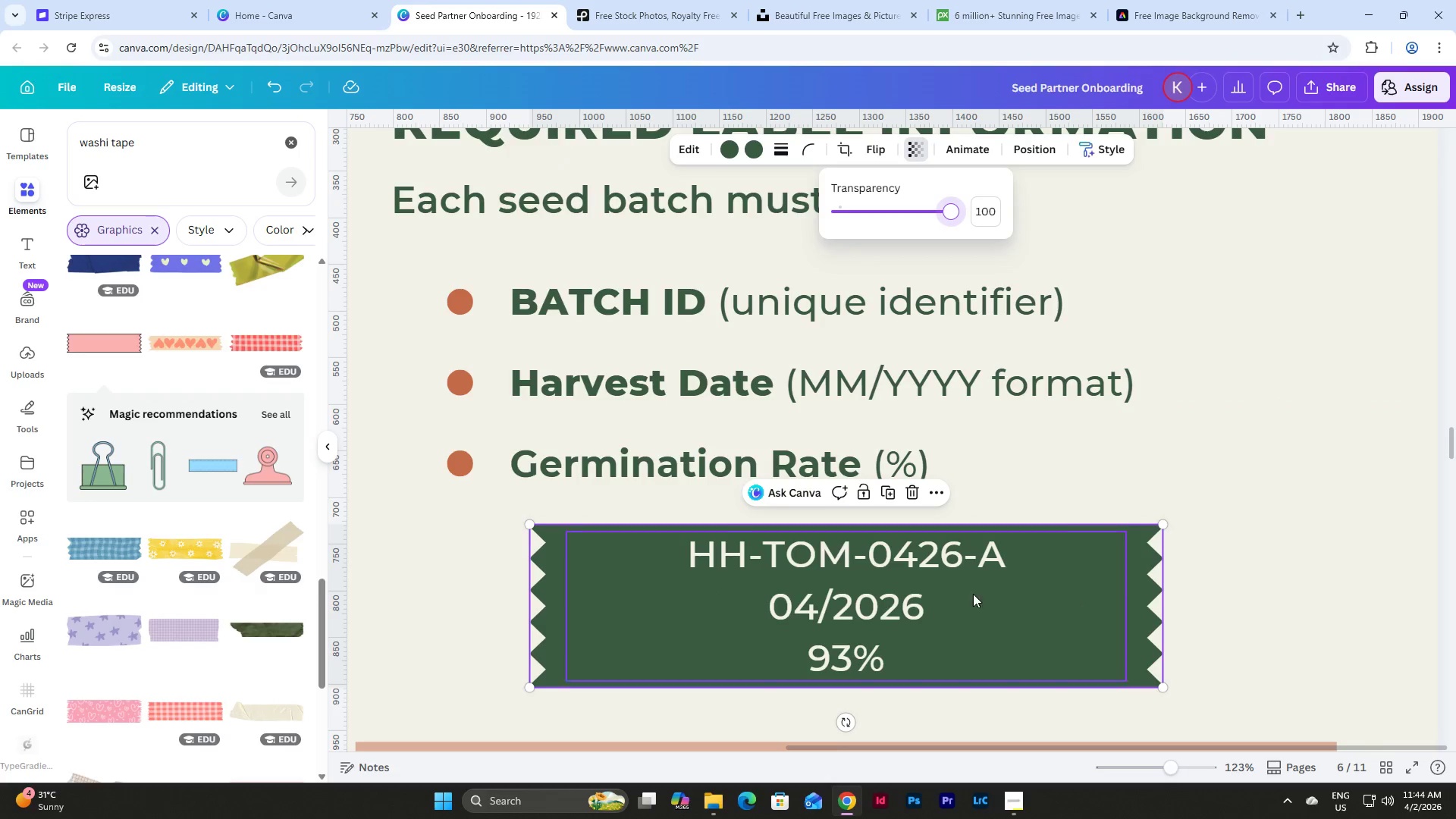 
left_click([890, 582])
 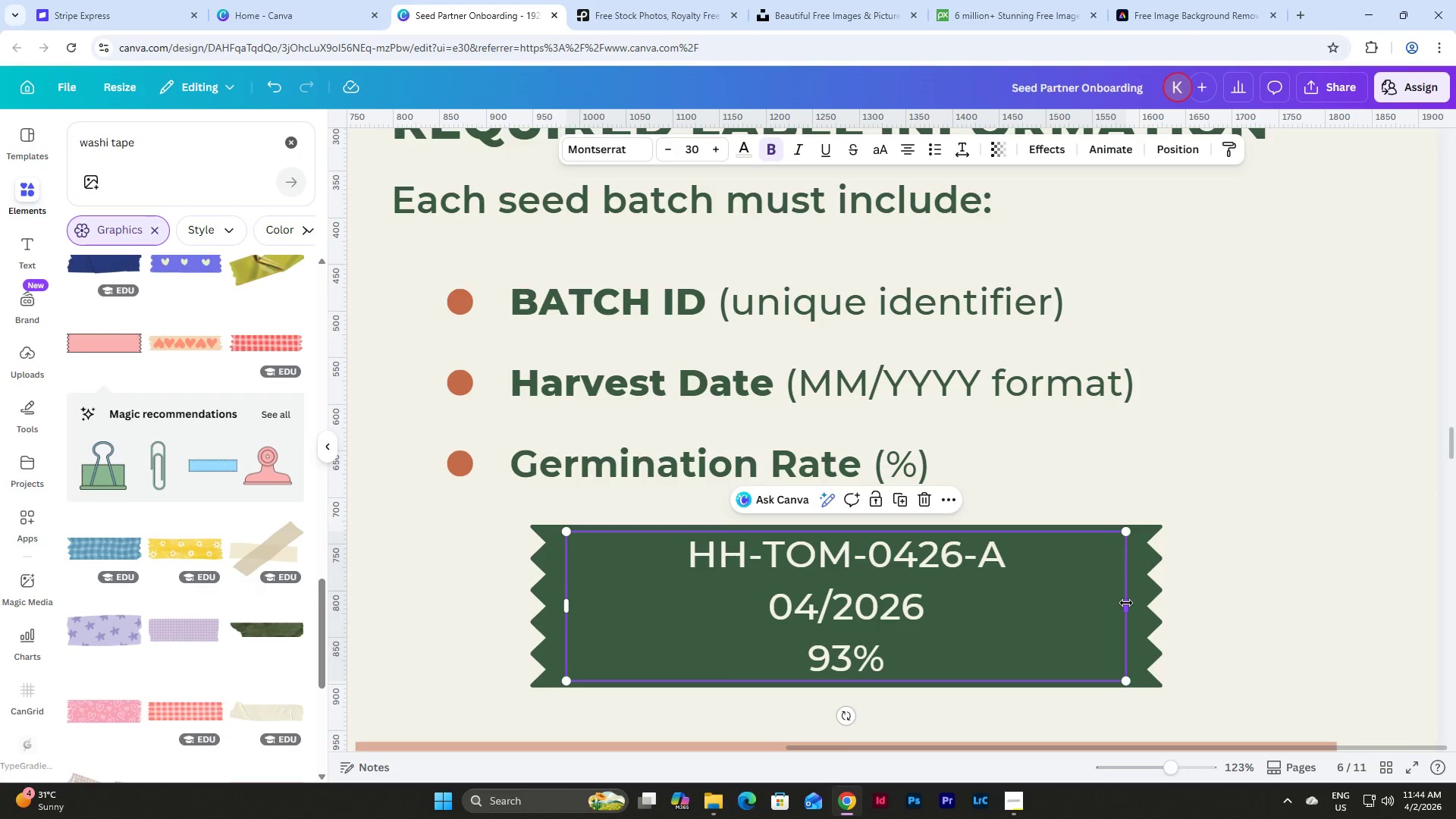 
left_click_drag(start_coordinate=[1237, 613], to_coordinate=[1078, 570])
 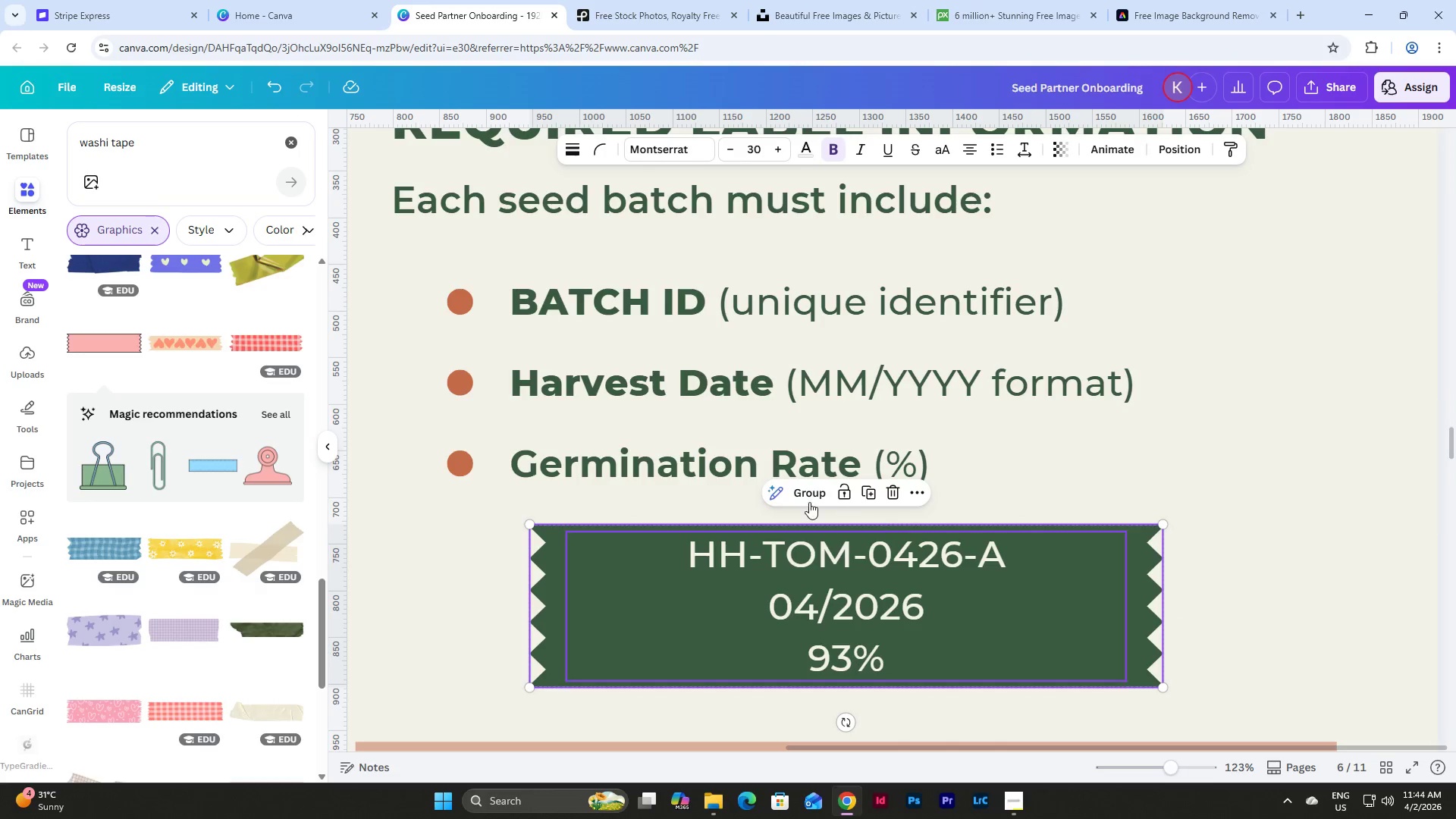 
left_click([809, 497])
 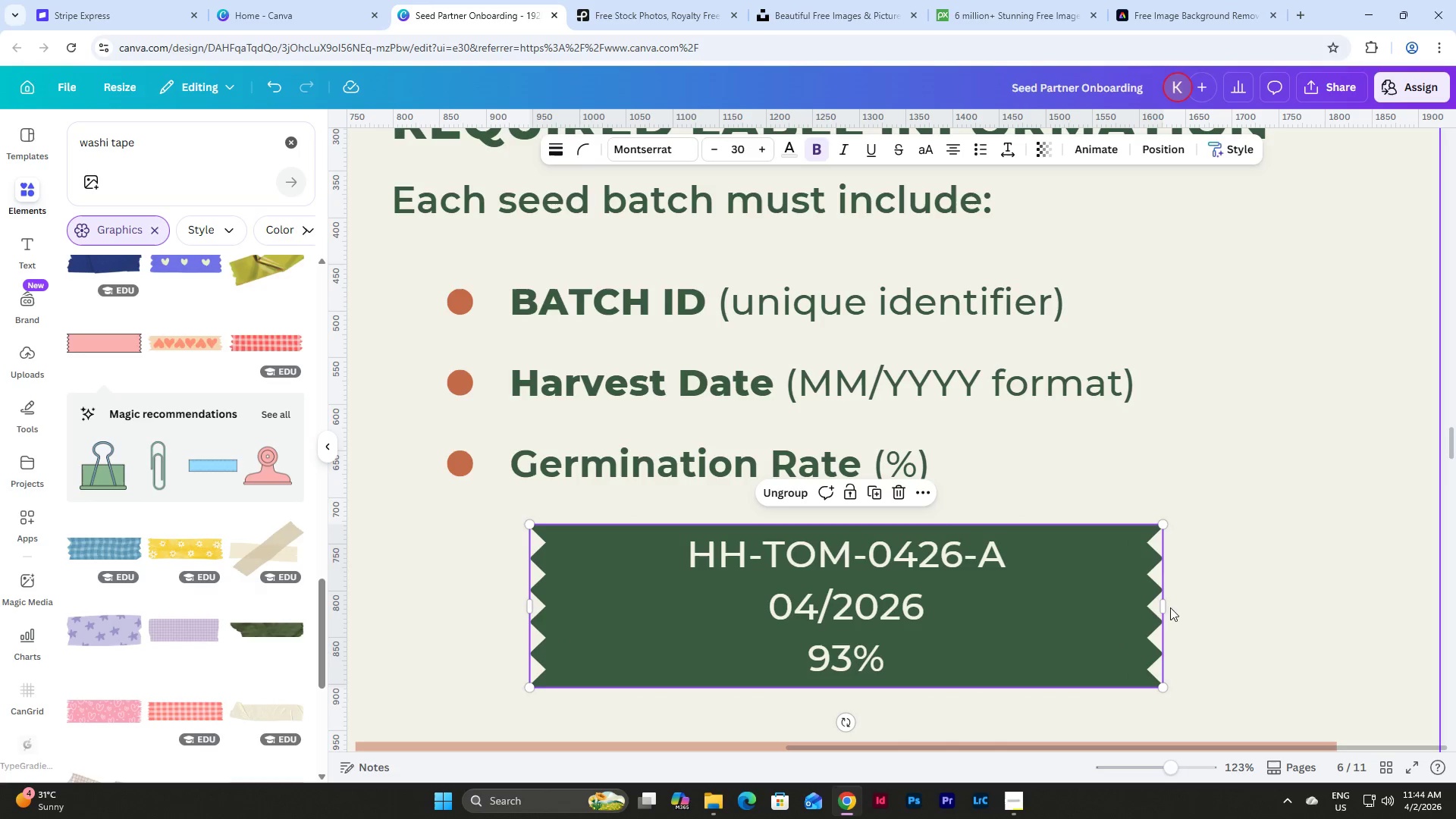 
left_click_drag(start_coordinate=[1163, 608], to_coordinate=[968, 594])
 